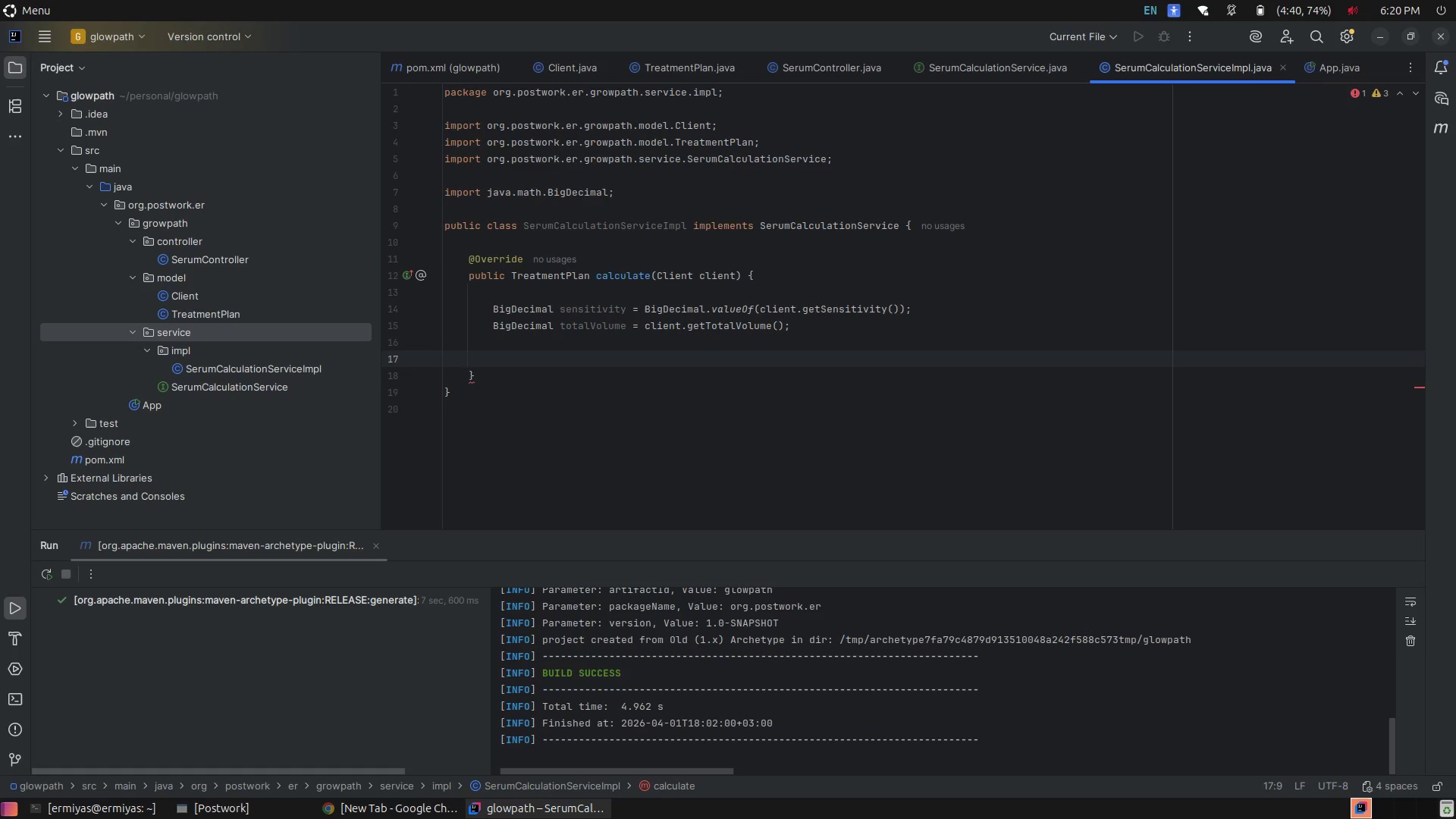 
type(Bi)
key(Tab)
type( acidPercentage = )
 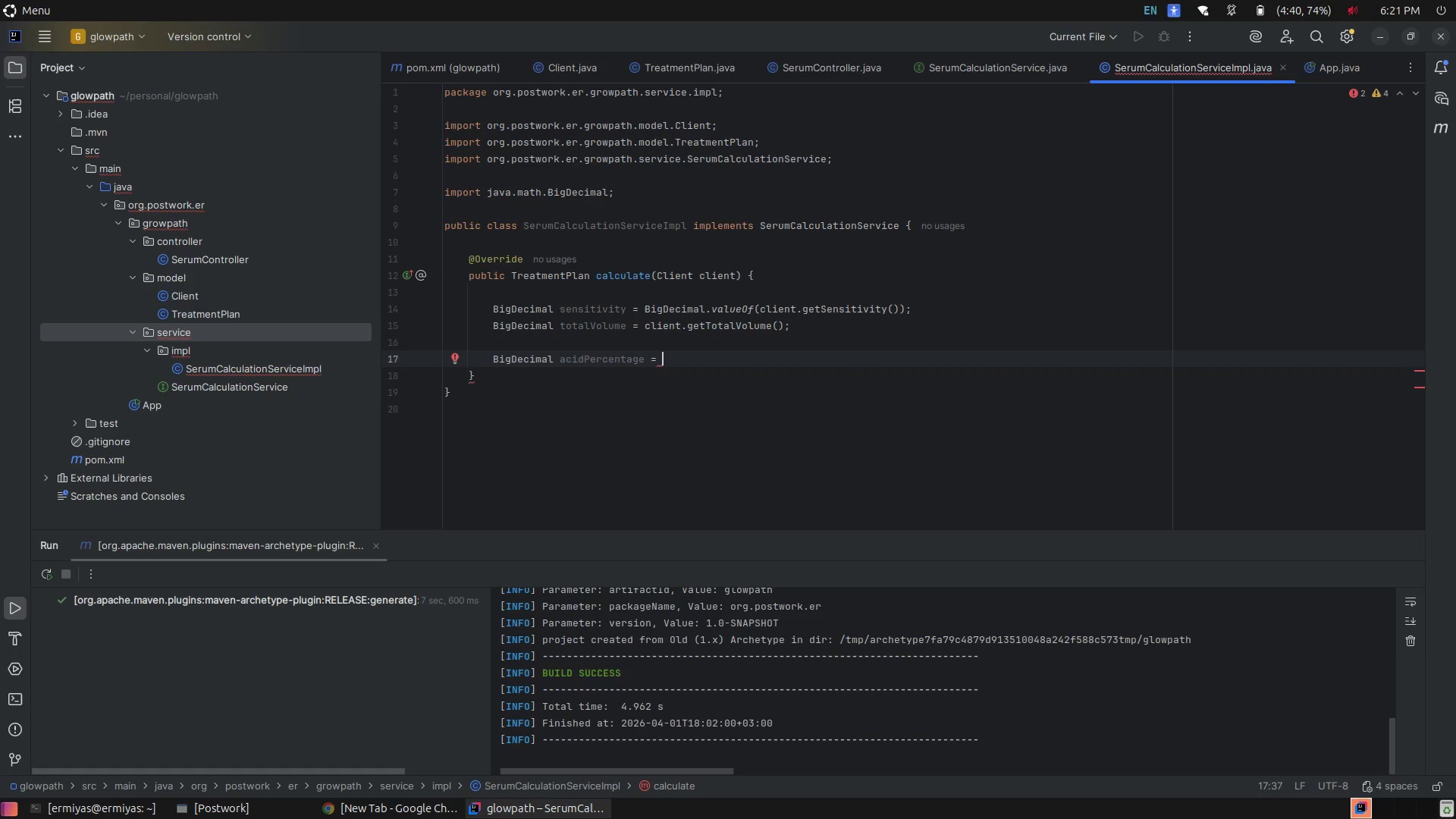 
key(Shift+ShiftRight)
 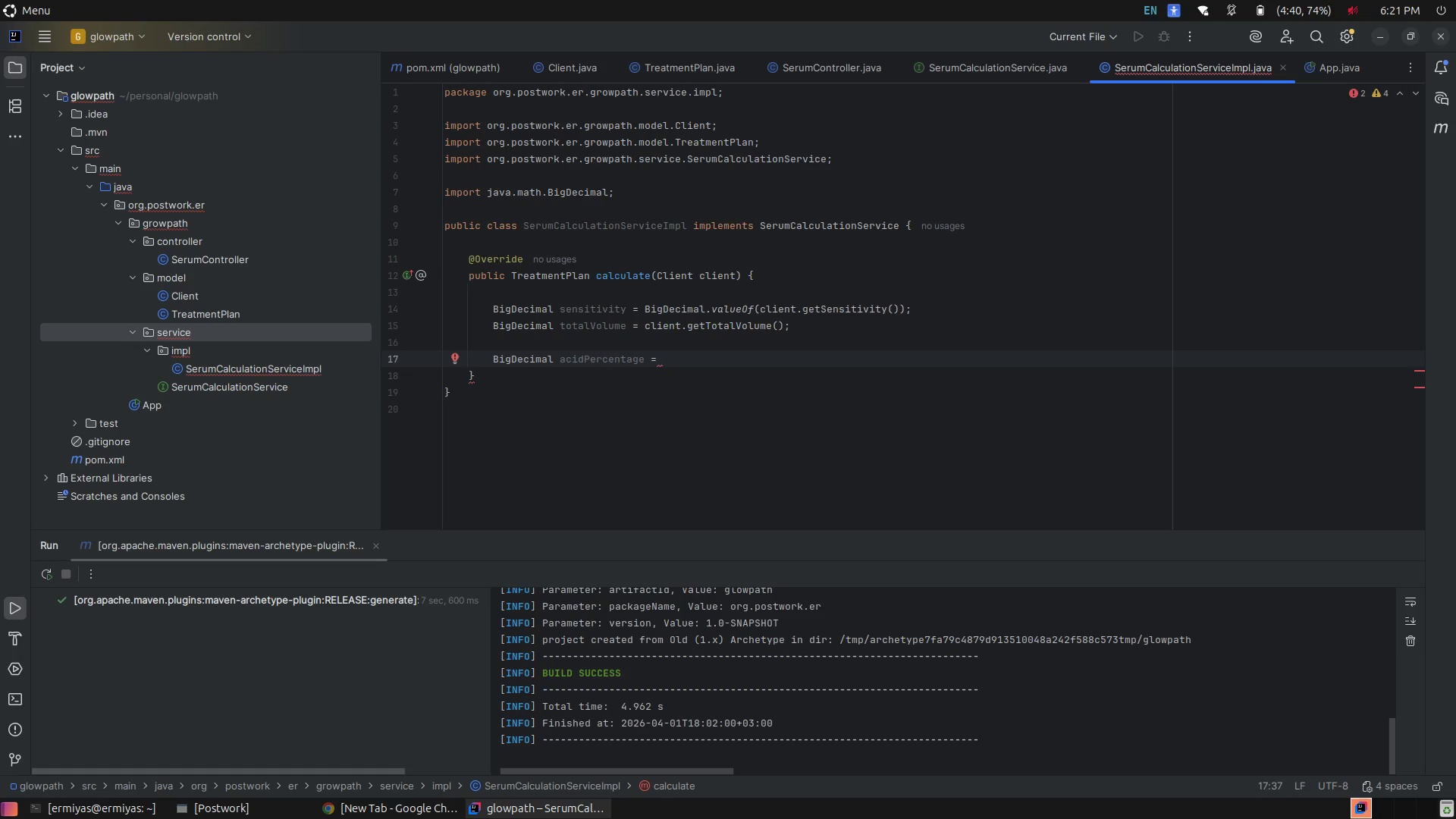 
key(Shift+B)
 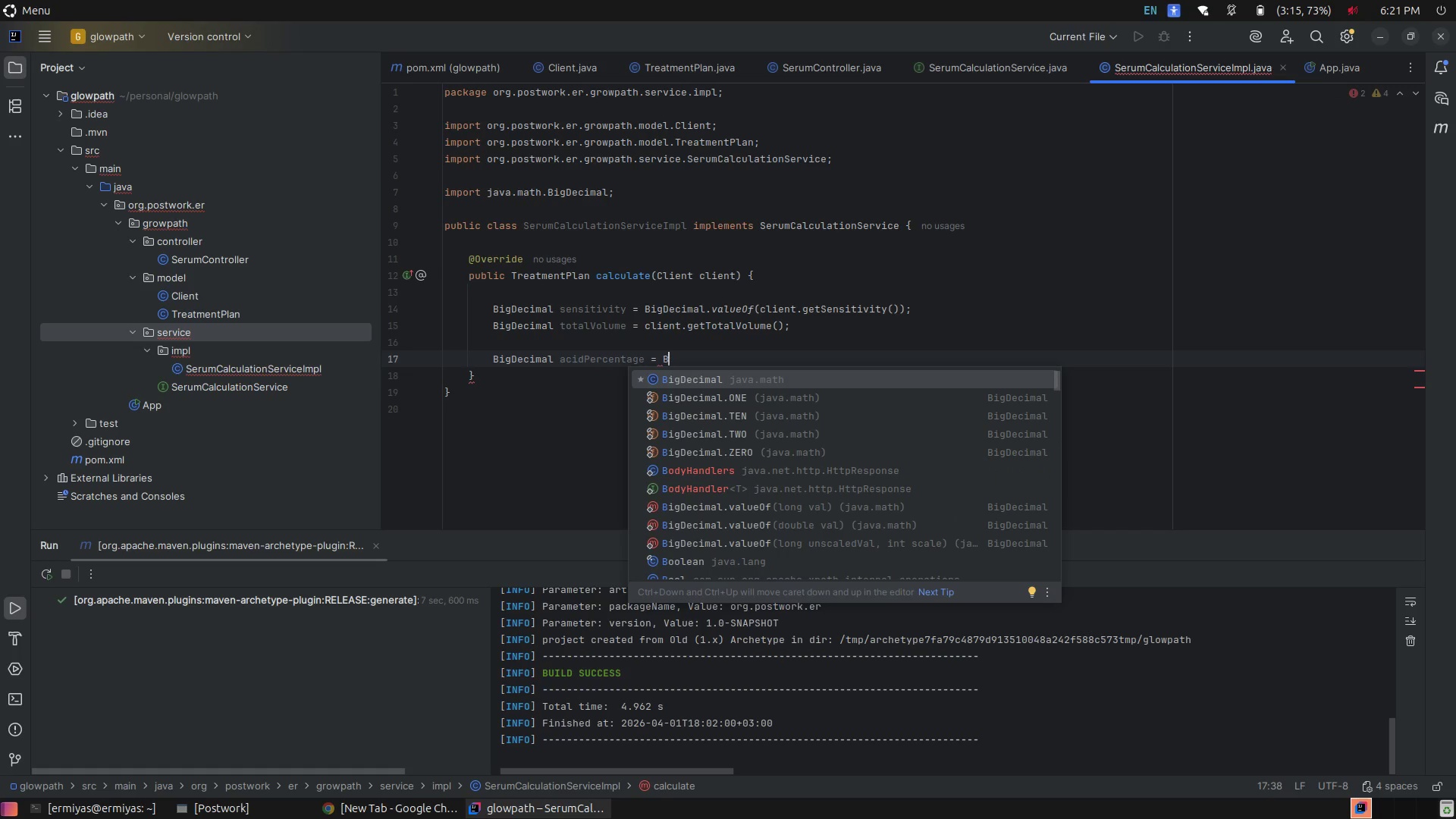 
key(Tab)
type(.va)
key(Tab)
type(11)
 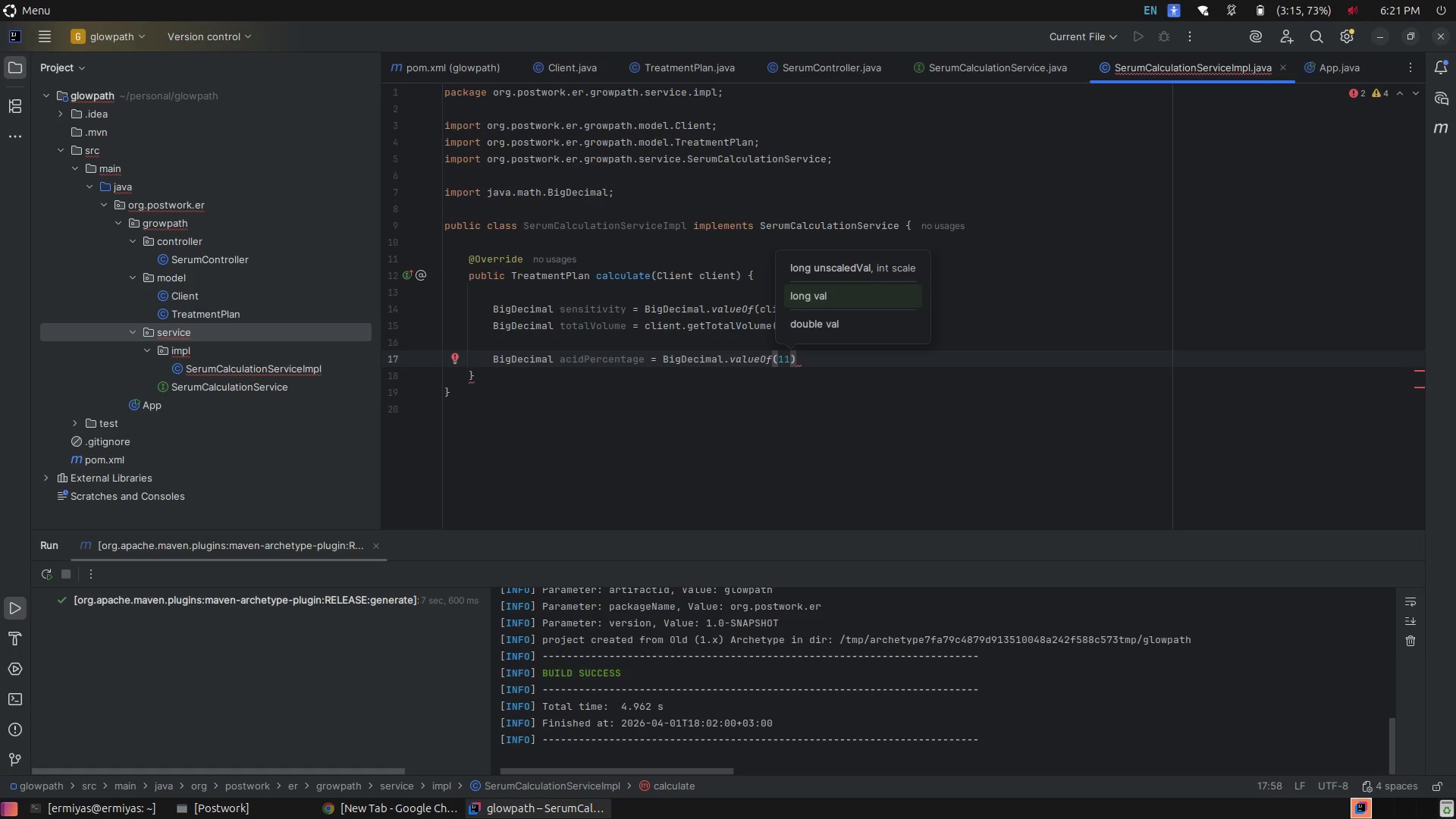 
key(ArrowRight)
 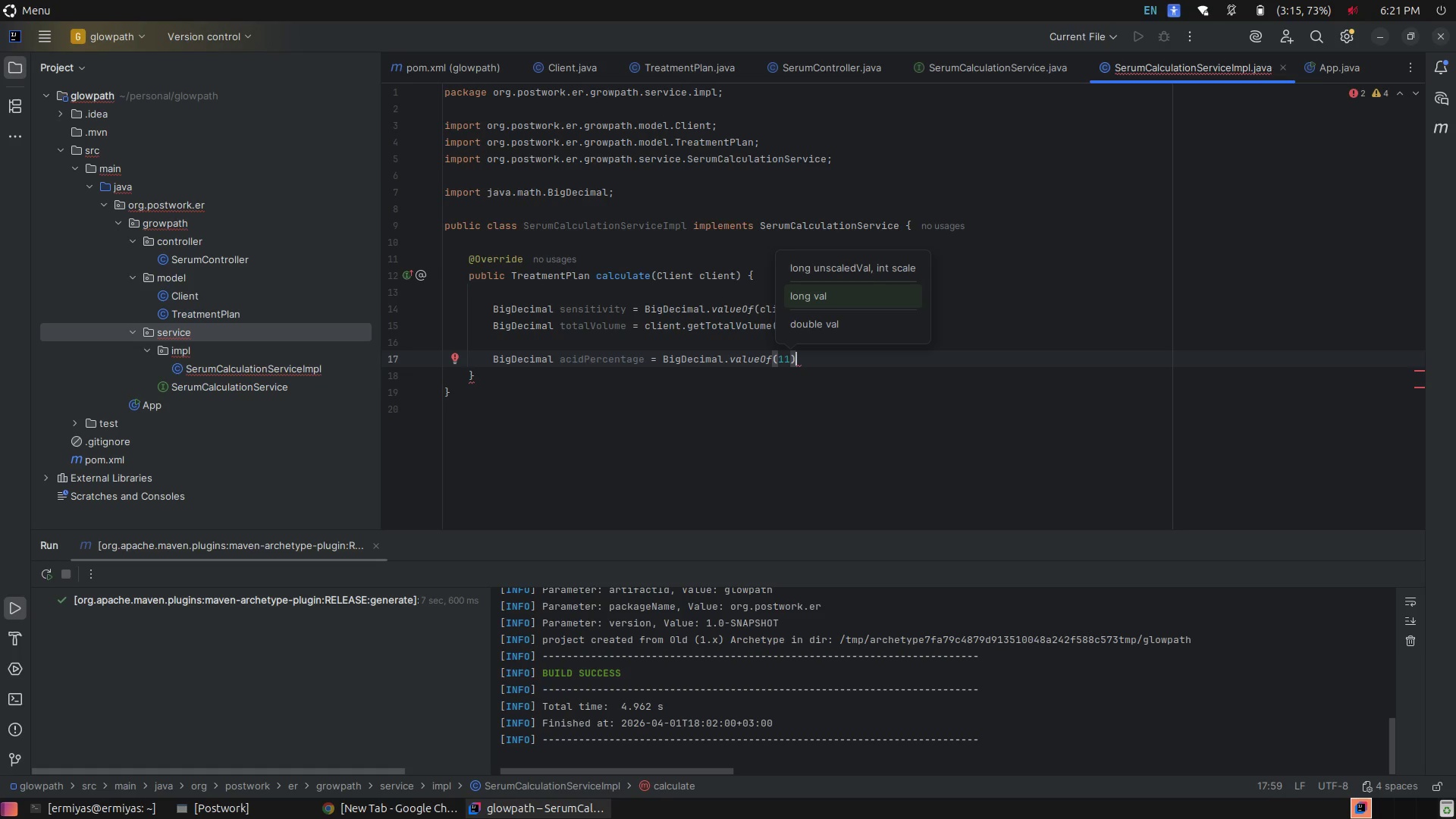 
key(Enter)
 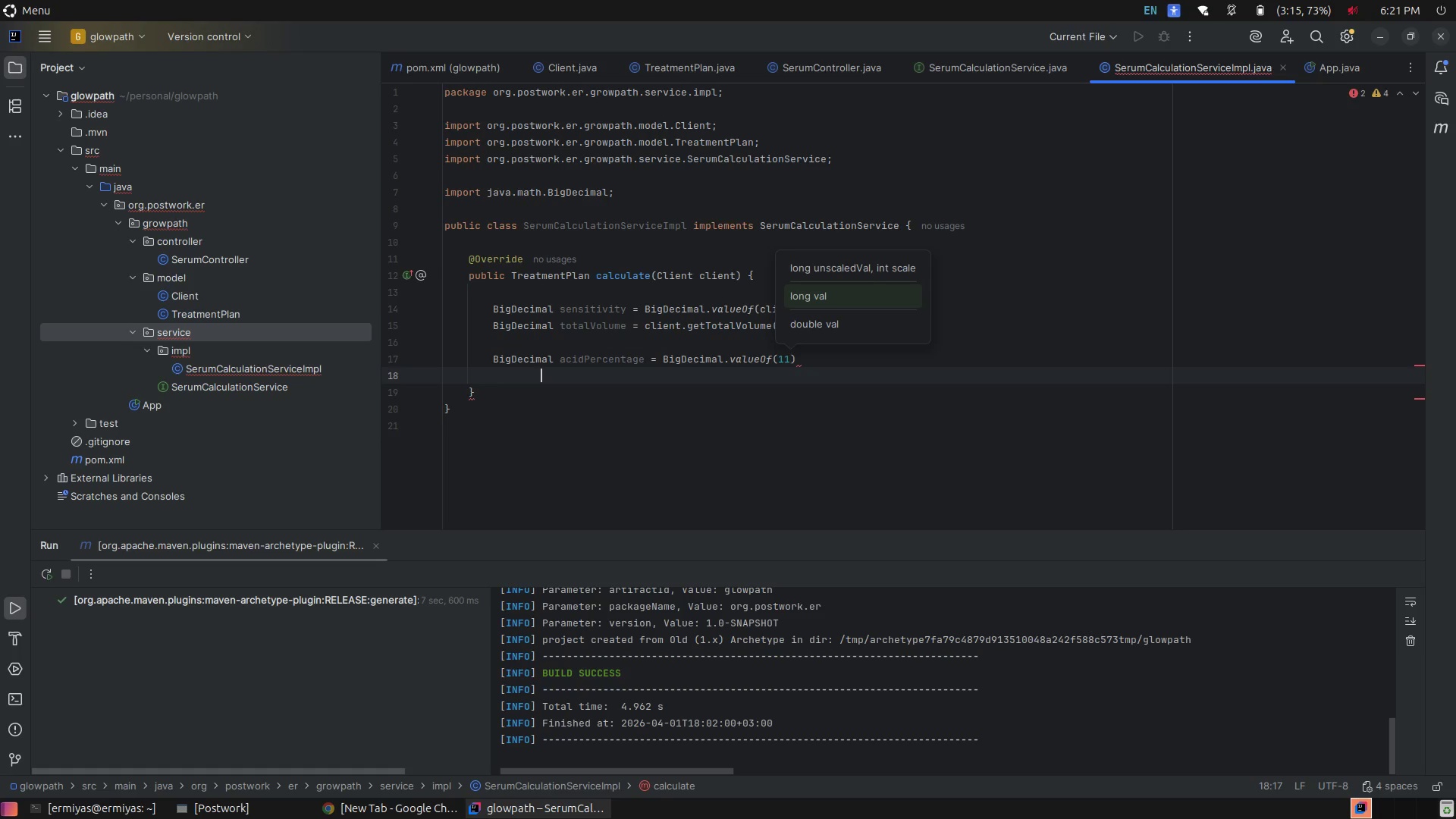 
type(.su)
key(Tab)
type(se)
key(Tab)
 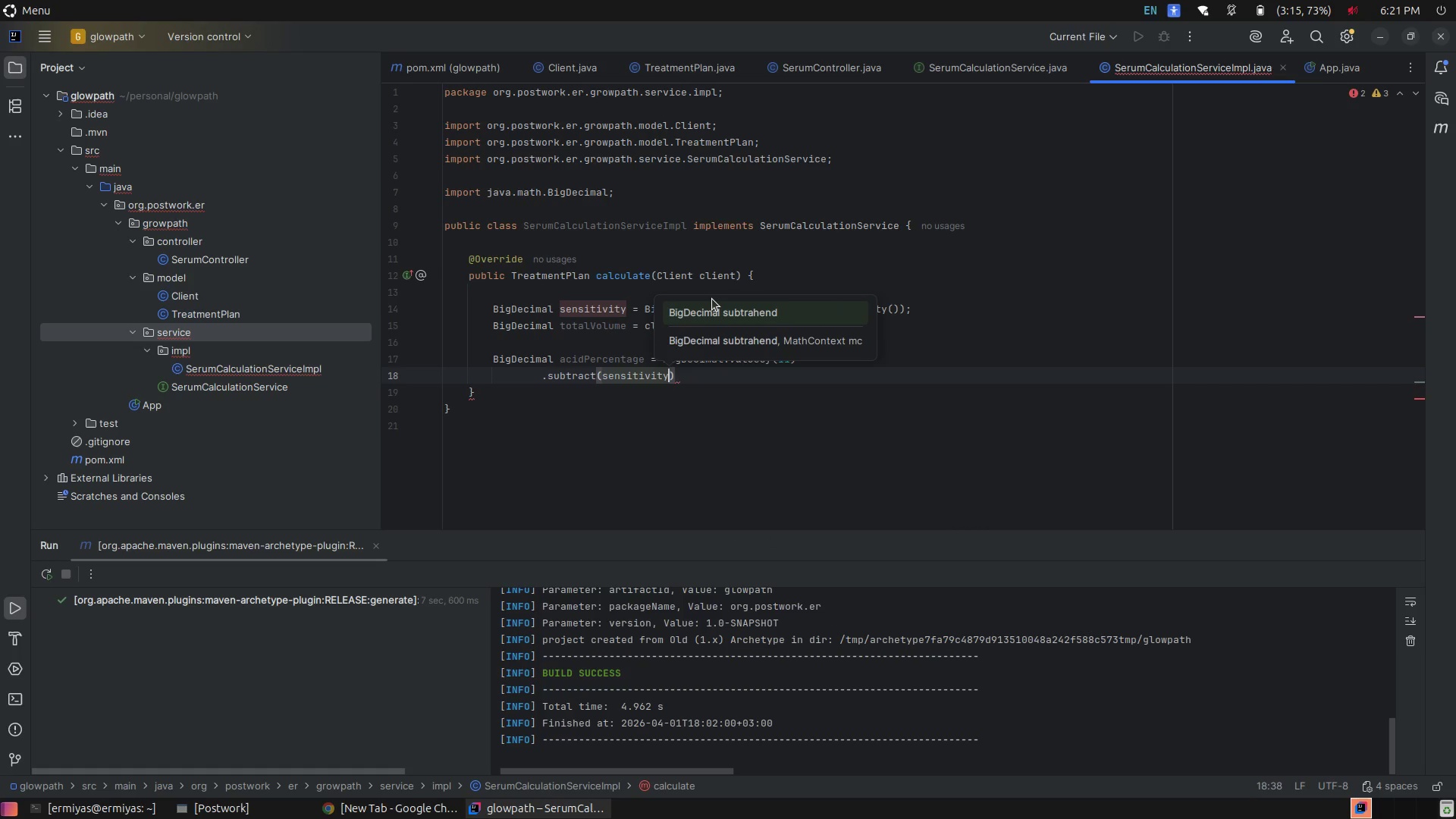 
key(ArrowRight)
 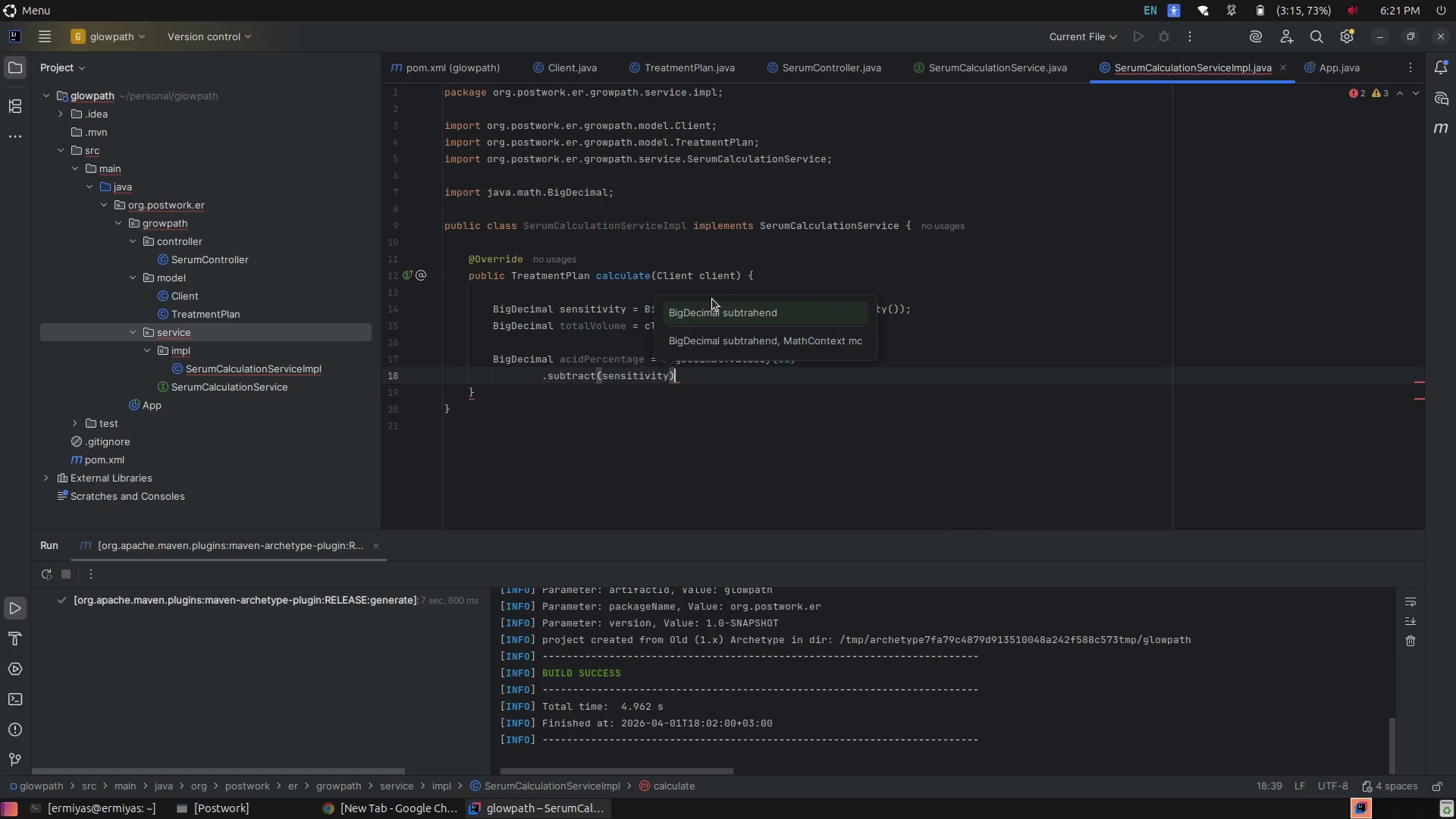 
key(Semicolon)
 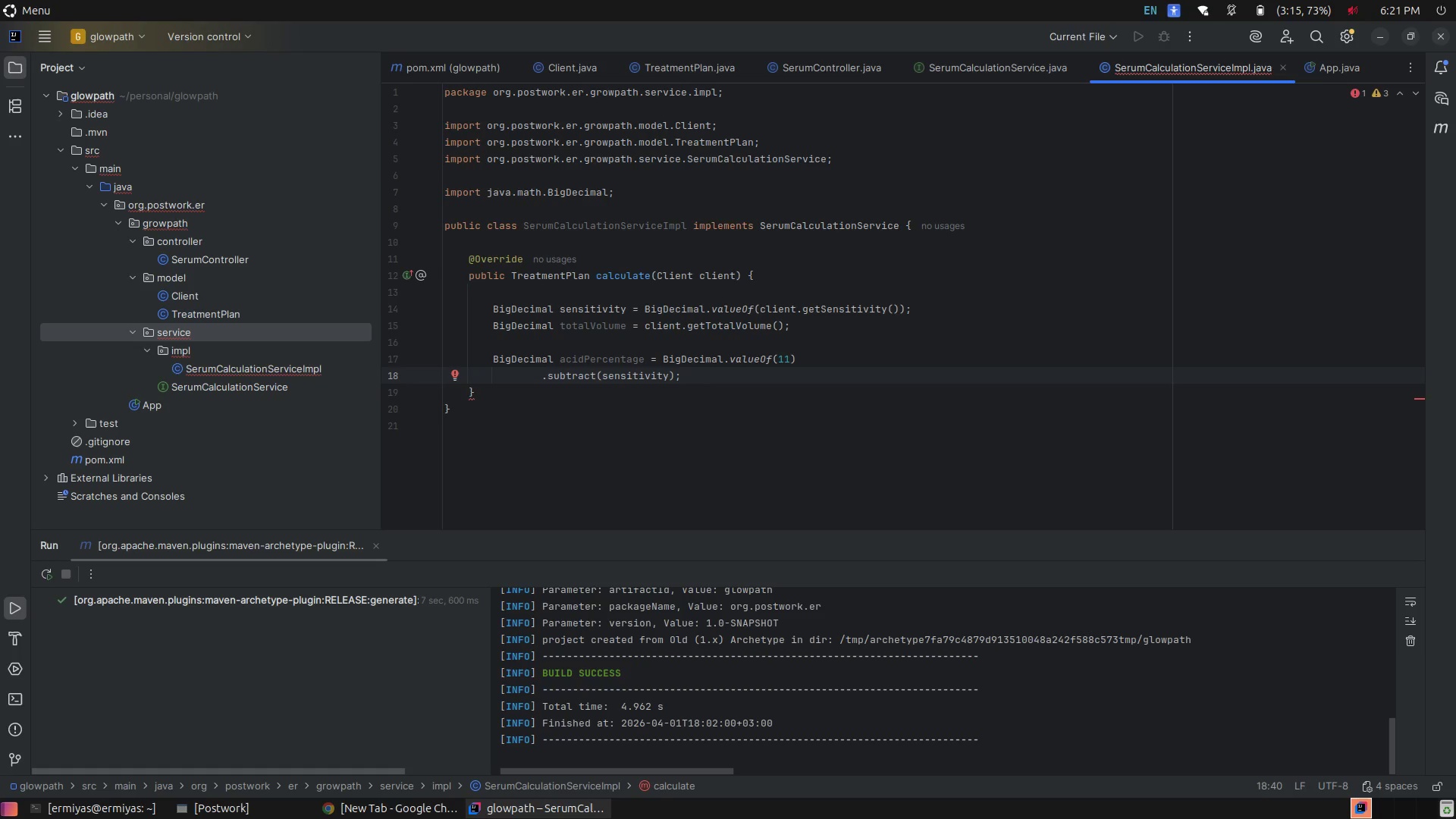 
wait(5.04)
 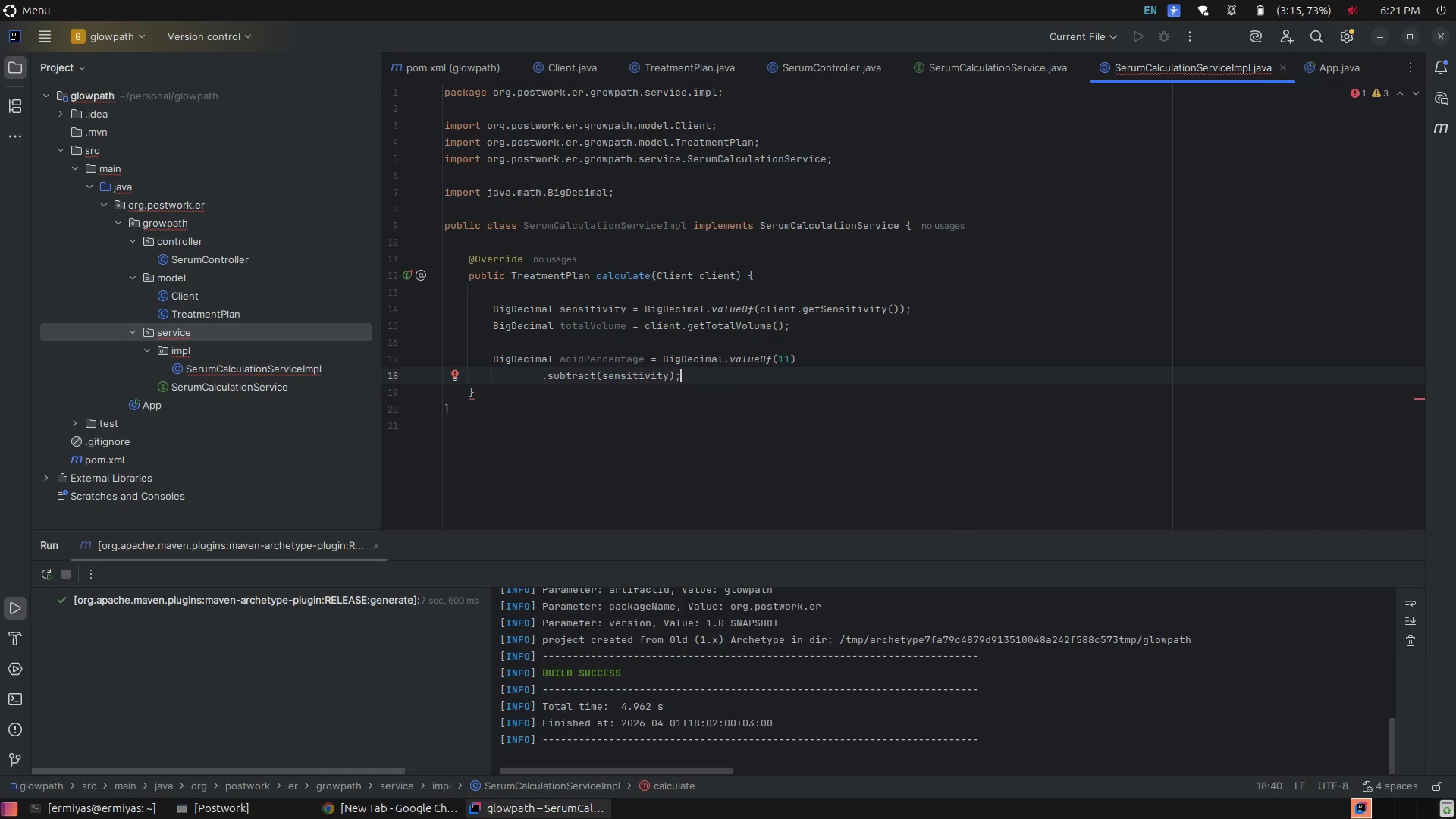 
key(Enter)
 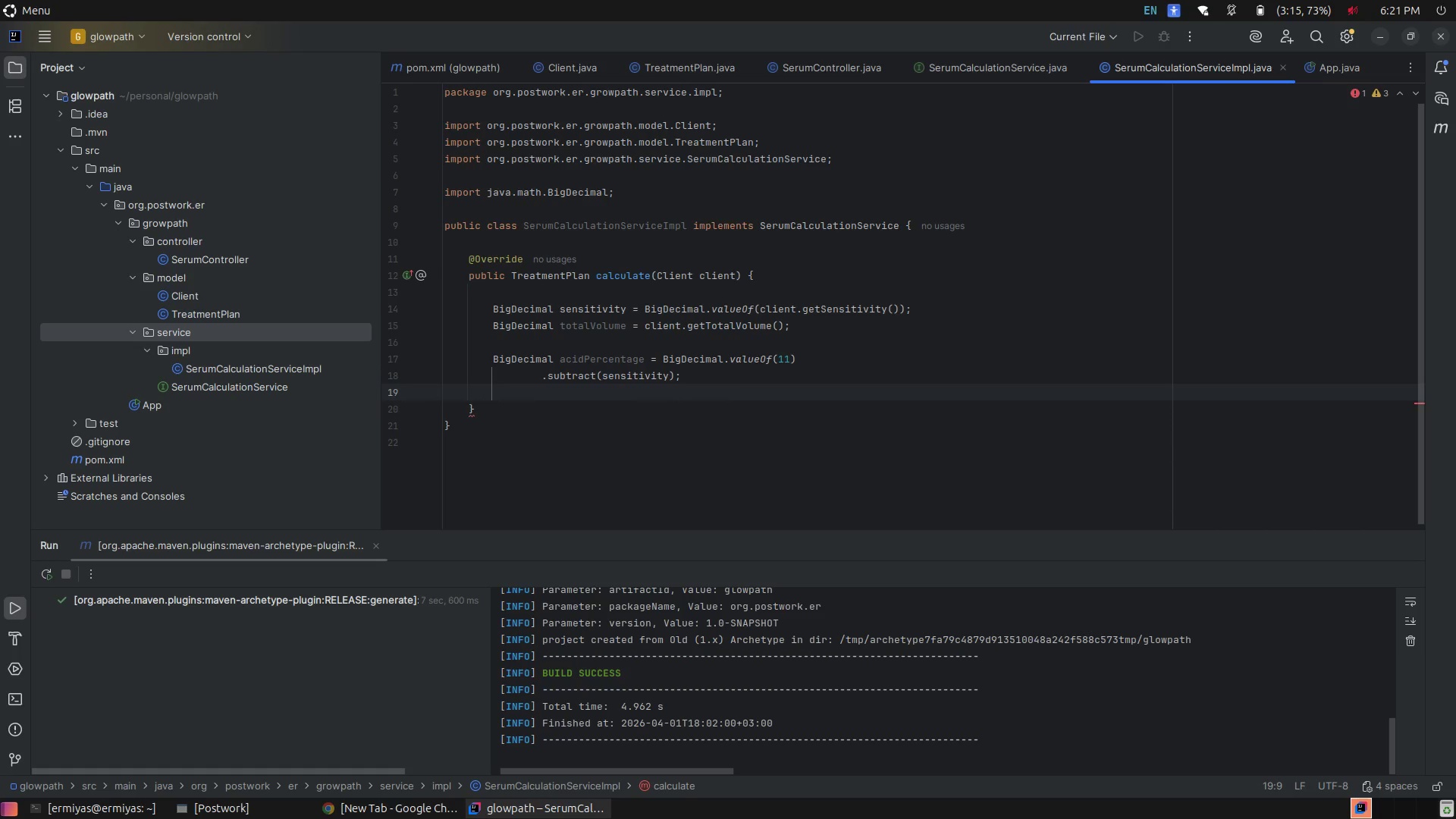 
key(Tab)
key(Tab)
type(.)
key(Backspace)
key(Tab)
key(Tab)
key(Tab)
type(.mu)
key(Backspace)
key(Backspace)
key(Backspace)
key(Backspace)
key(Backspace)
 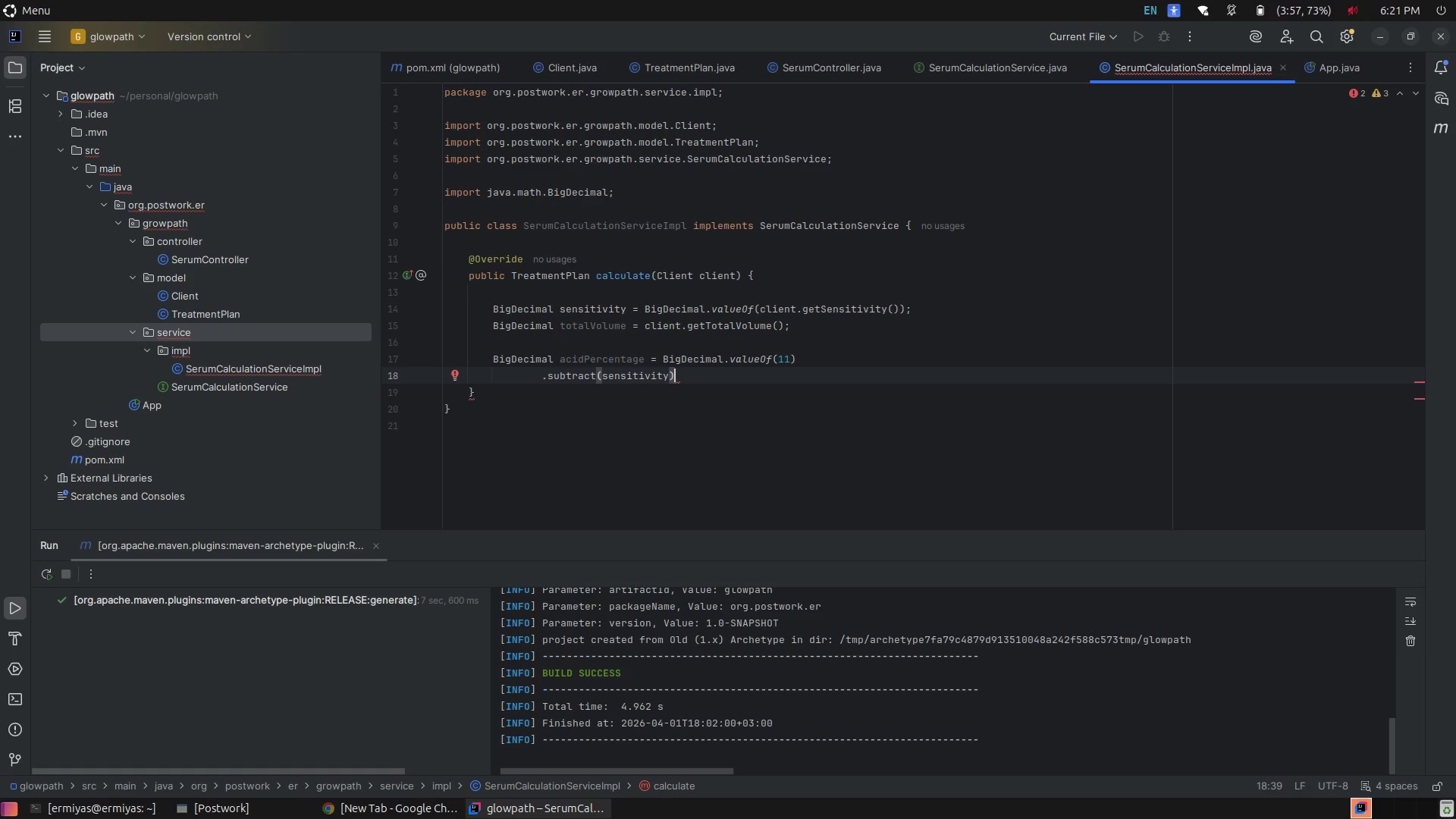 
key(Enter)
 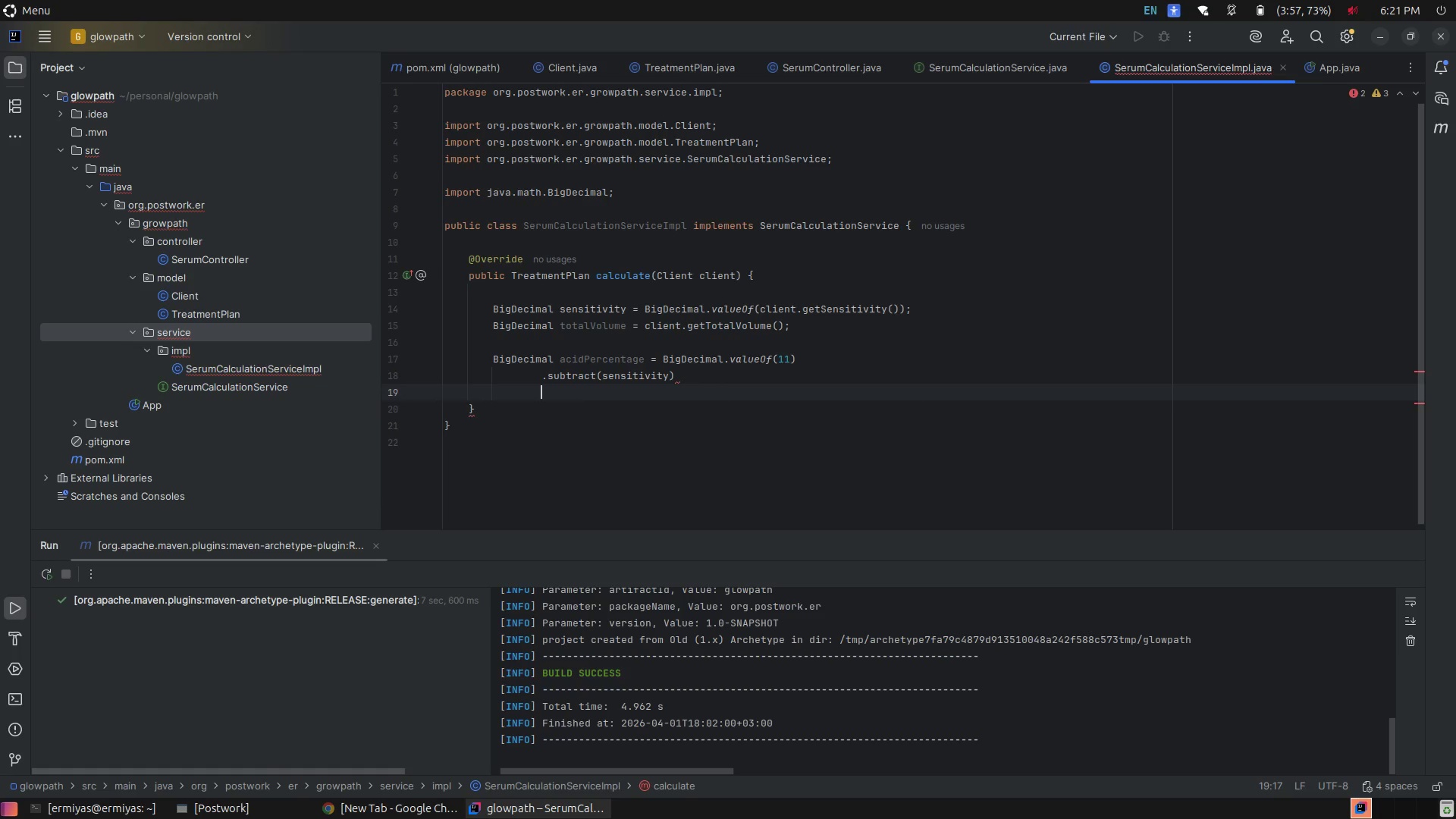 
type(.mu)
key(Tab)
 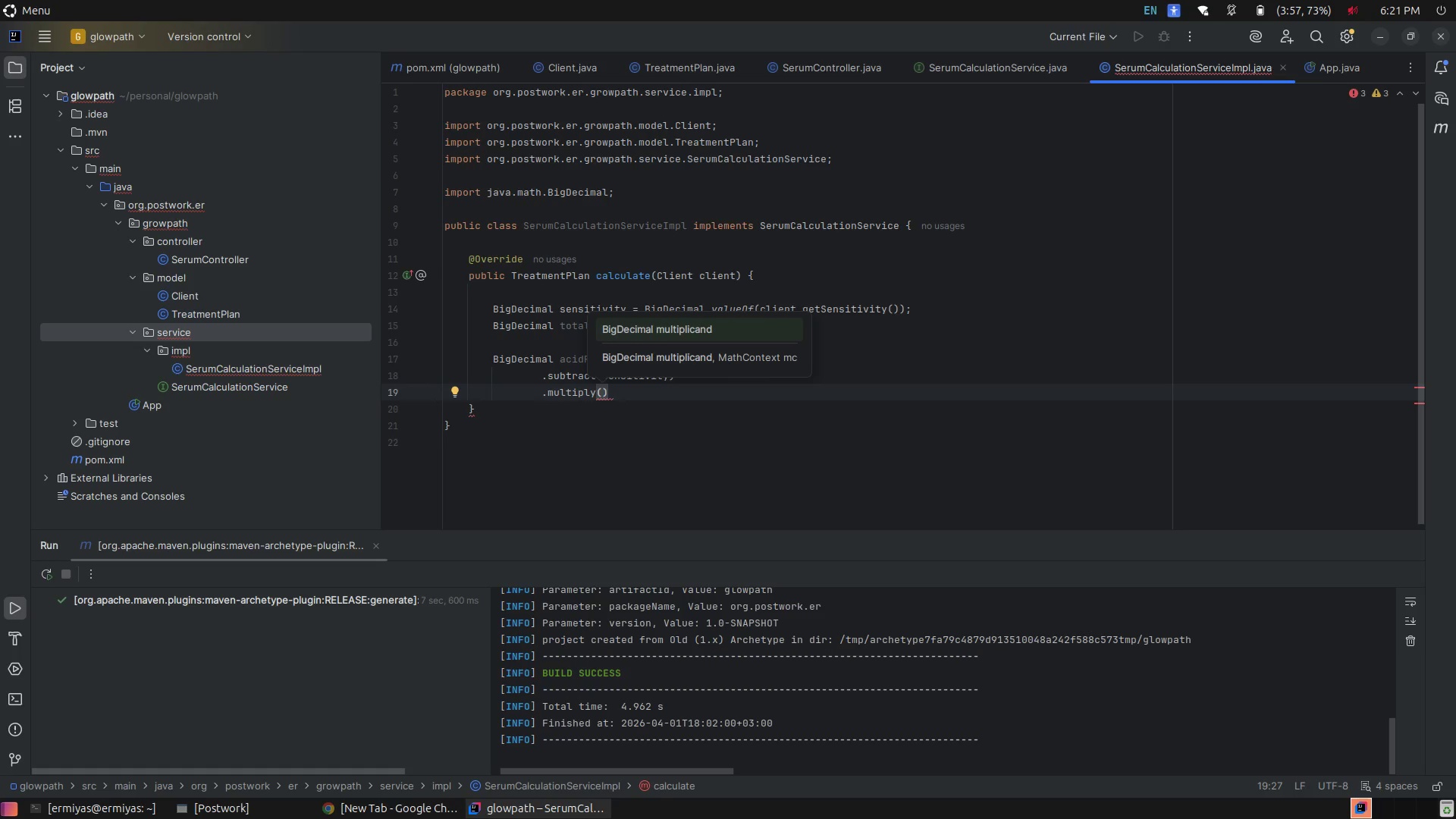 
type(B)
key(Tab)
type(.va)
key(Tab)
type(5)
 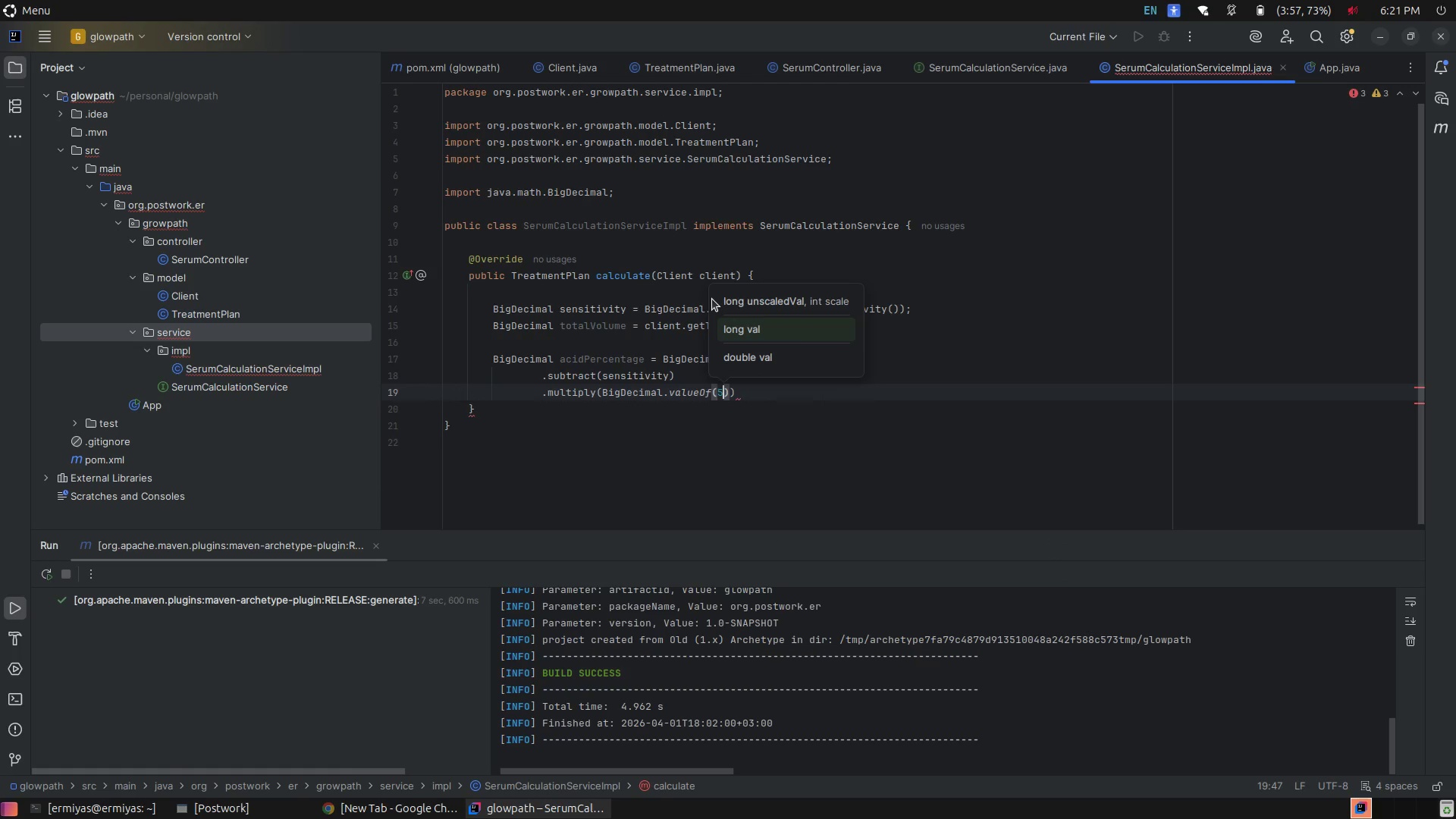 
key(ArrowRight)
 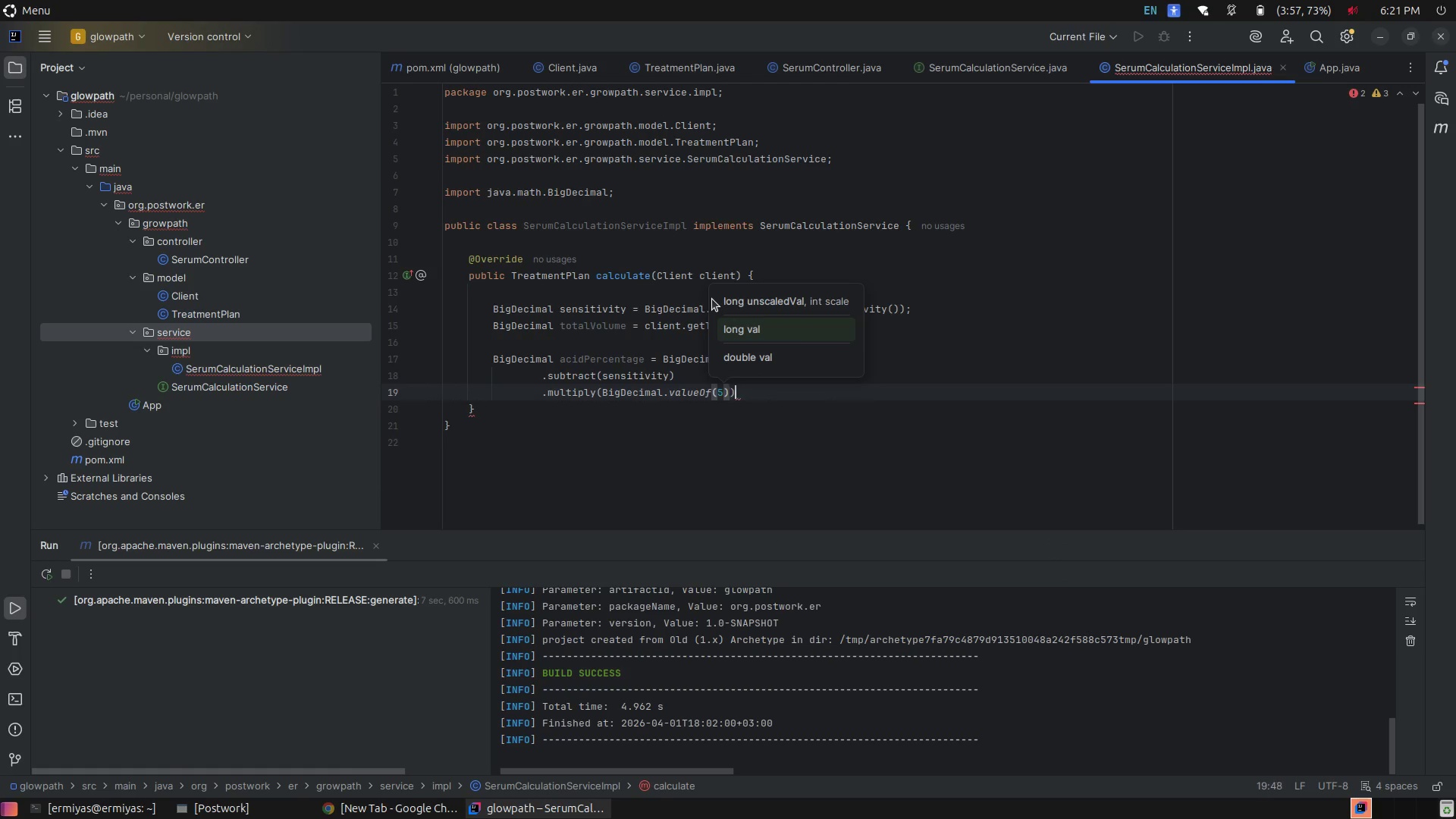 
key(ArrowRight)
 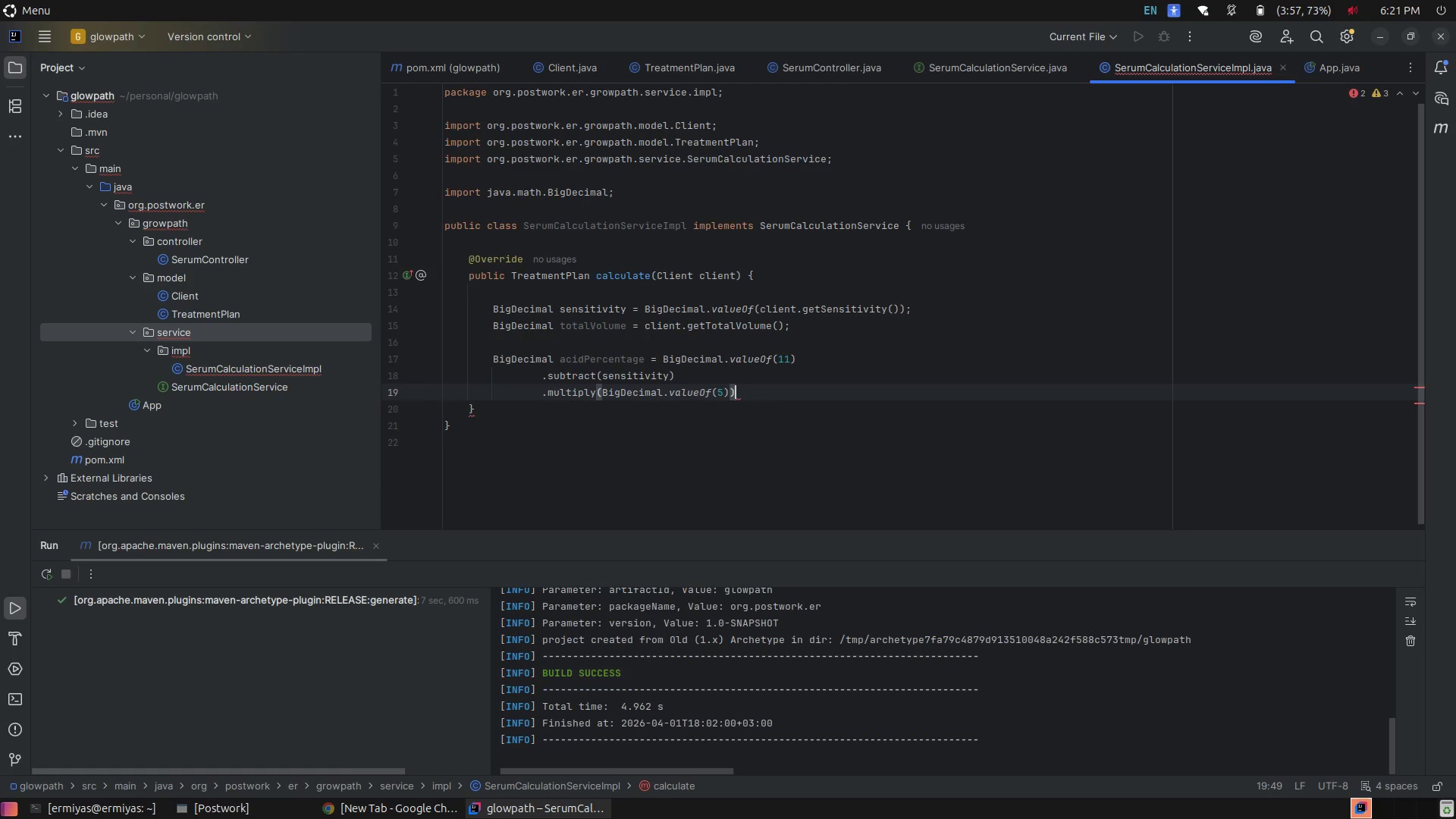 
key(Semicolon)
 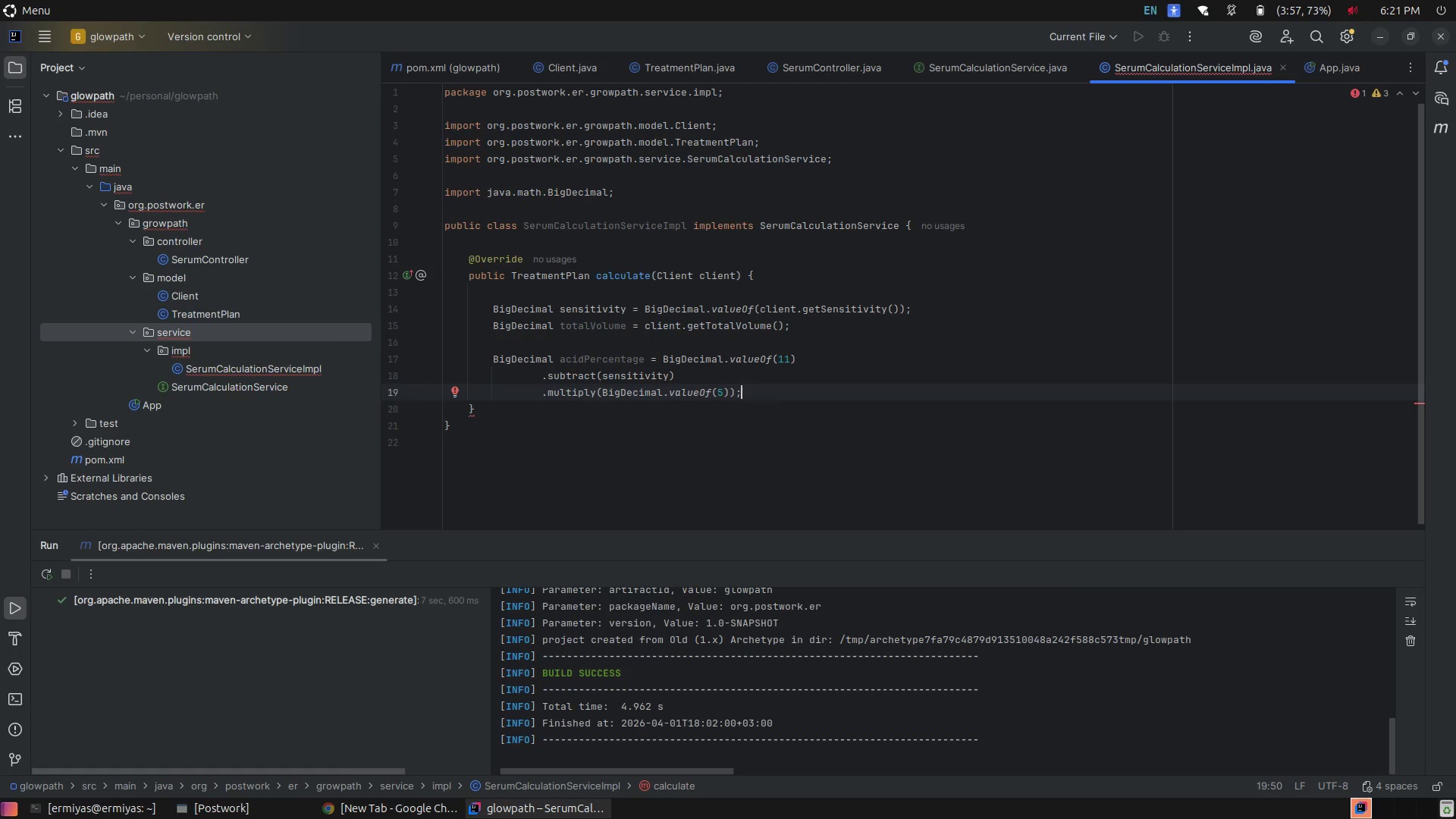 
key(Enter)
 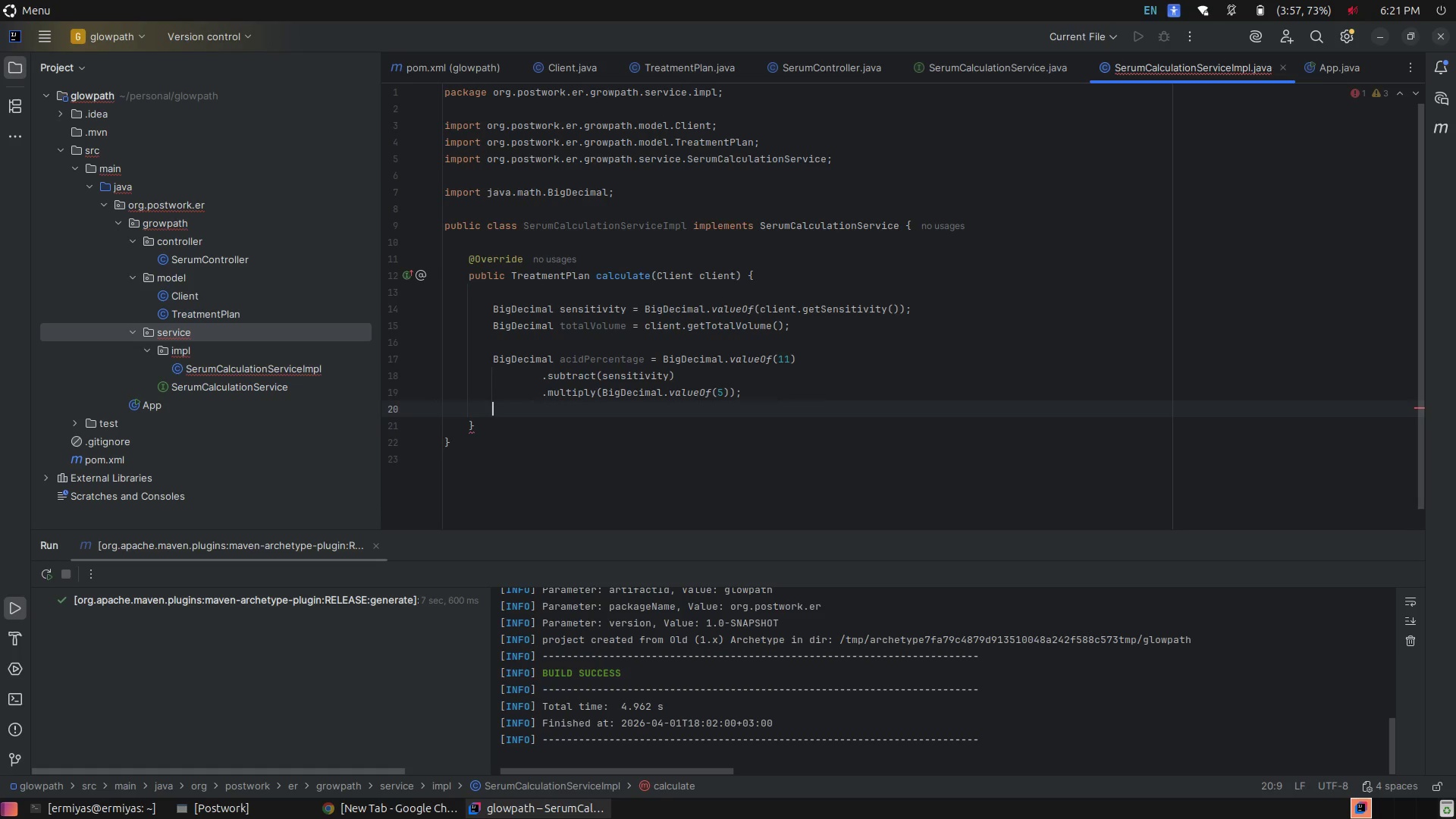 
key(Enter)
 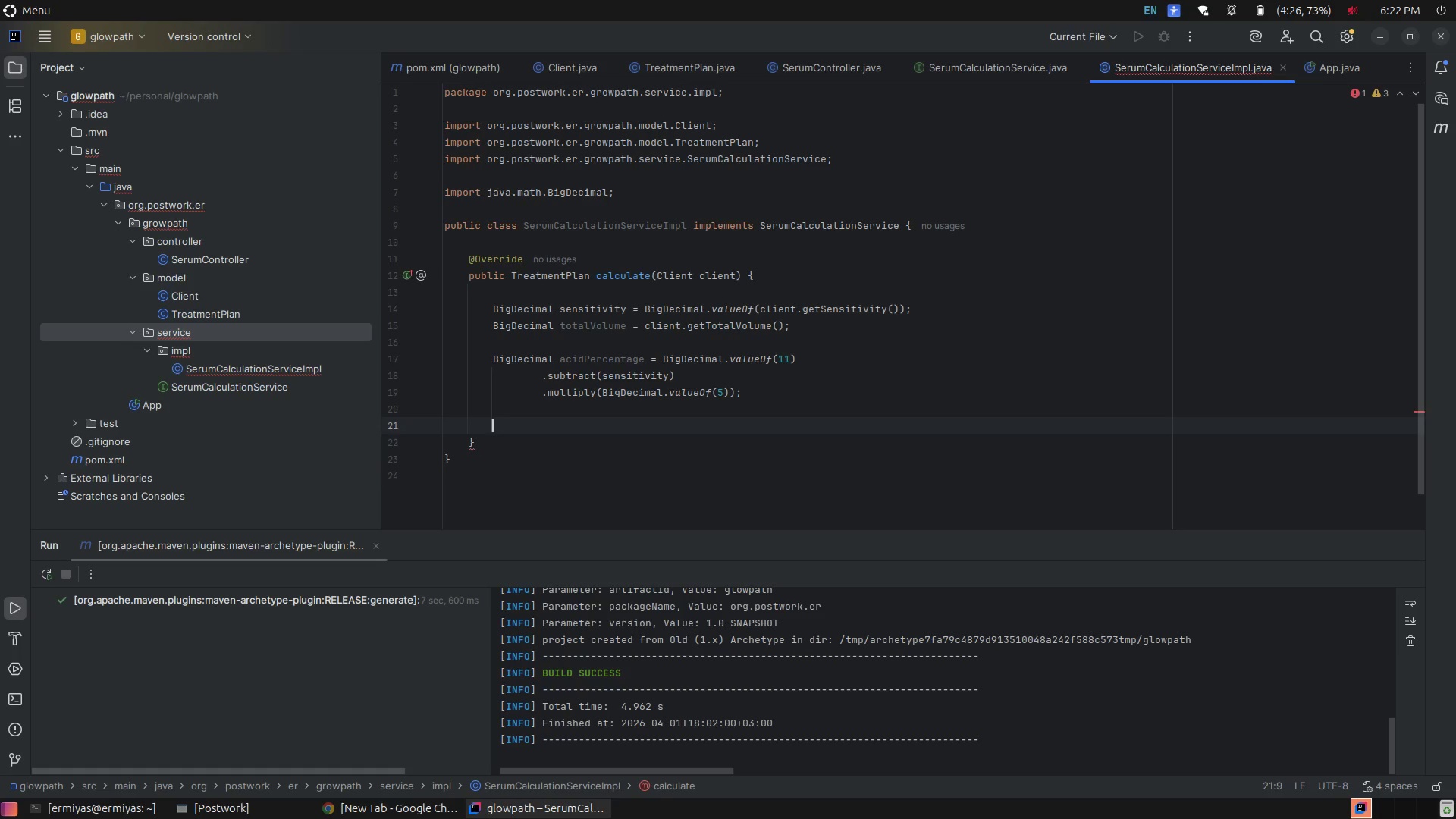 
wait(15.66)
 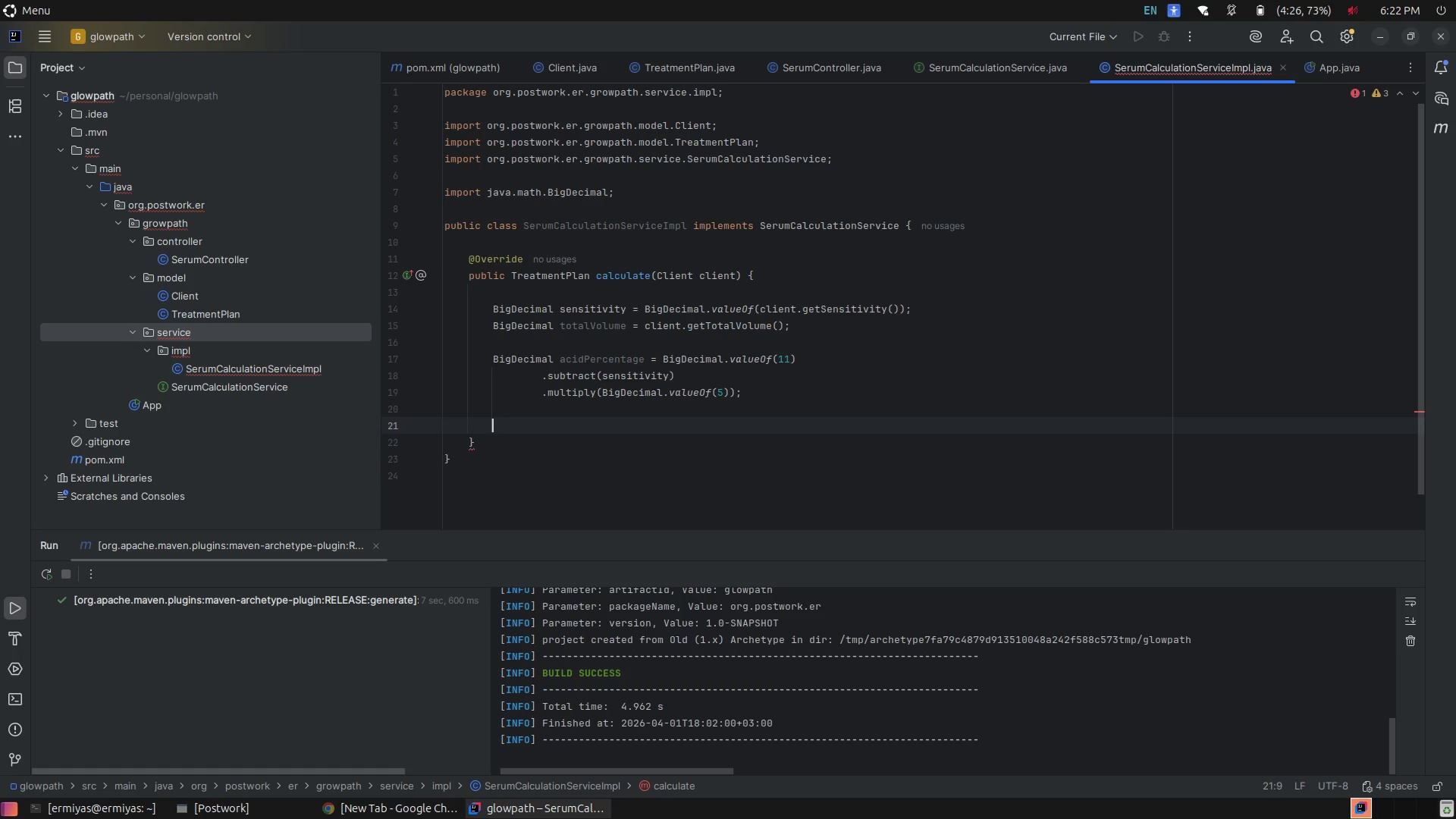 
left_click([635, 339])
 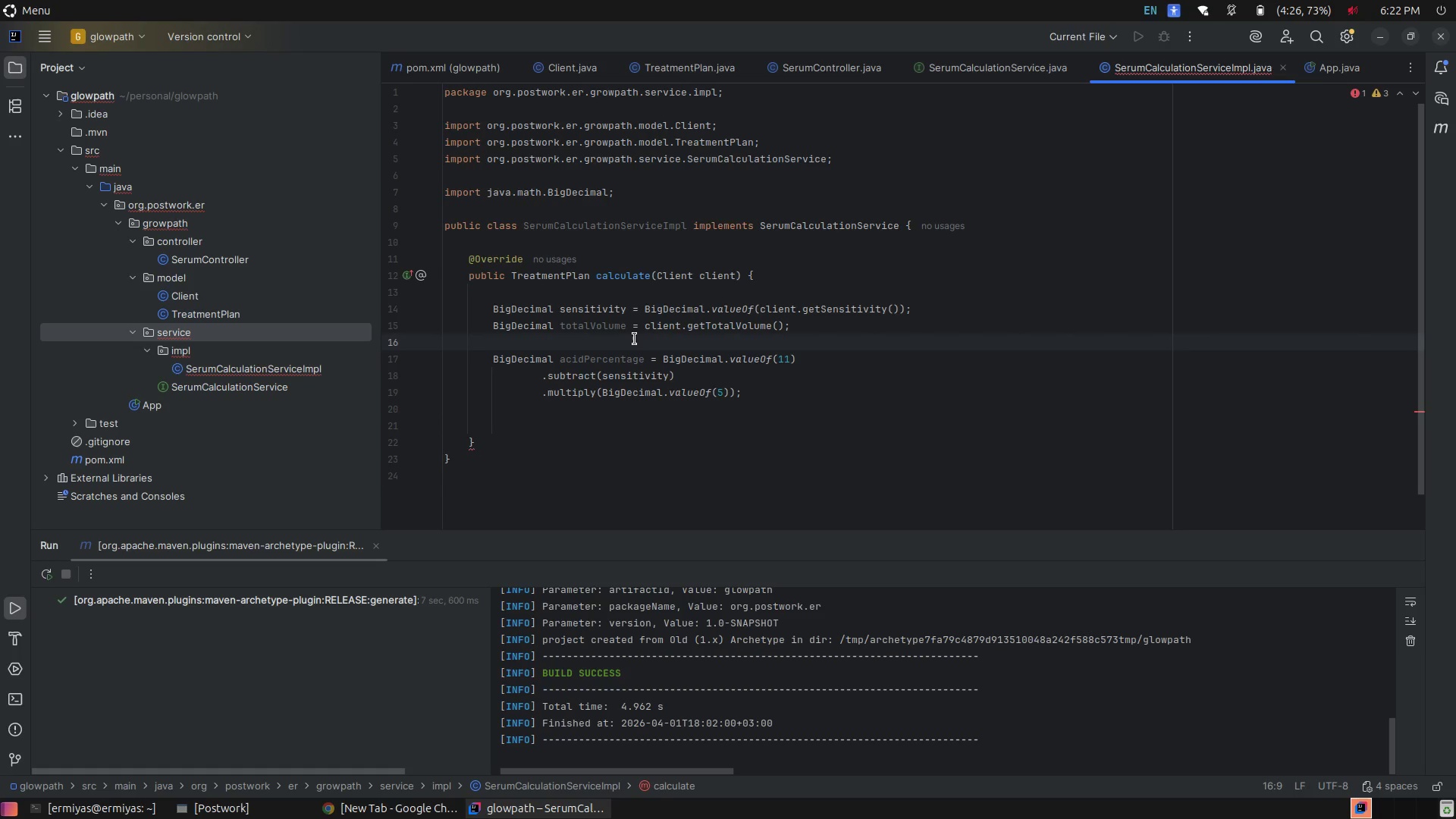 
key(Enter)
 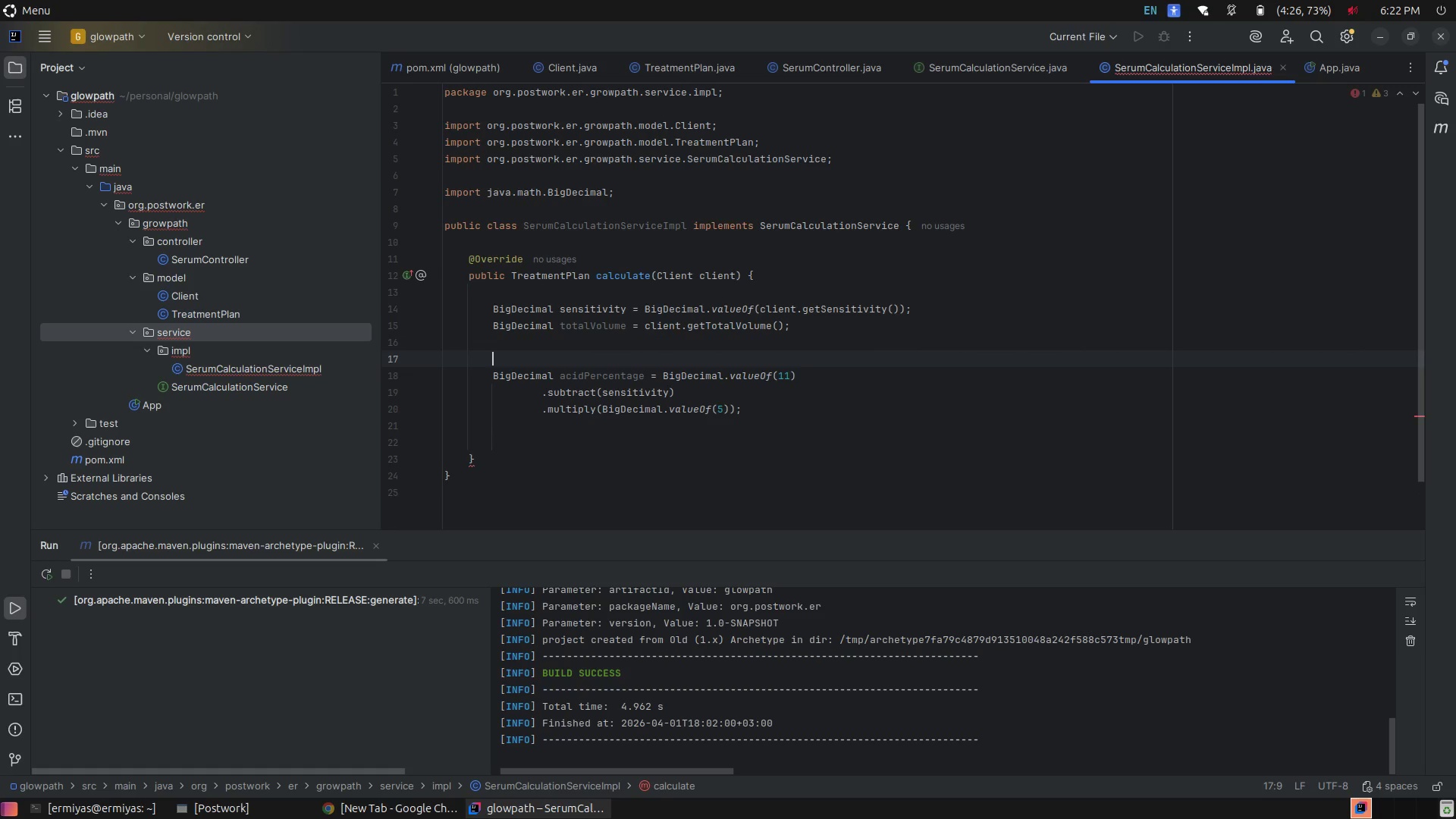 
key(Slash)
 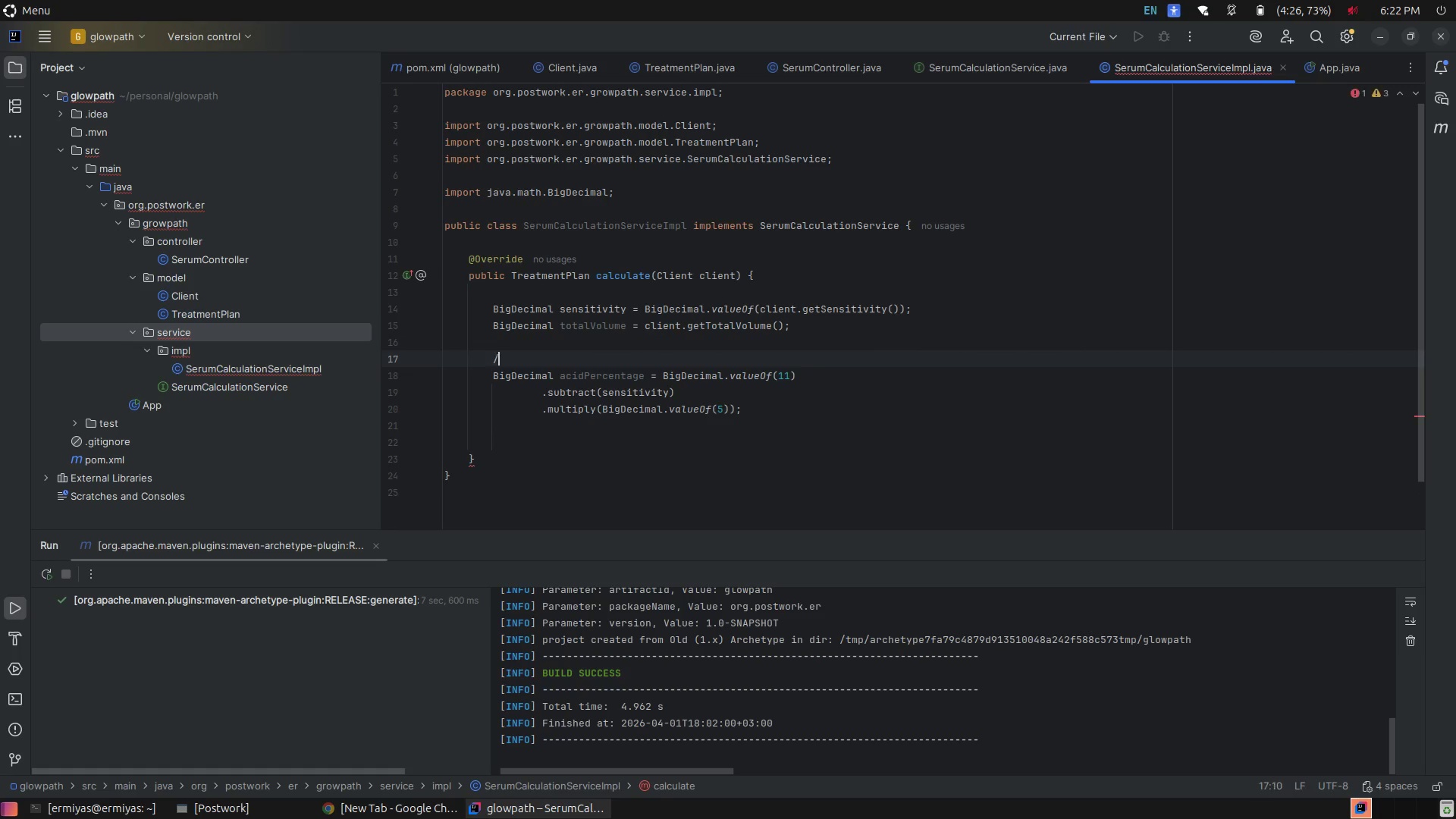 
key(Slash)
 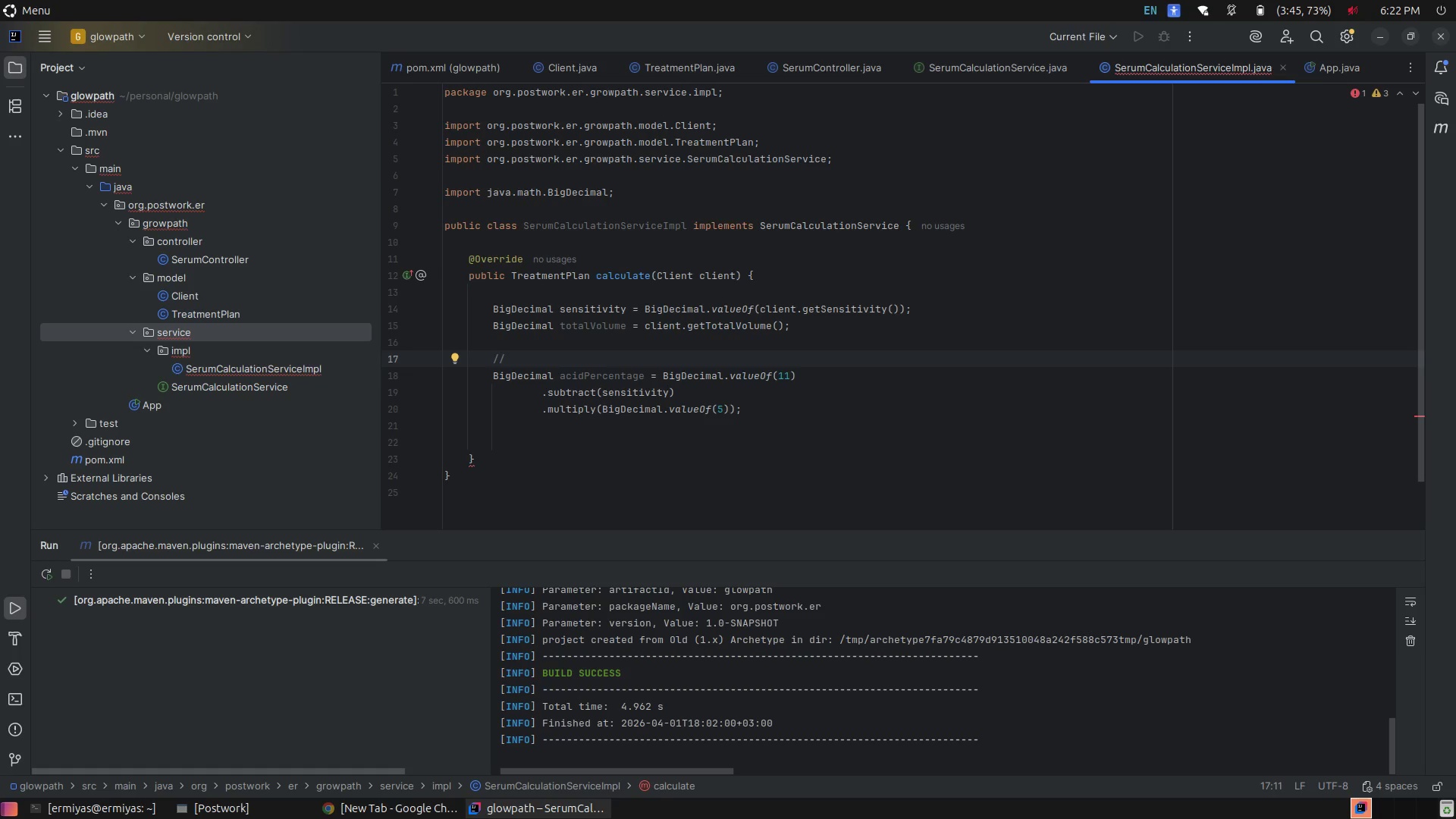 
wait(21.25)
 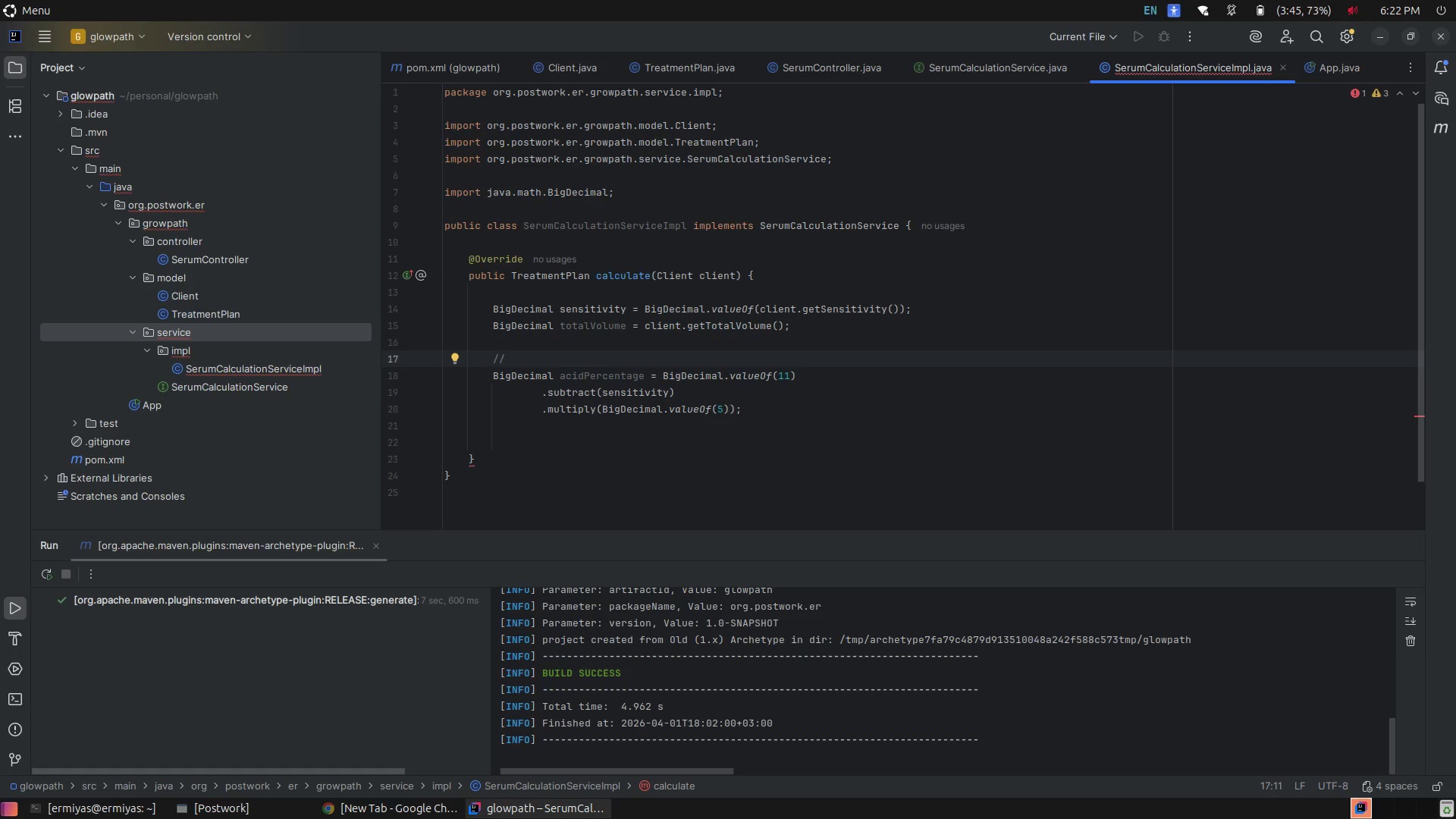 
type( a)
key(Backspace)
type(the percentage of acci)
key(Backspace)
key(Backspace)
type(id )
 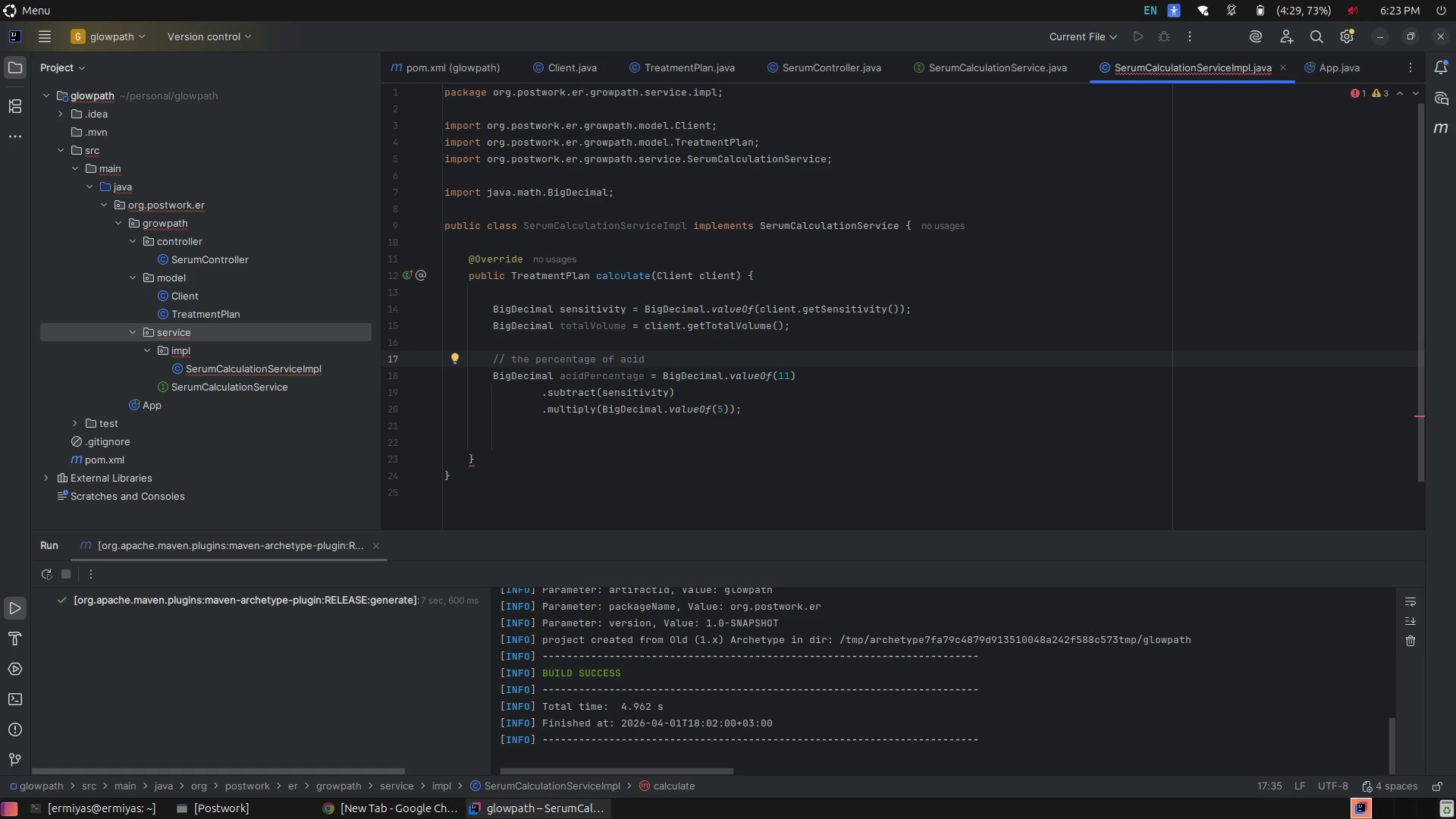 
wait(13.69)
 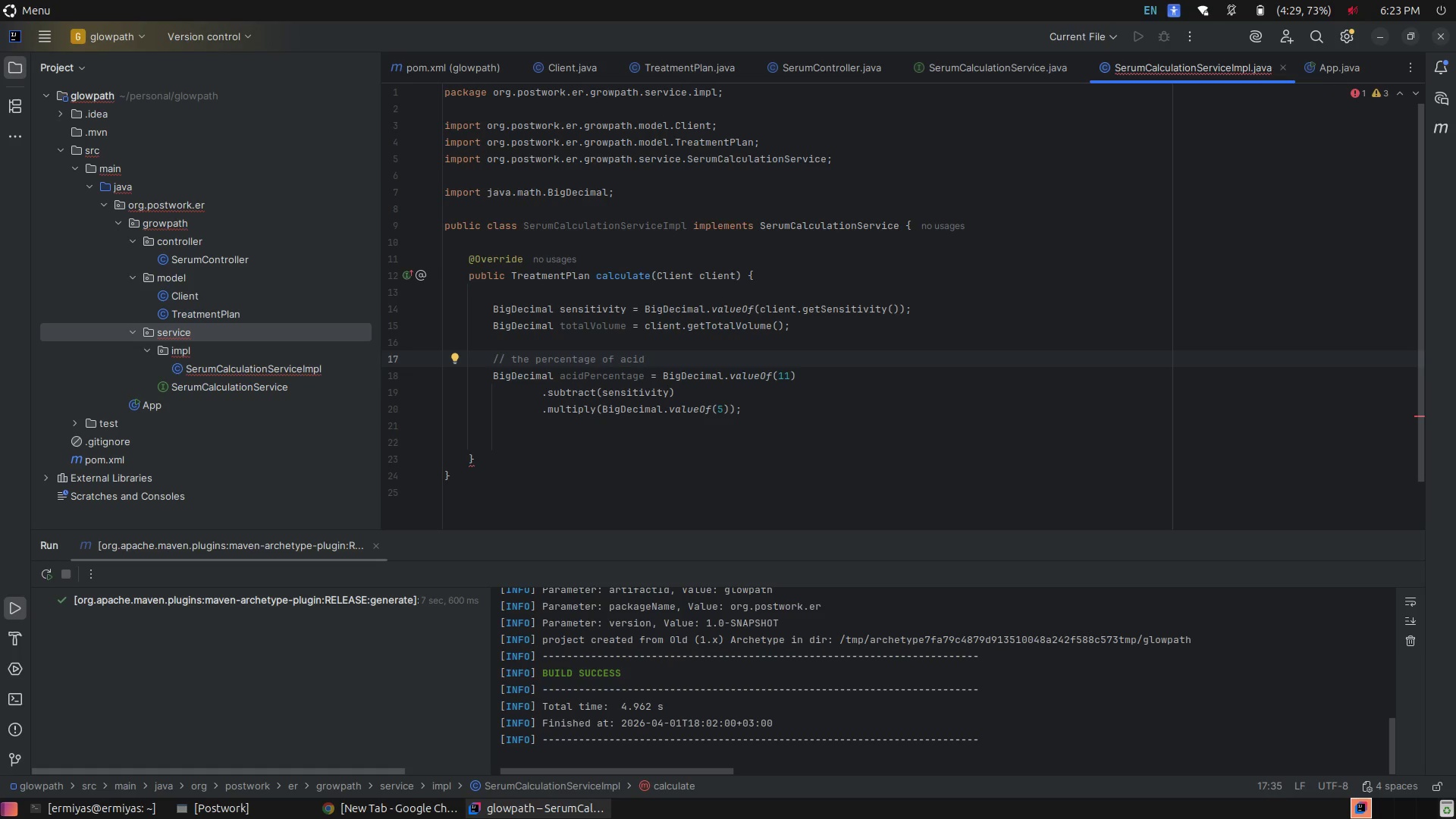 
type(= )
key(Backspace)
key(Backspace)
type(equals )
 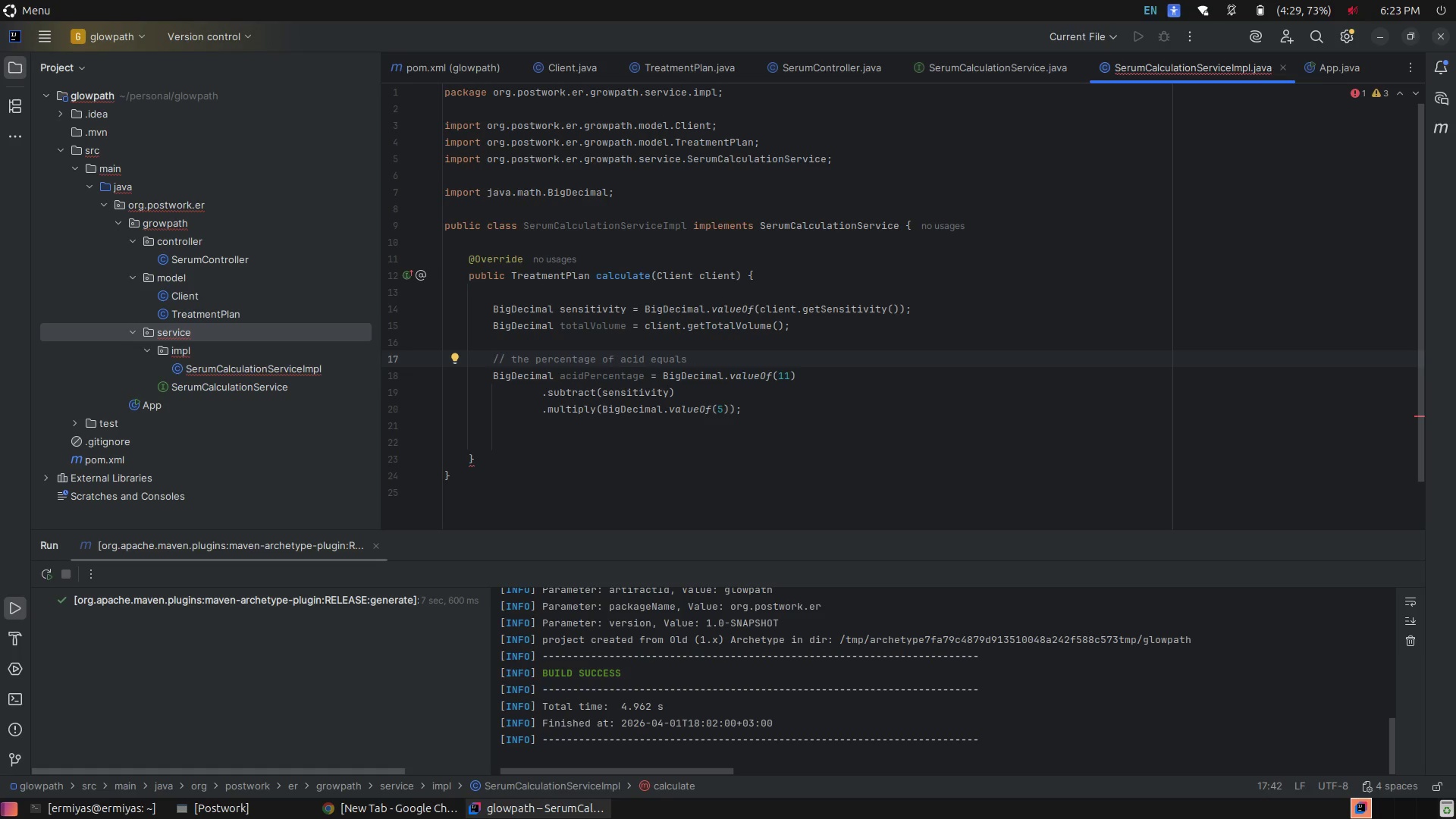 
wait(8.88)
 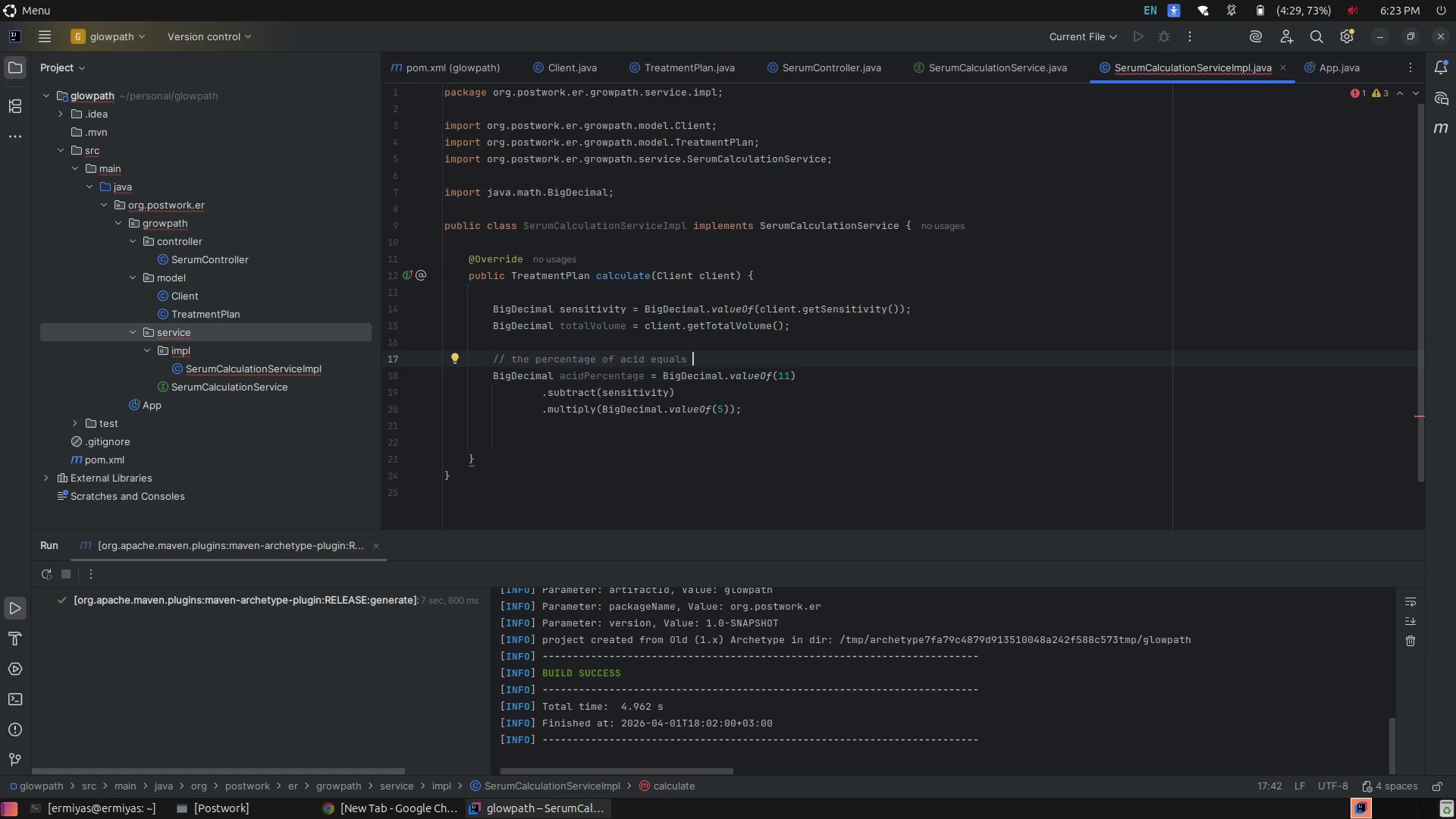 
type(())
 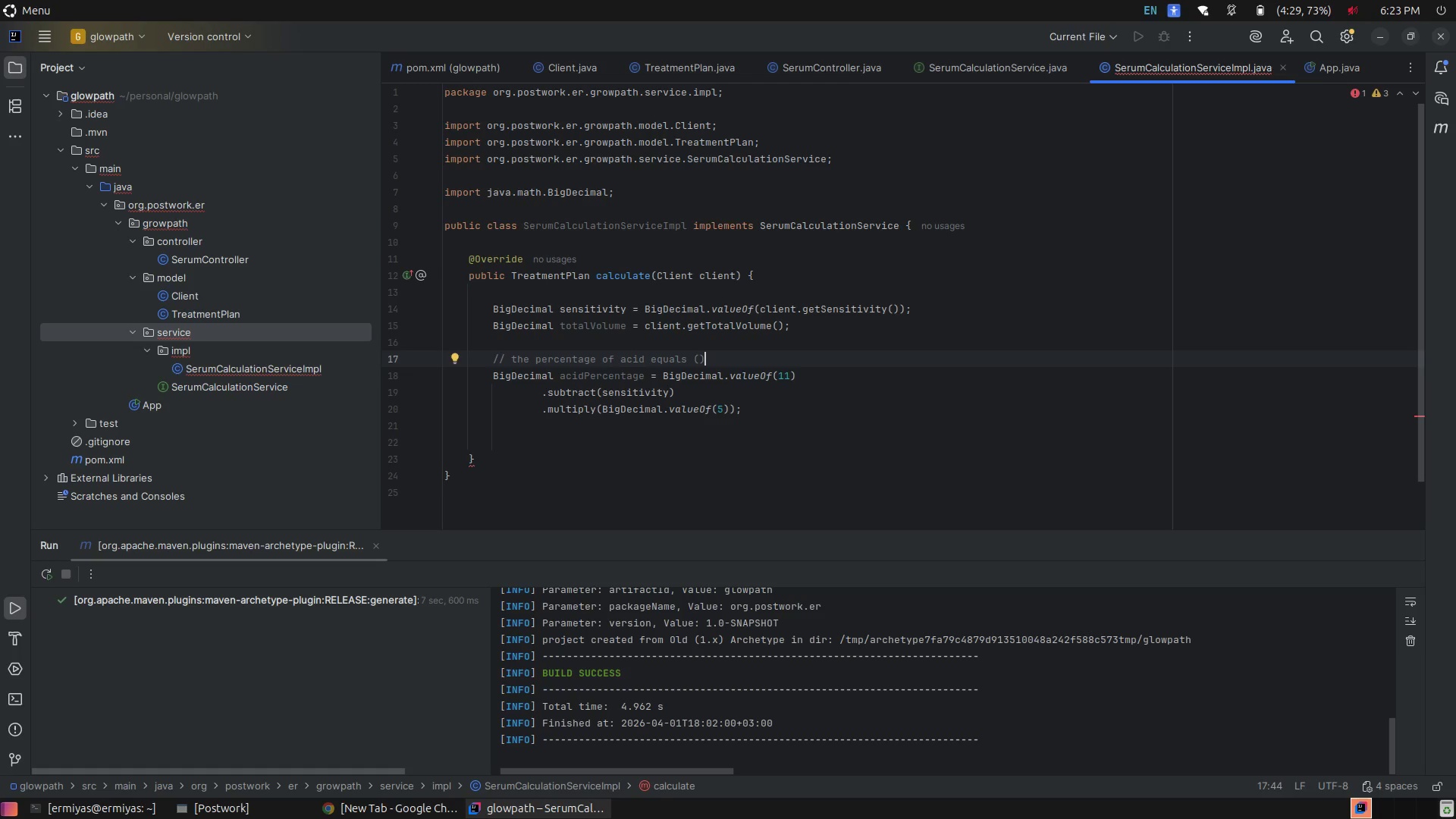 
key(ArrowLeft)
 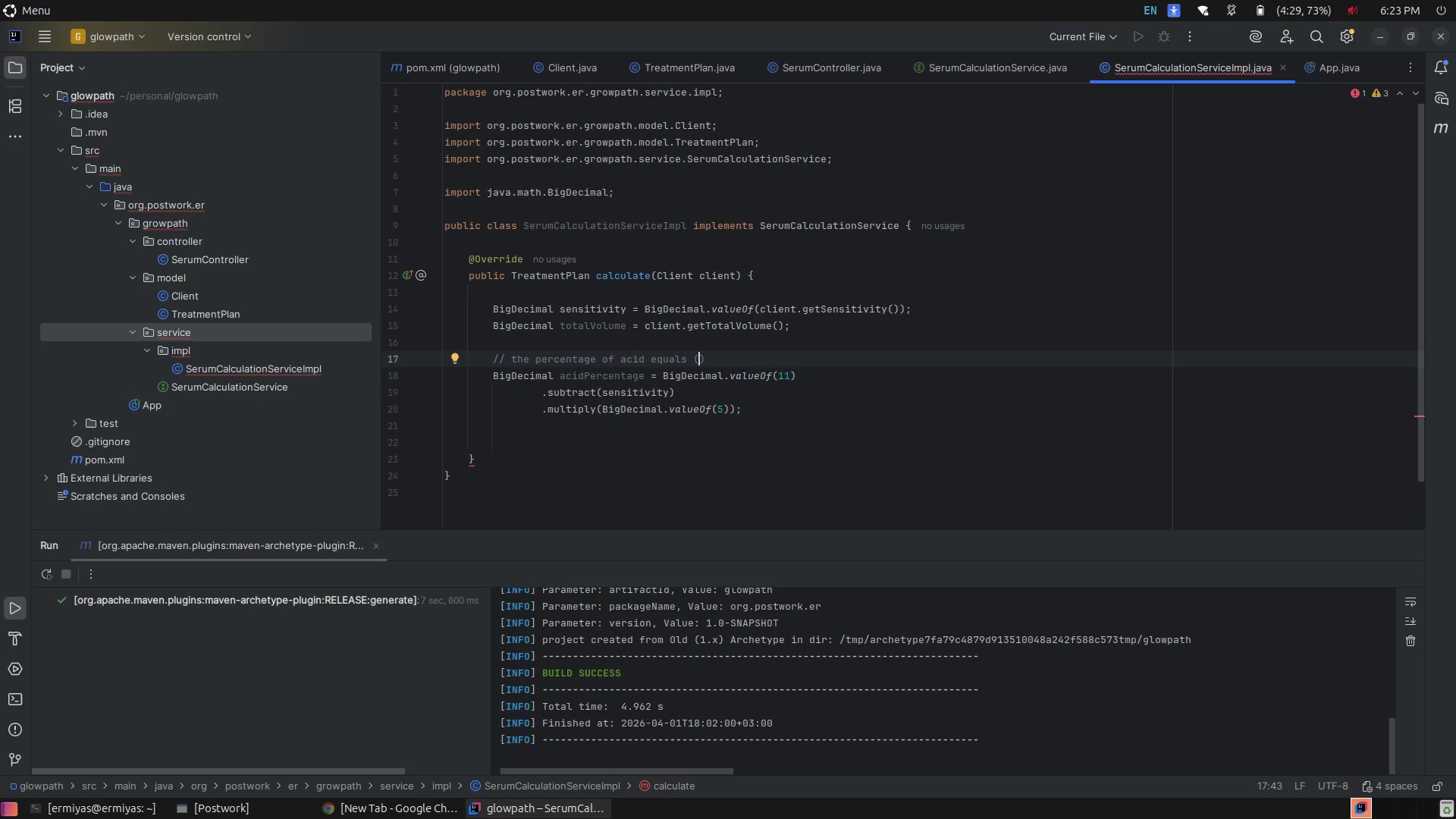 
type(11 - sensitivity)
 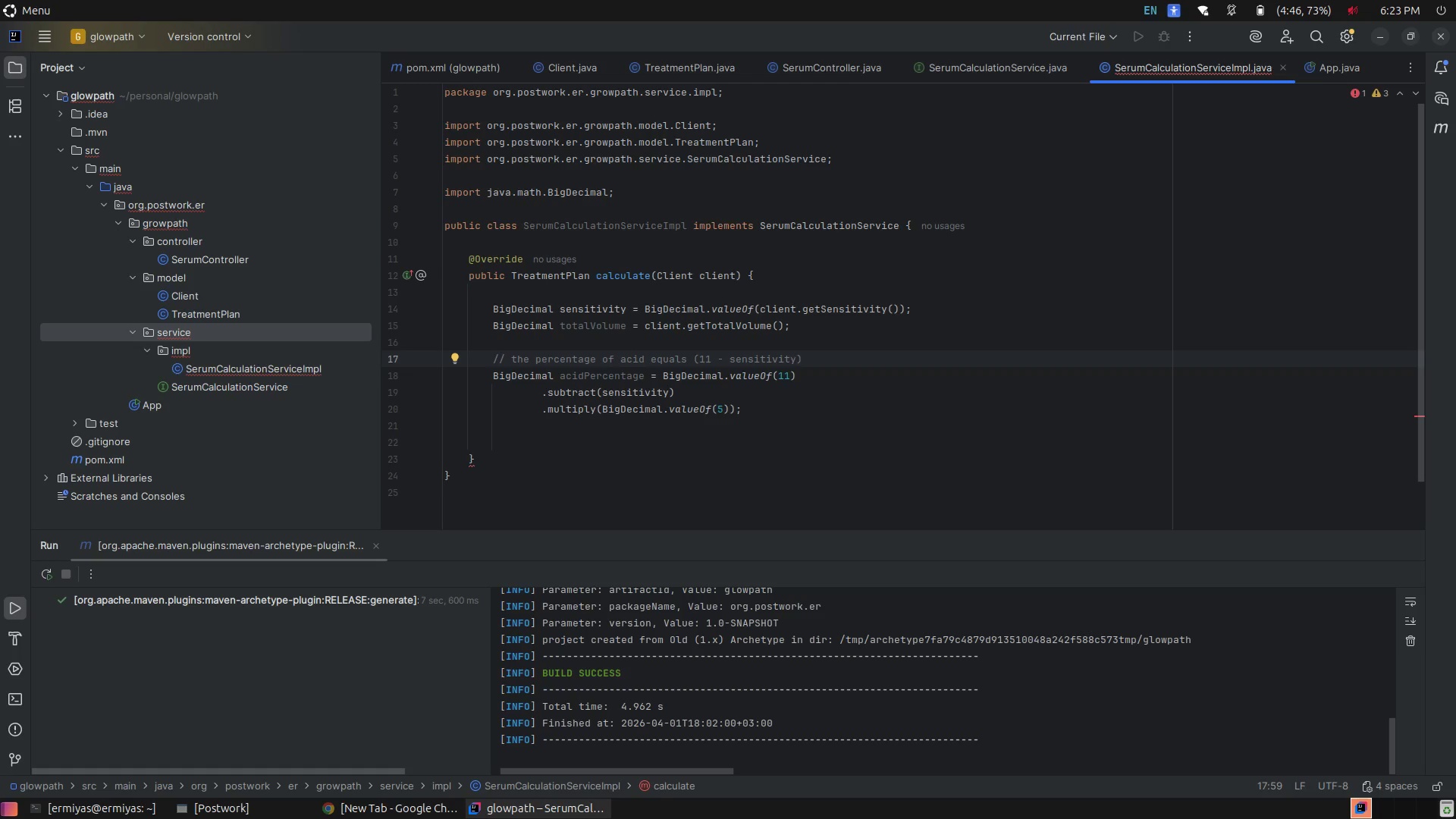 
key(ArrowRight)
 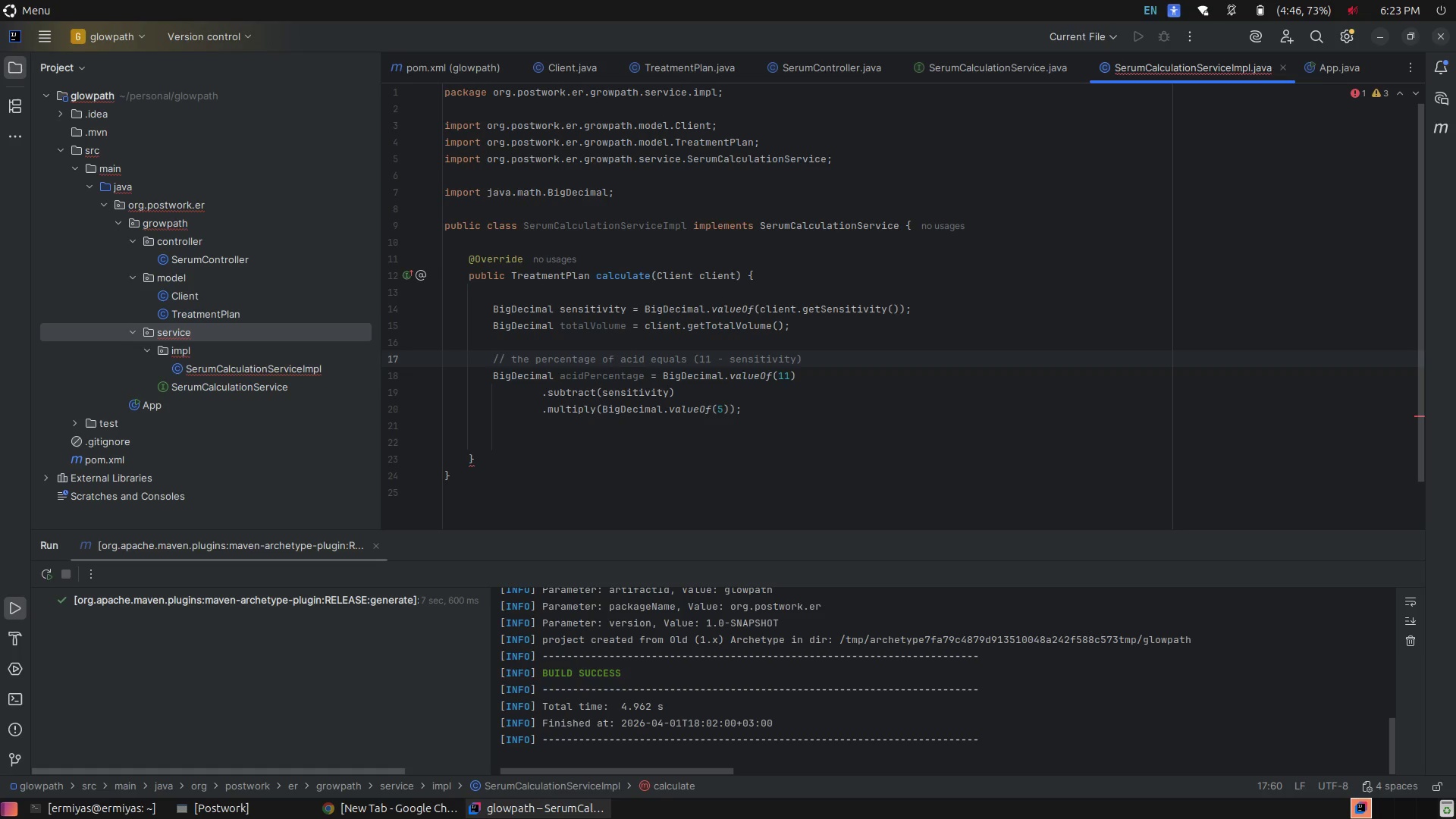 
key(Space)
 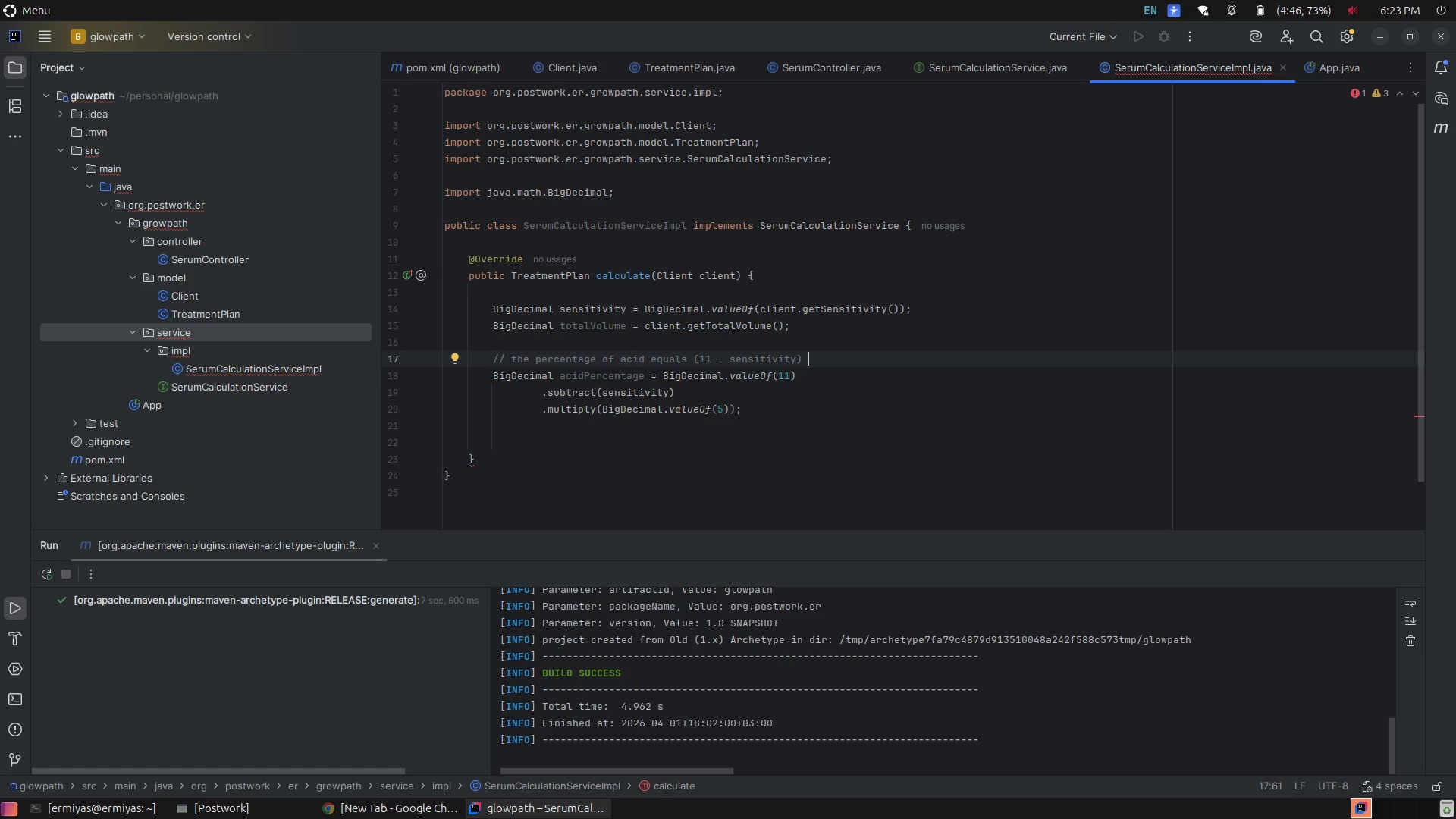 
key(Shift+ShiftLeft)
 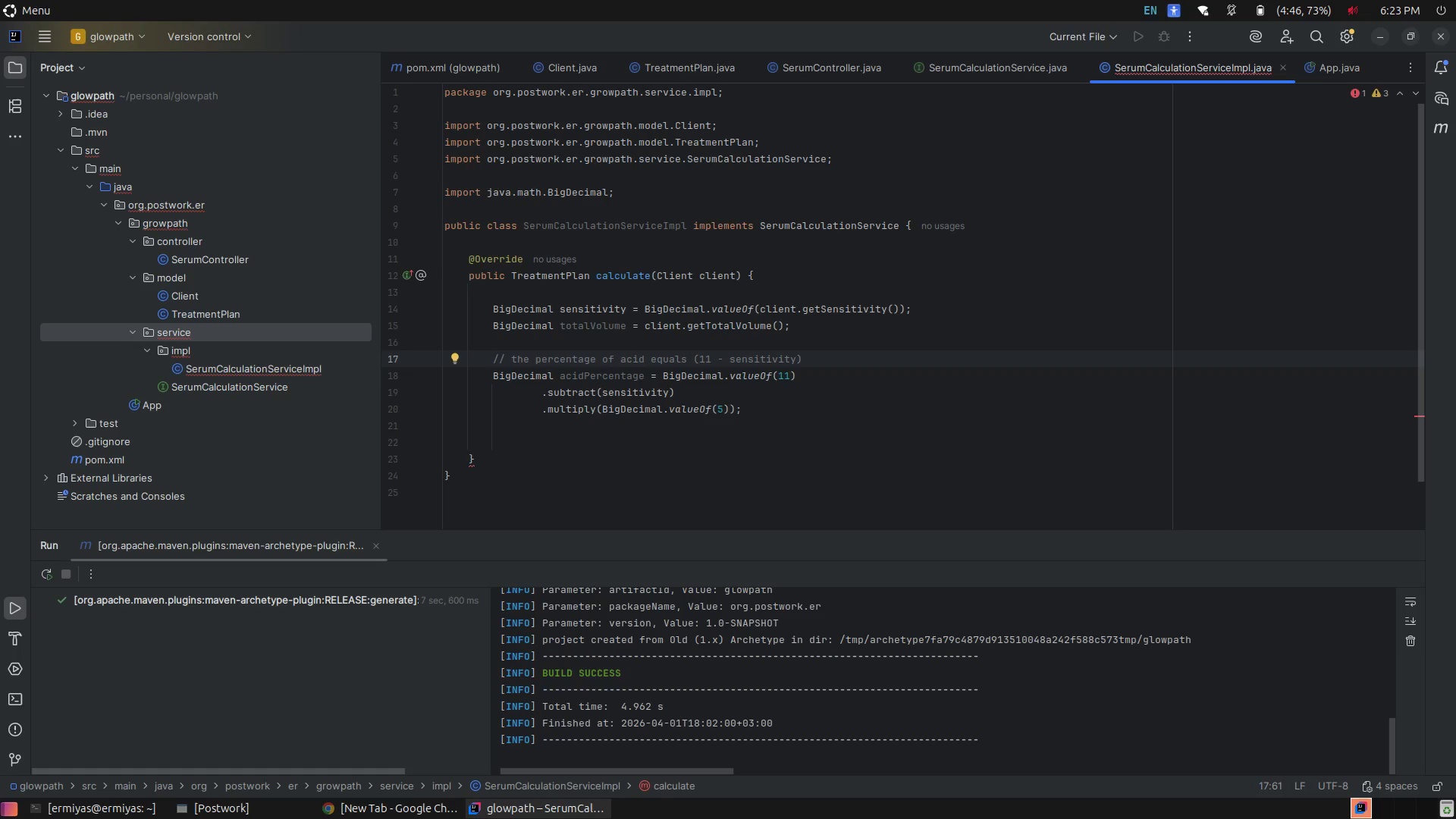 
key(Shift+8)
 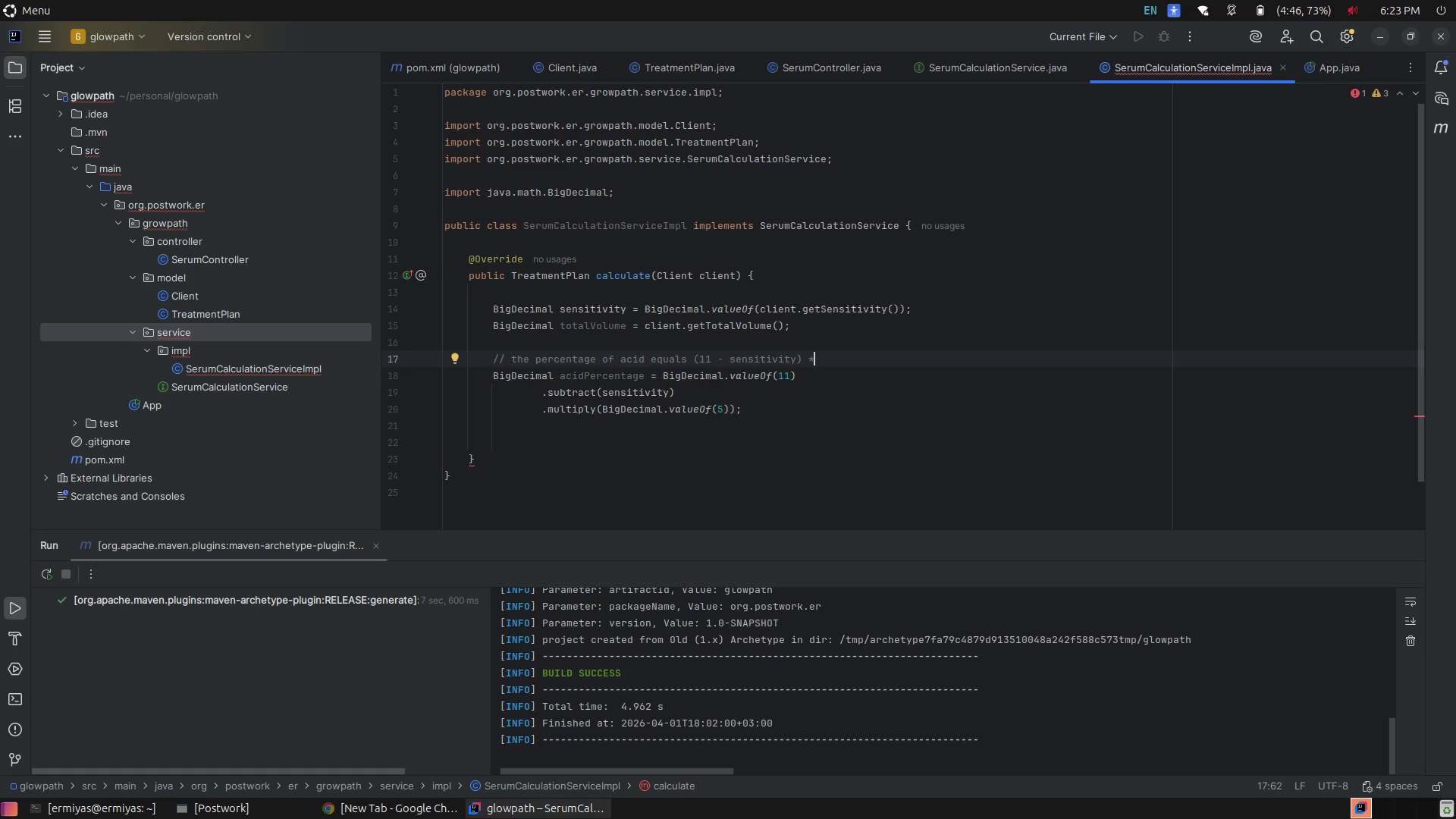 
key(Space)
 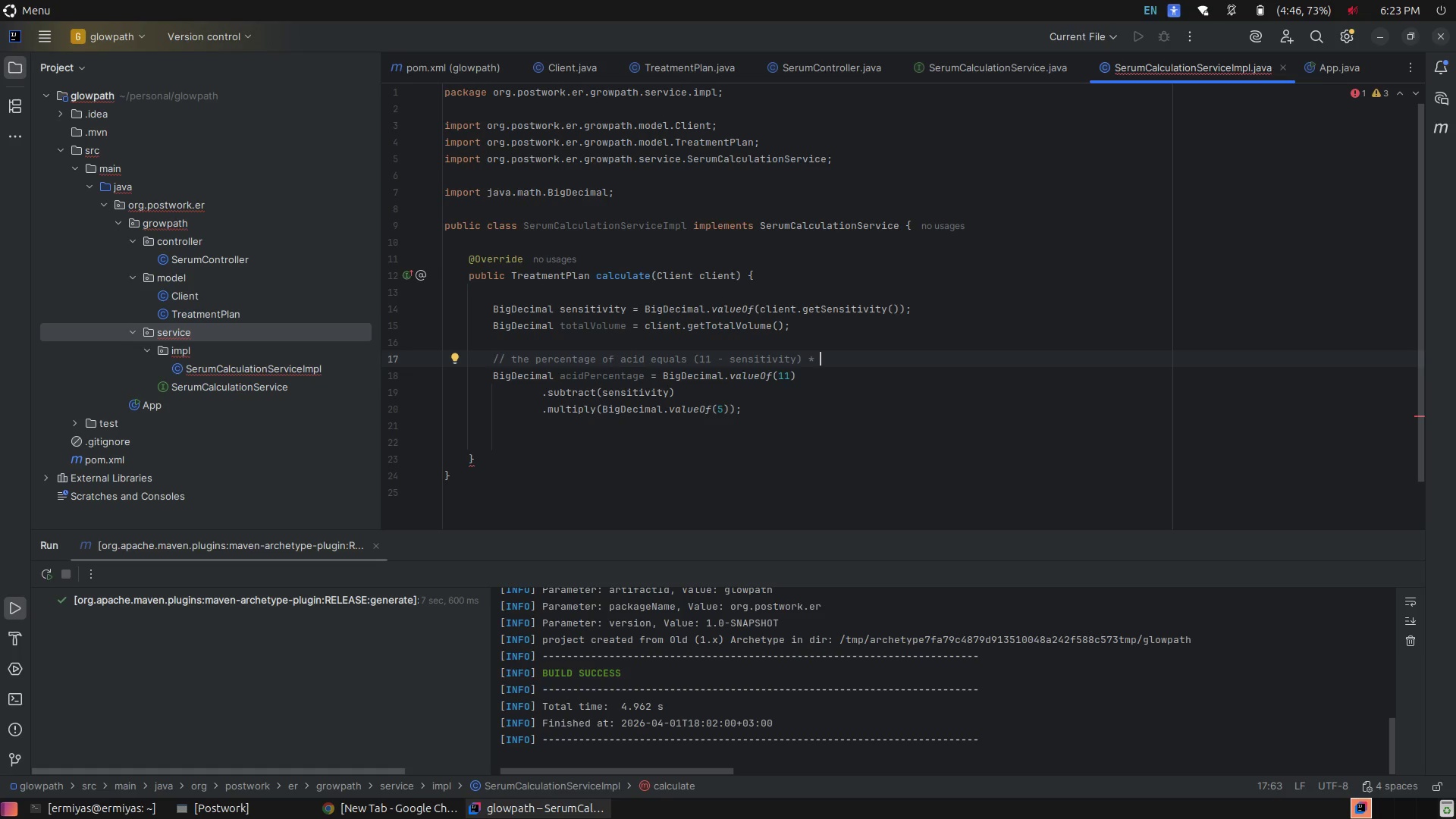 
key(5)
 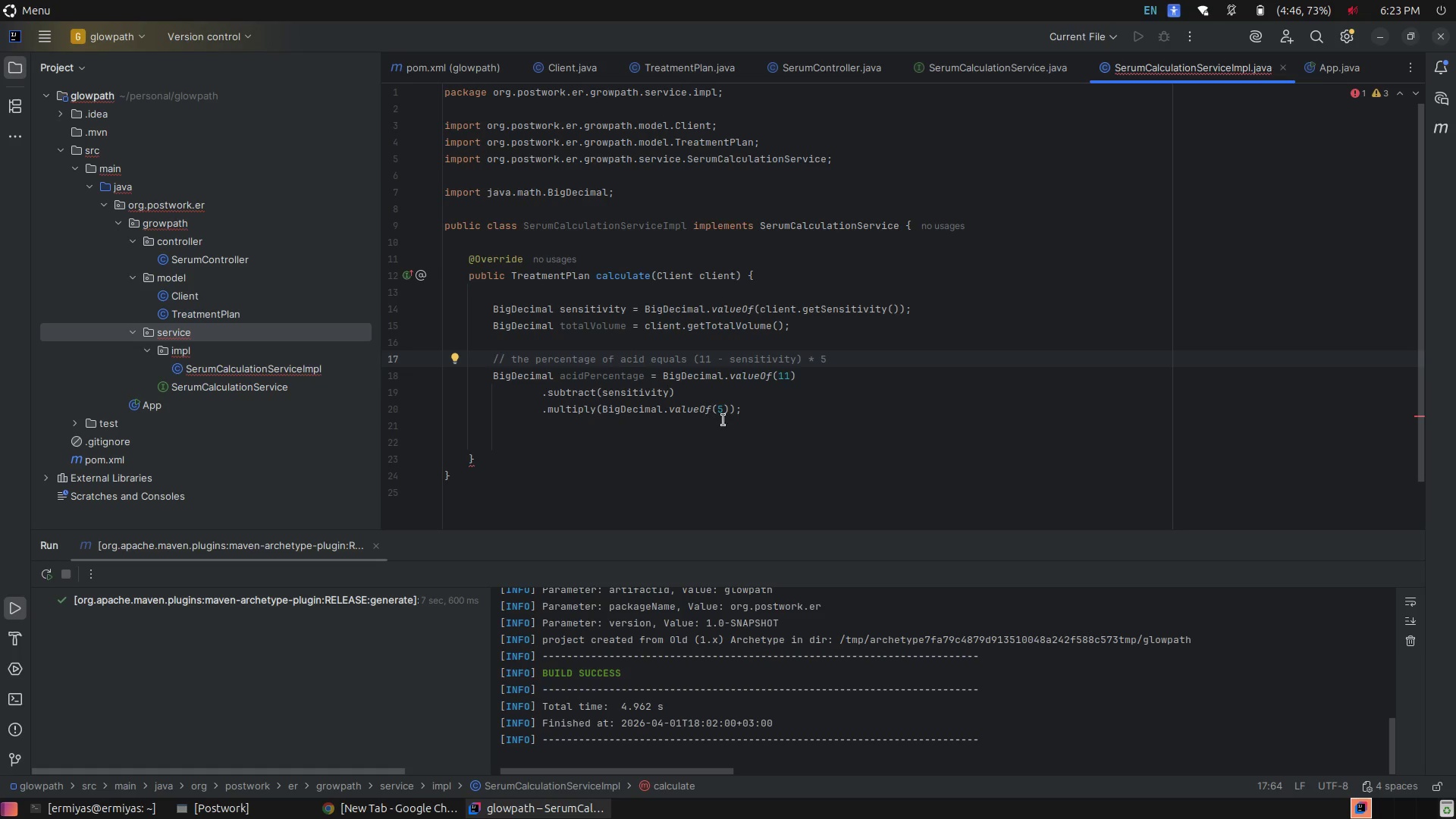 
left_click([778, 412])
 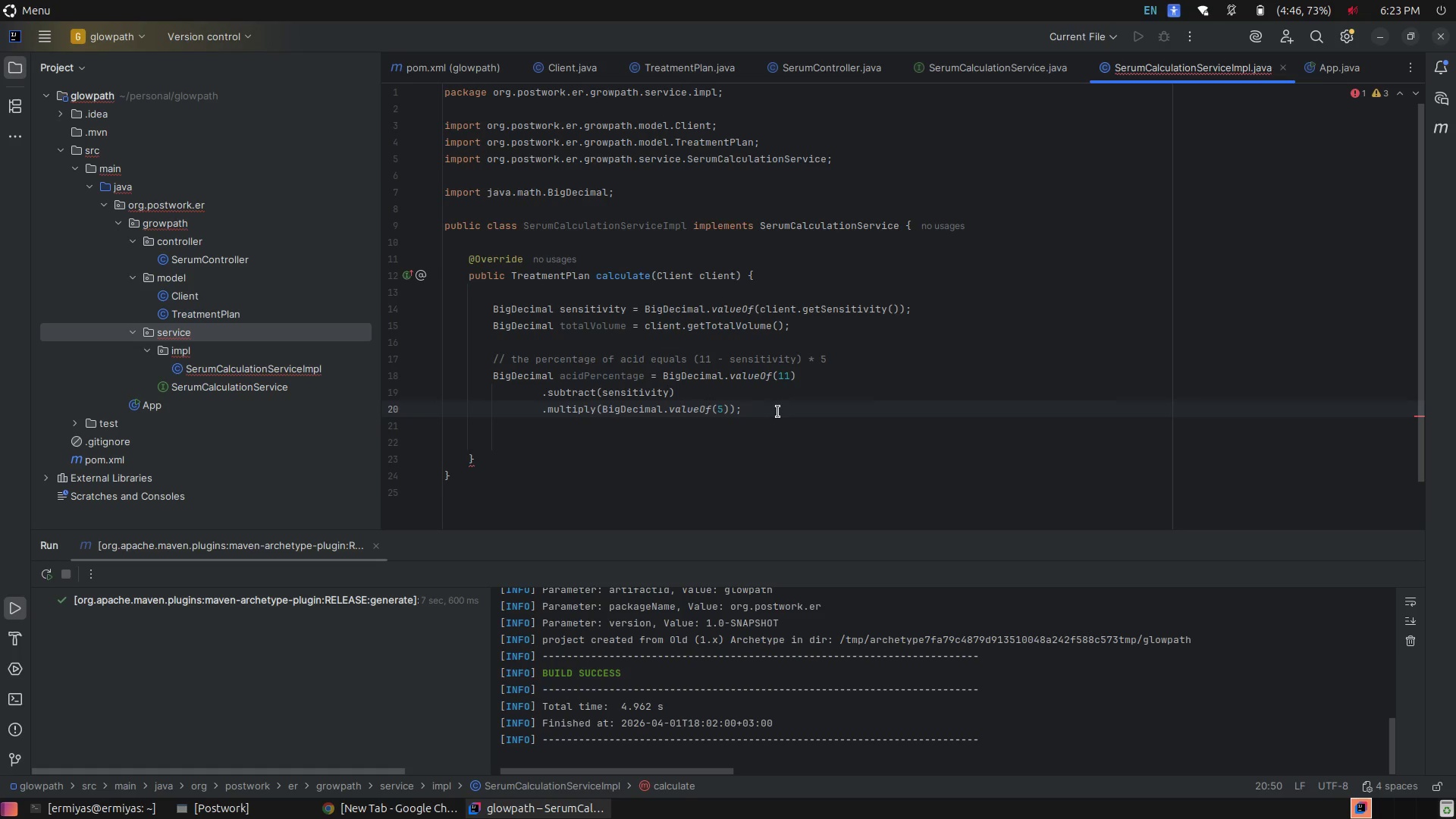 
key(Enter)
 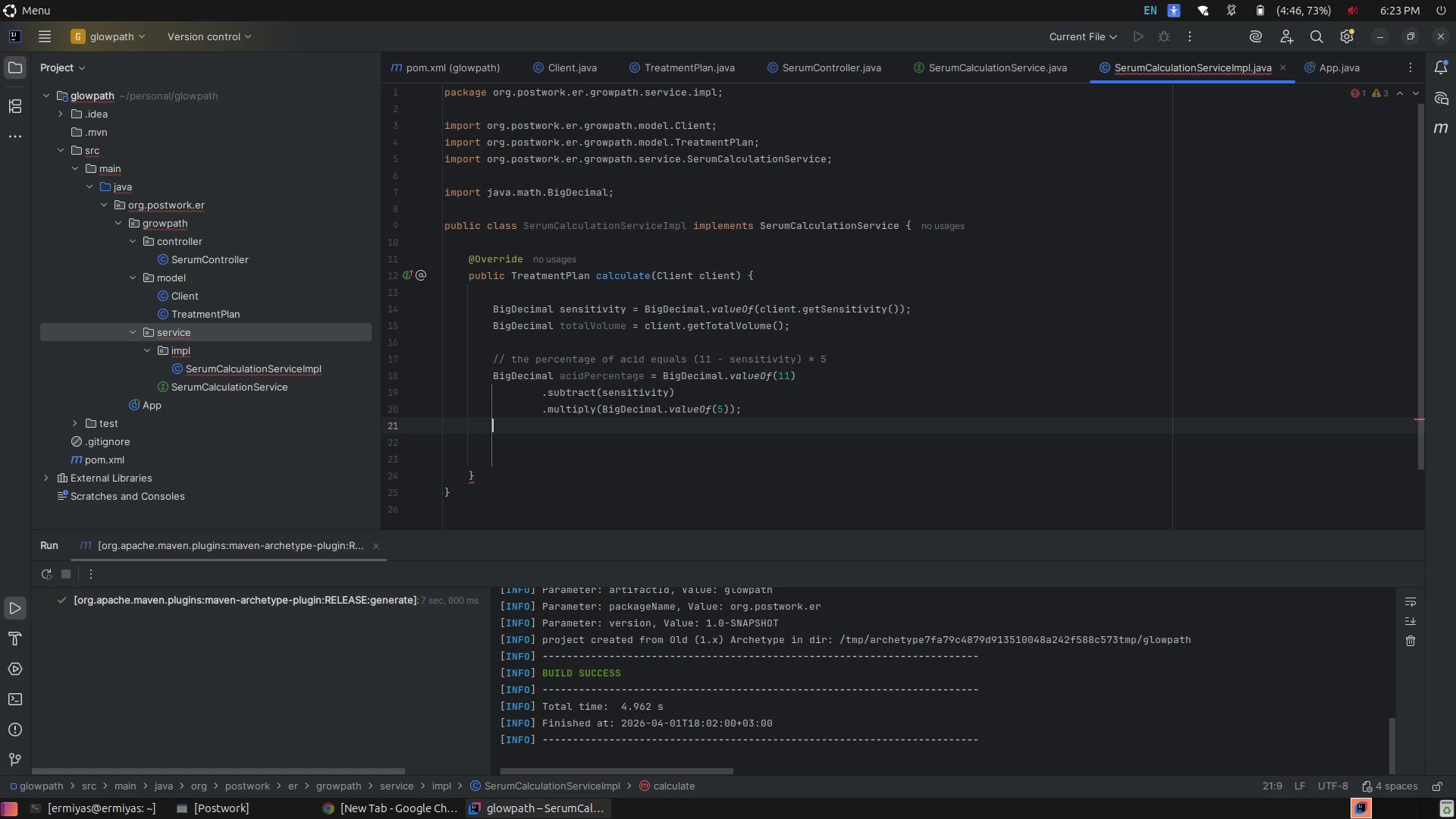 
key(Enter)
 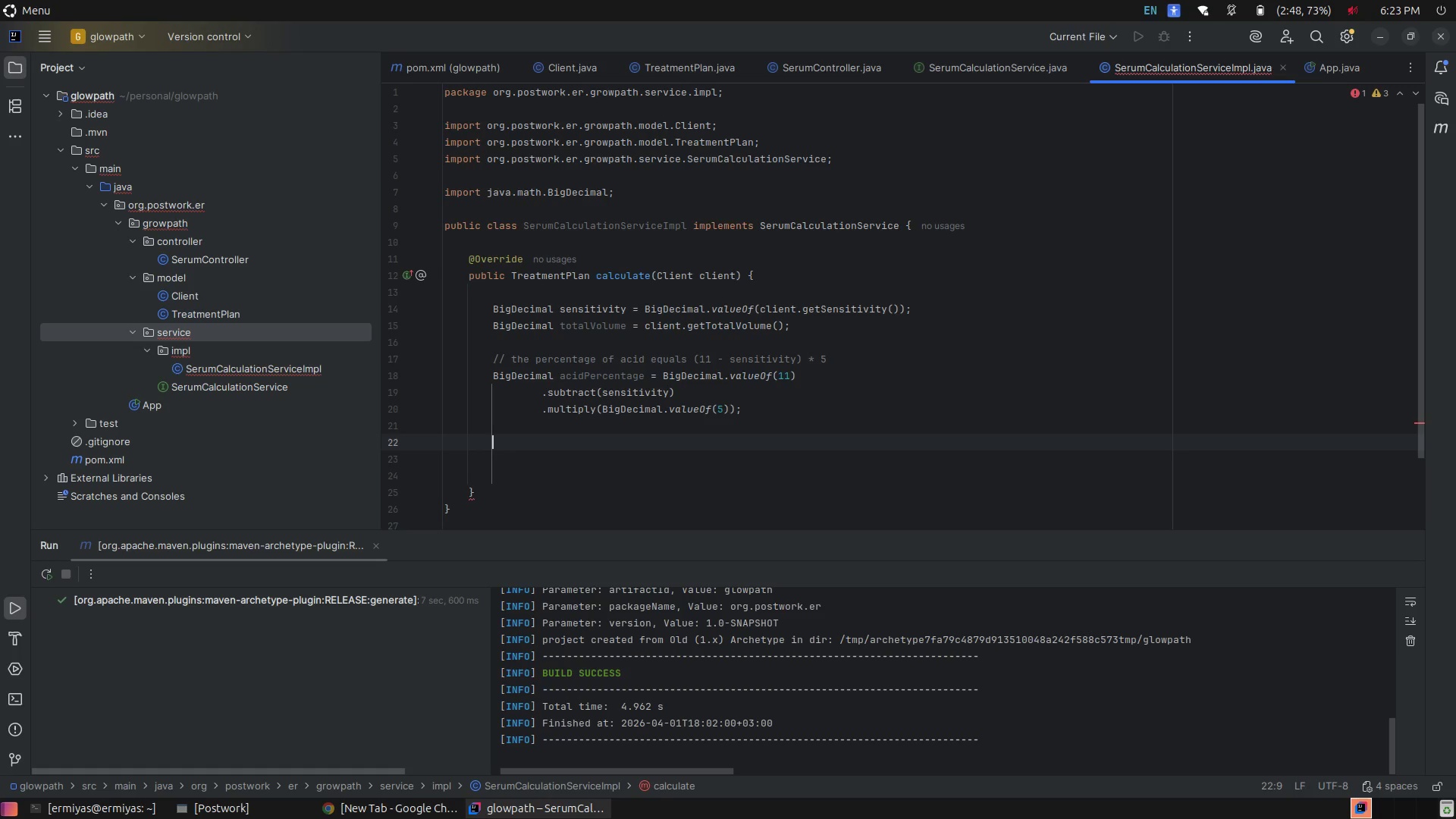 
wait(9.14)
 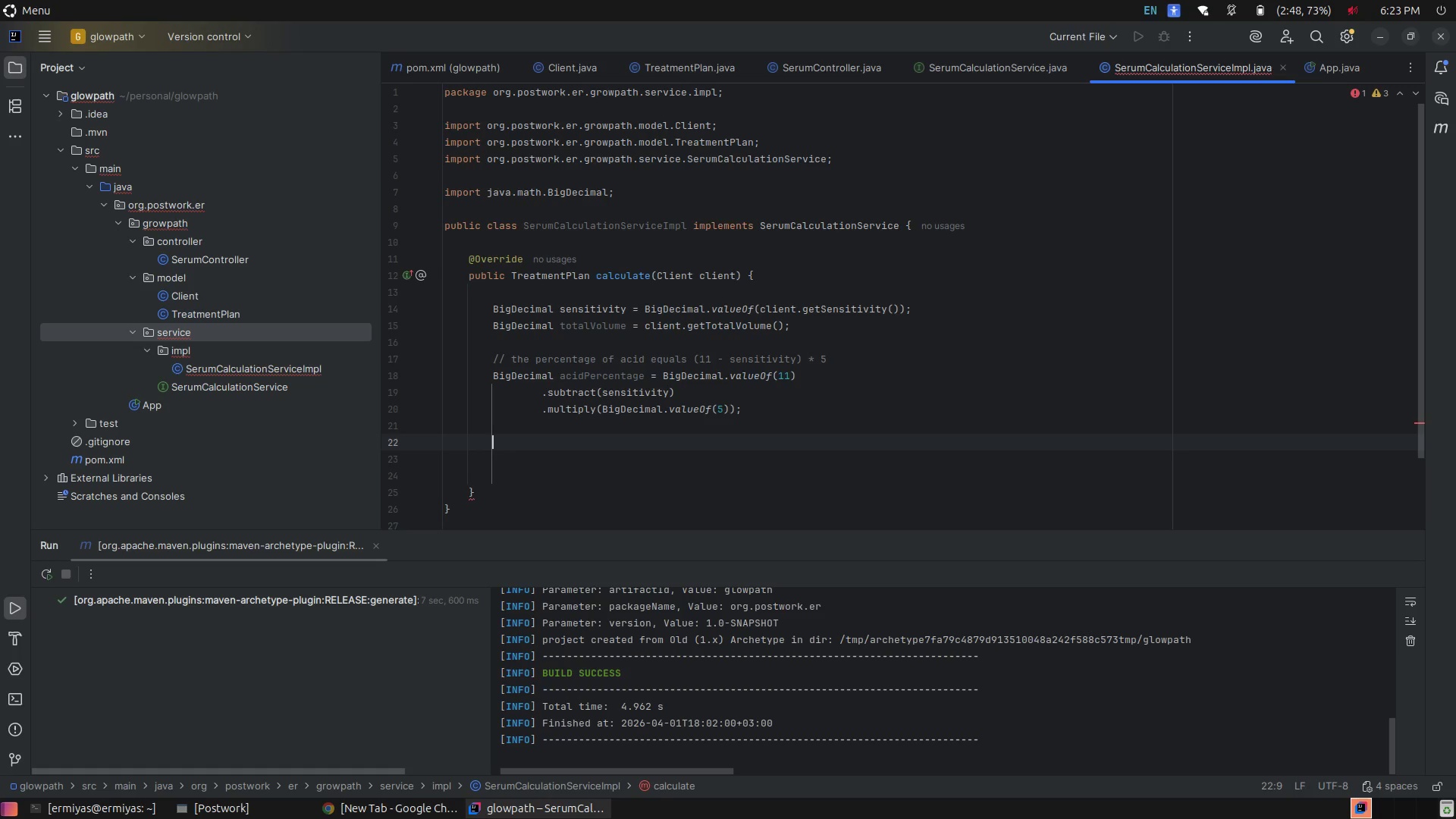 
type(Bi)
key(Tab)
type( basePercentage = Bi)
key(Tab)
type(.va)
key(Tab)
type(100)
 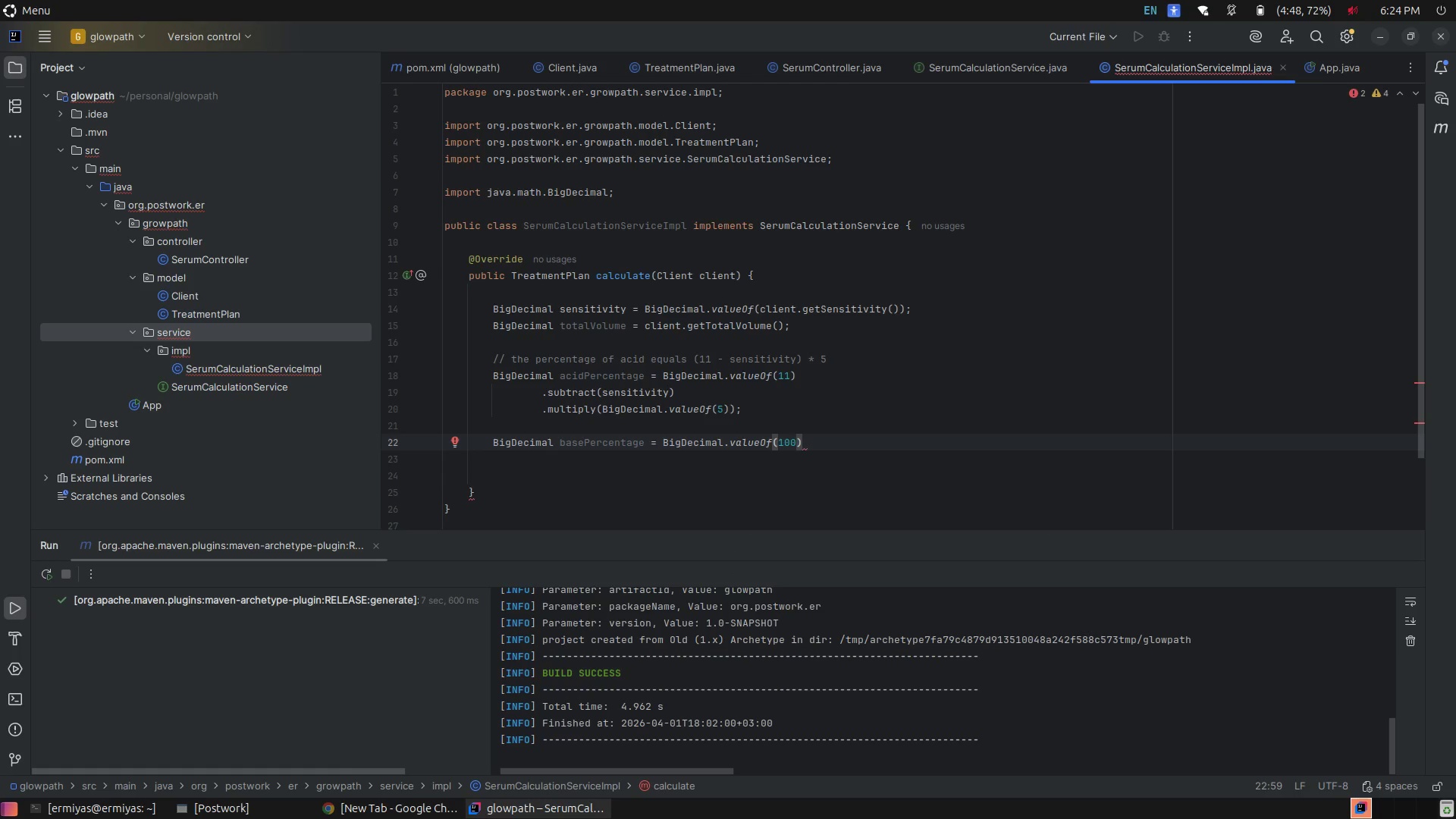 
key(ArrowRight)
 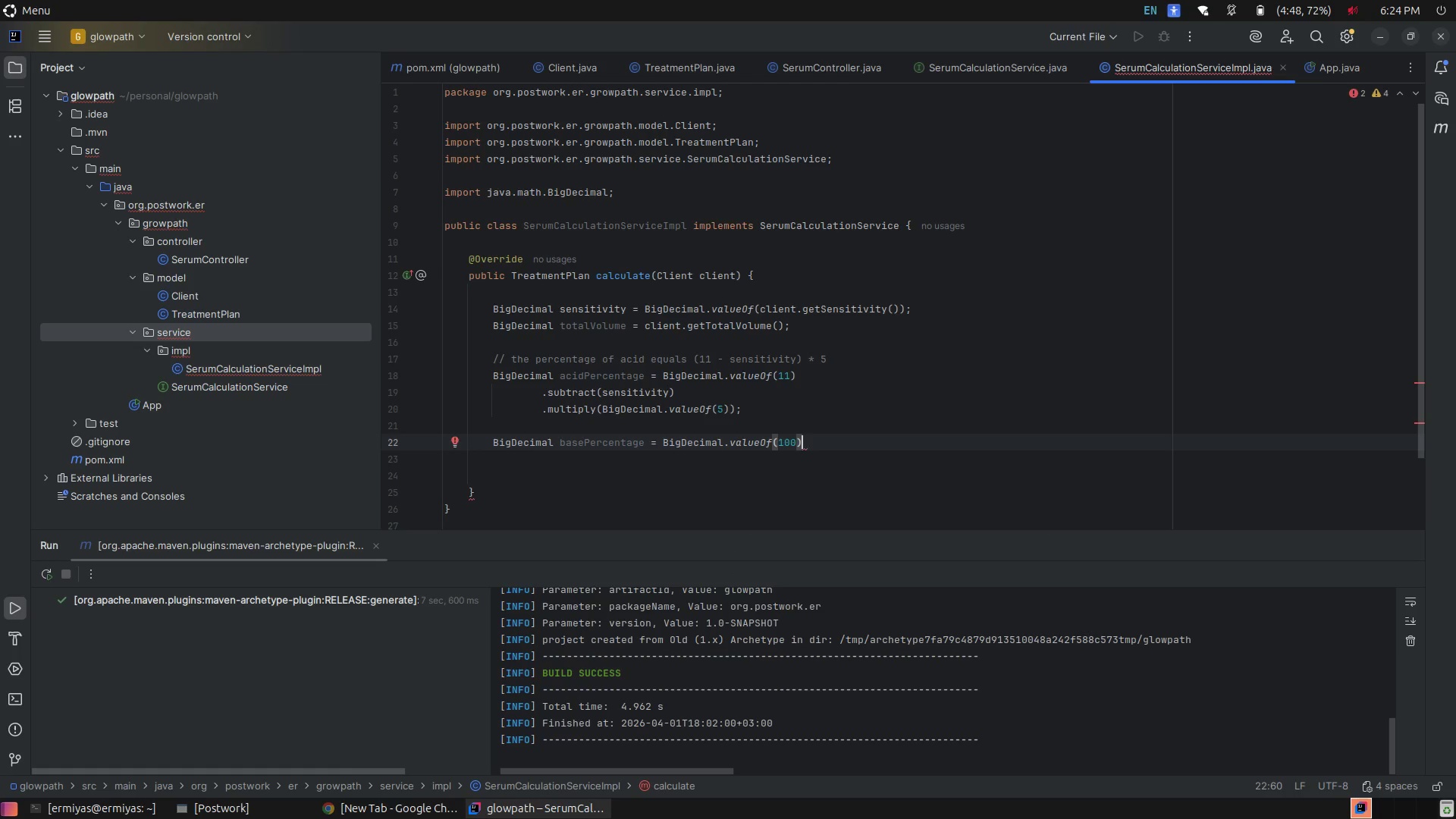 
key(Enter)
 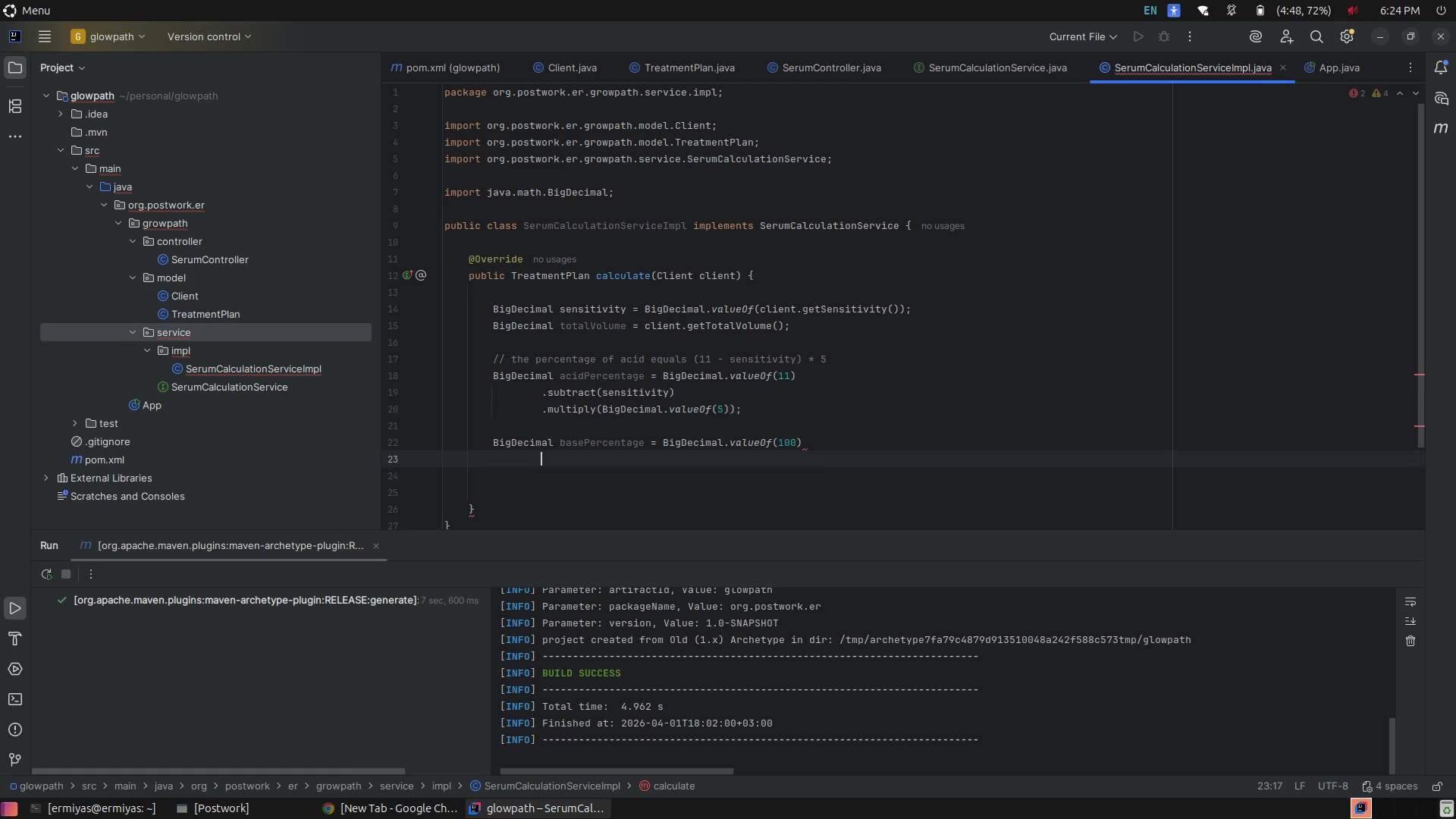 
key(Period)
 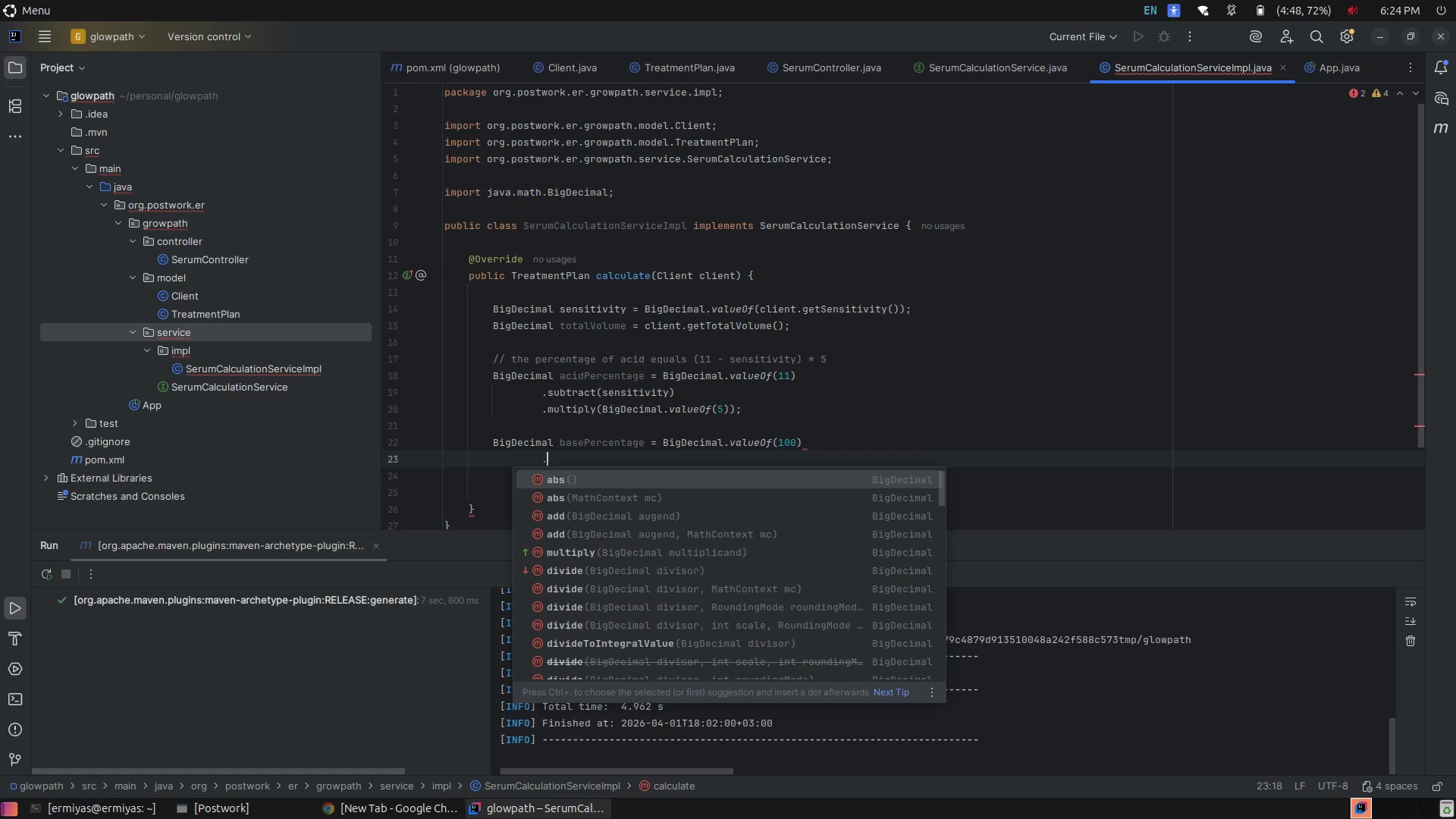 
key(S)
 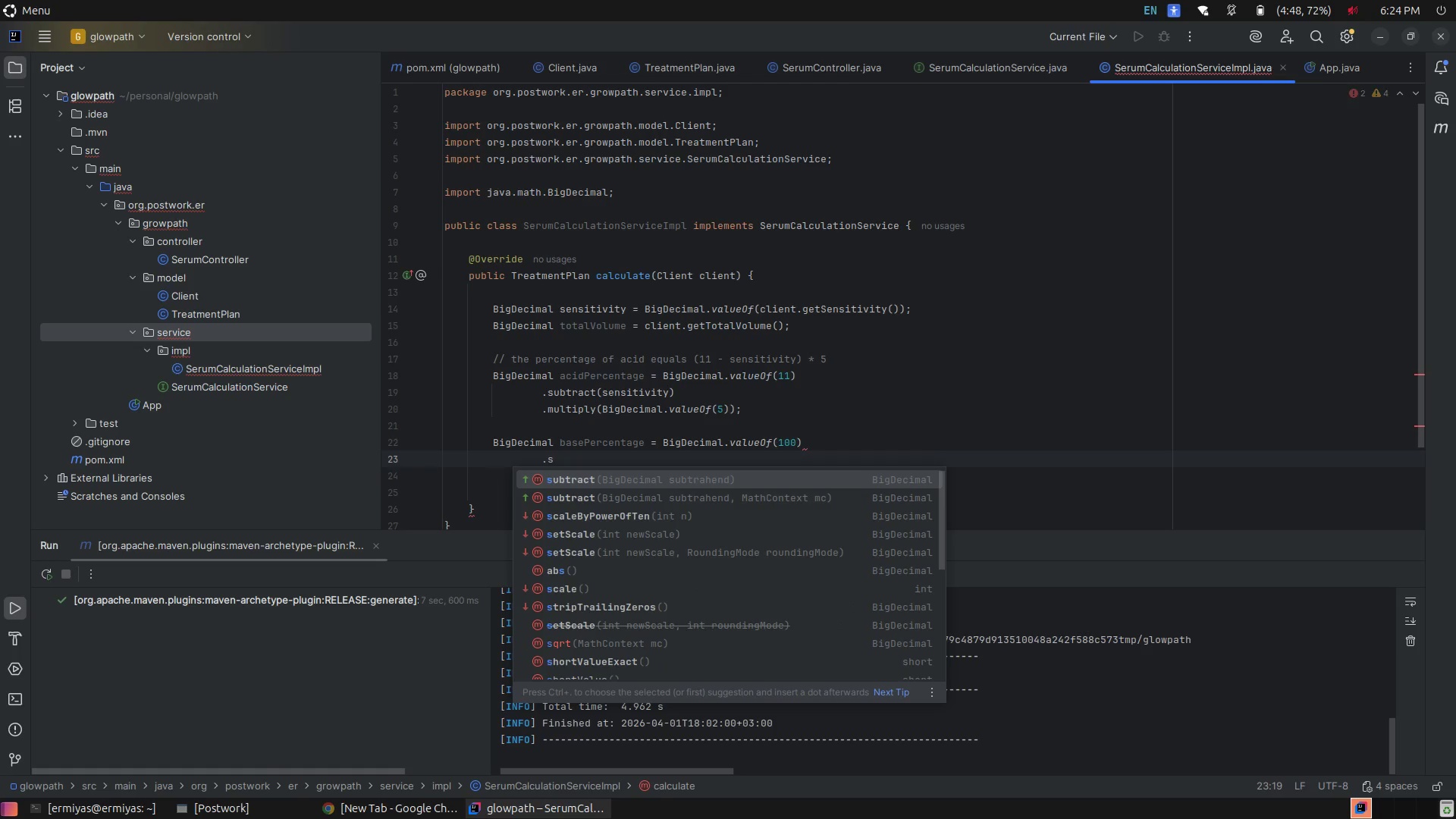 
key(Tab)
 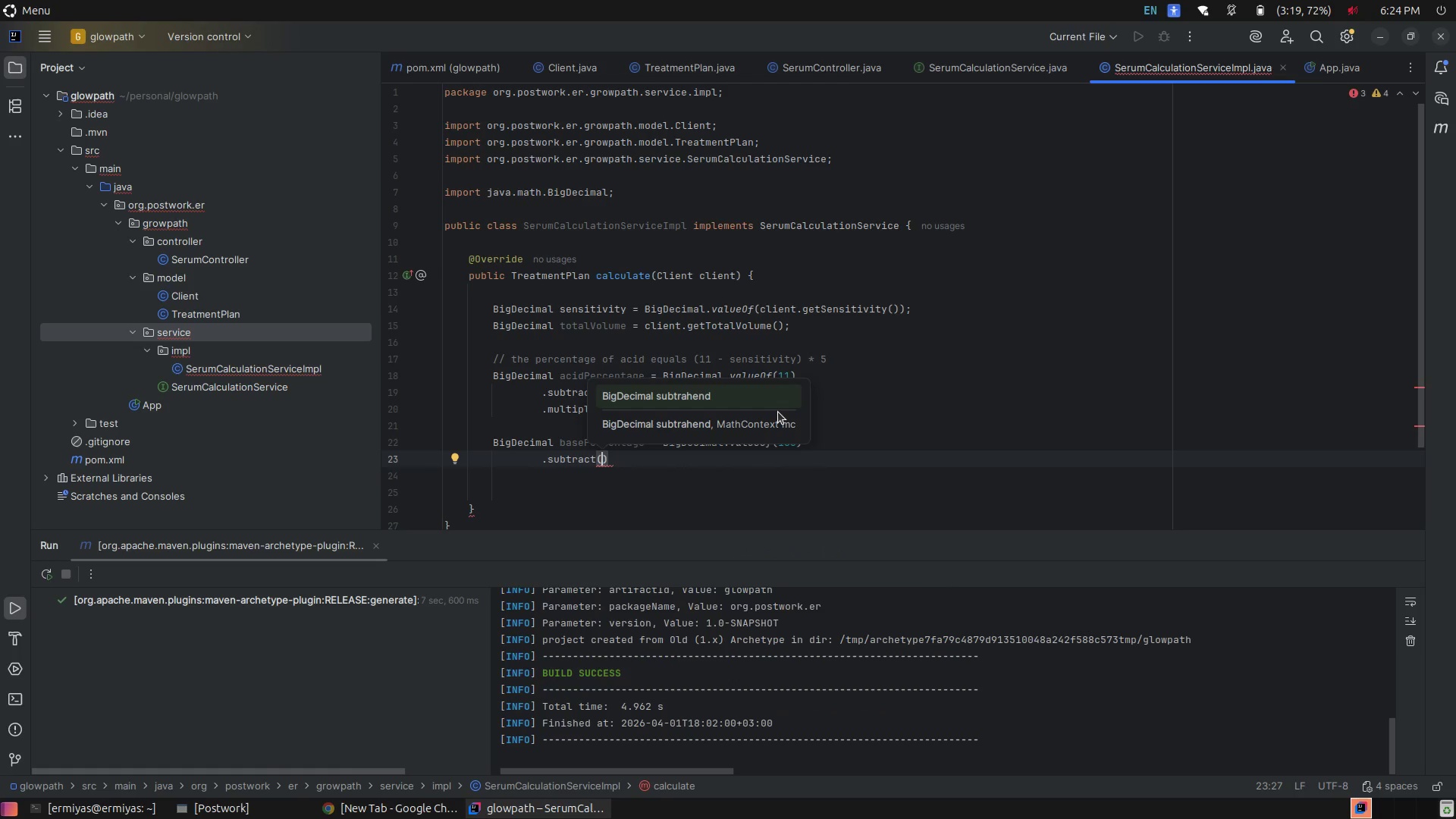 
key(A)
 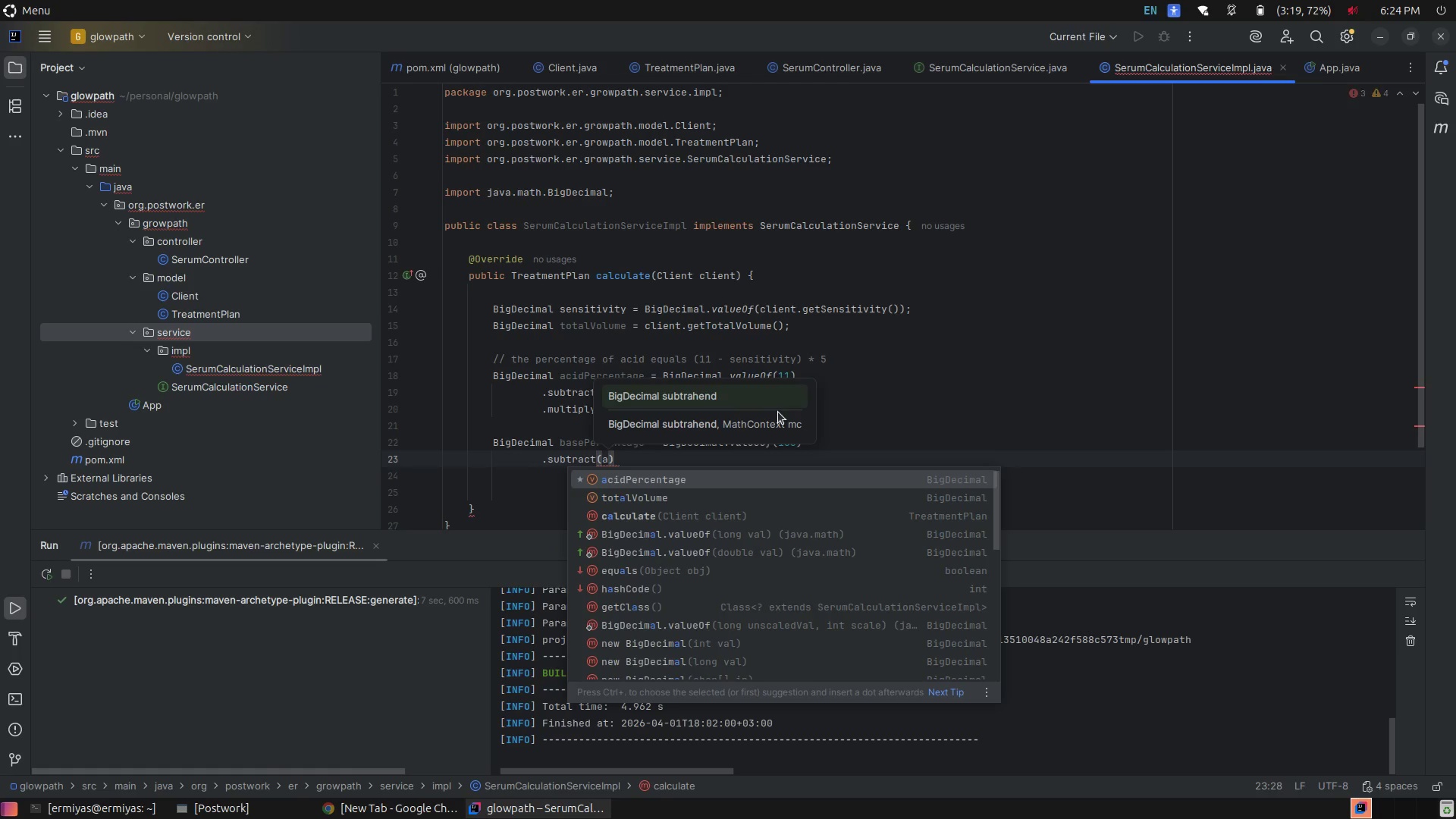 
key(Tab)
 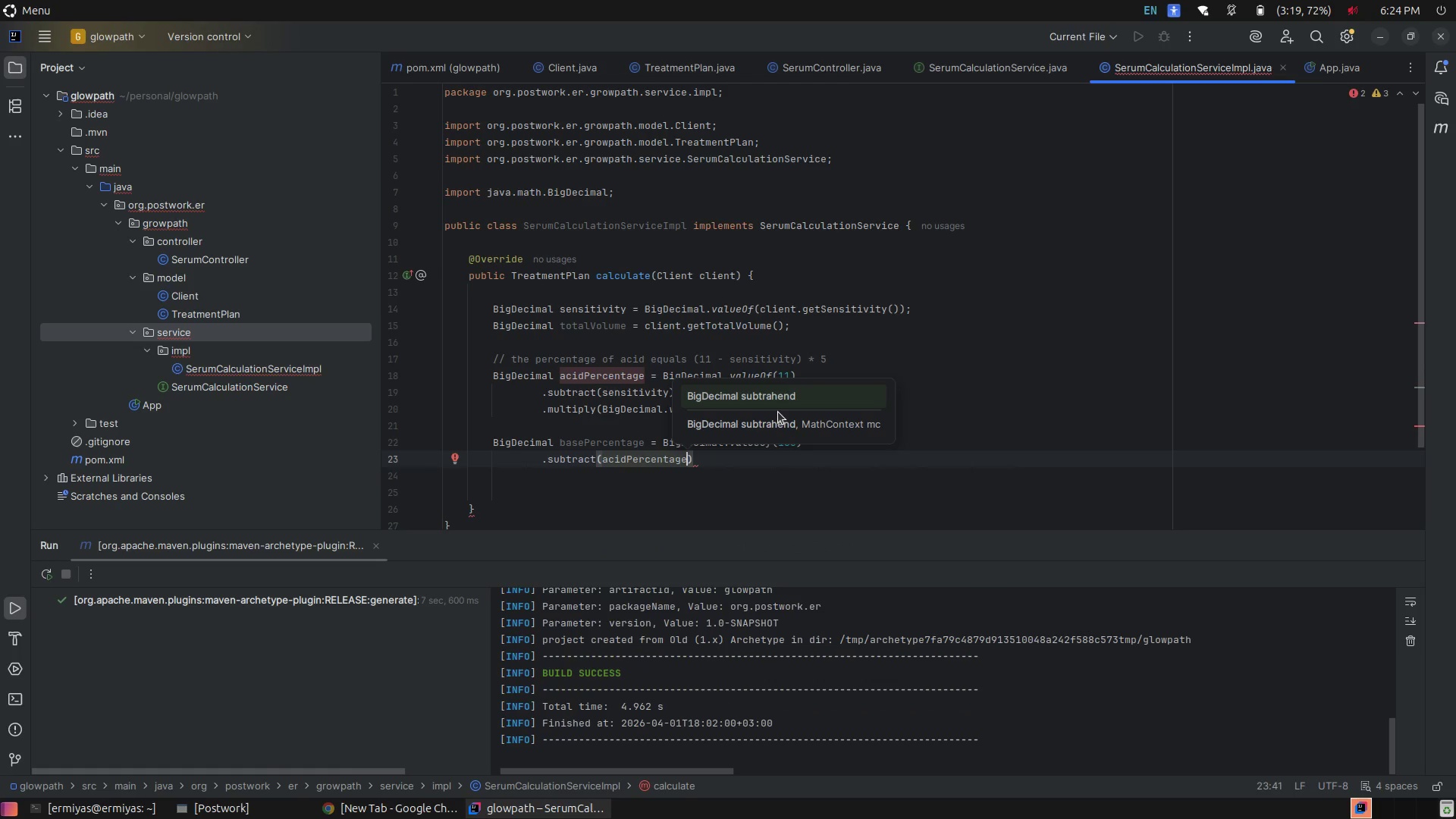 
key(ArrowRight)
 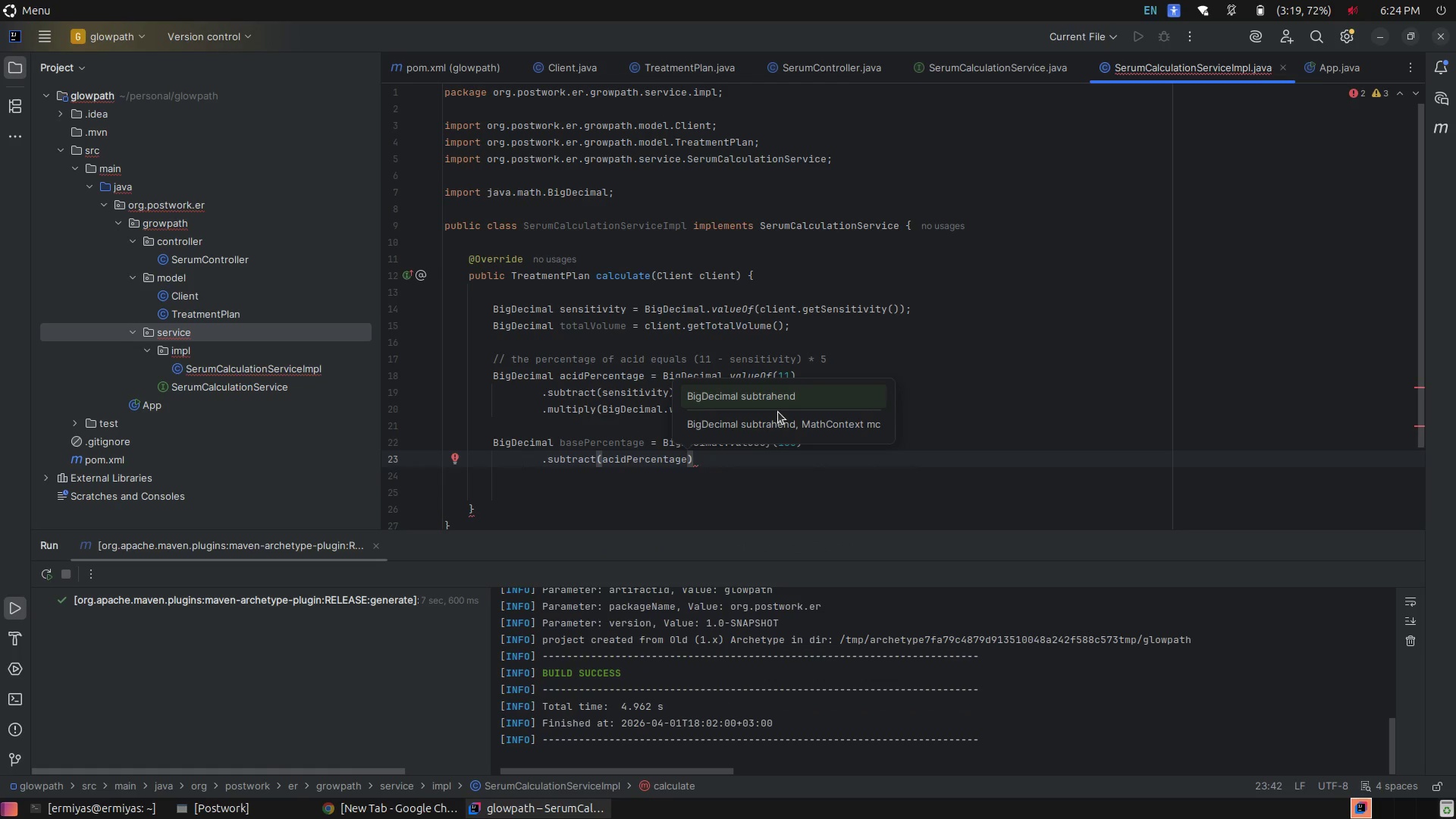 
key(Semicolon)
 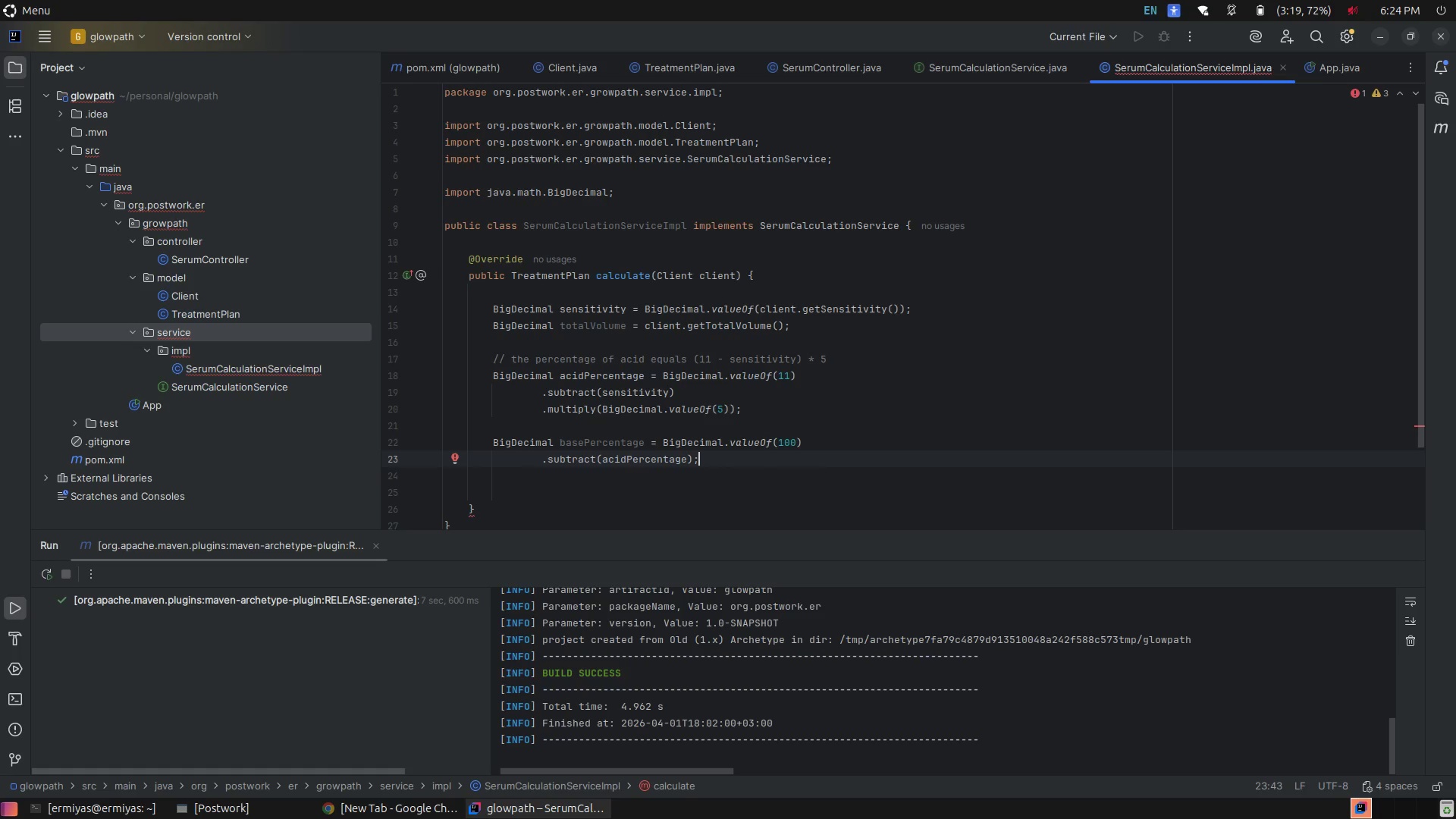 
key(Enter)
 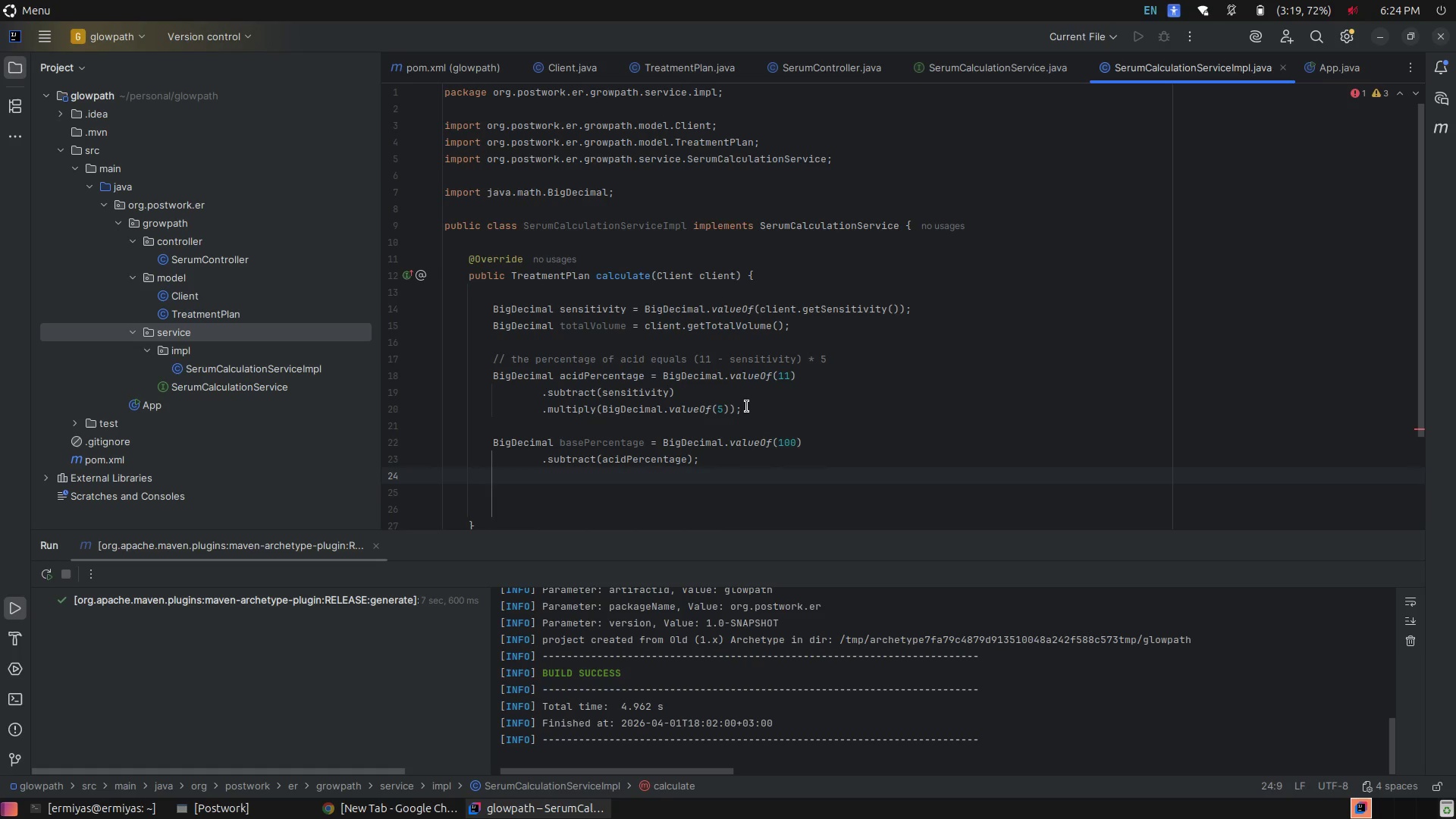 
wait(5.52)
 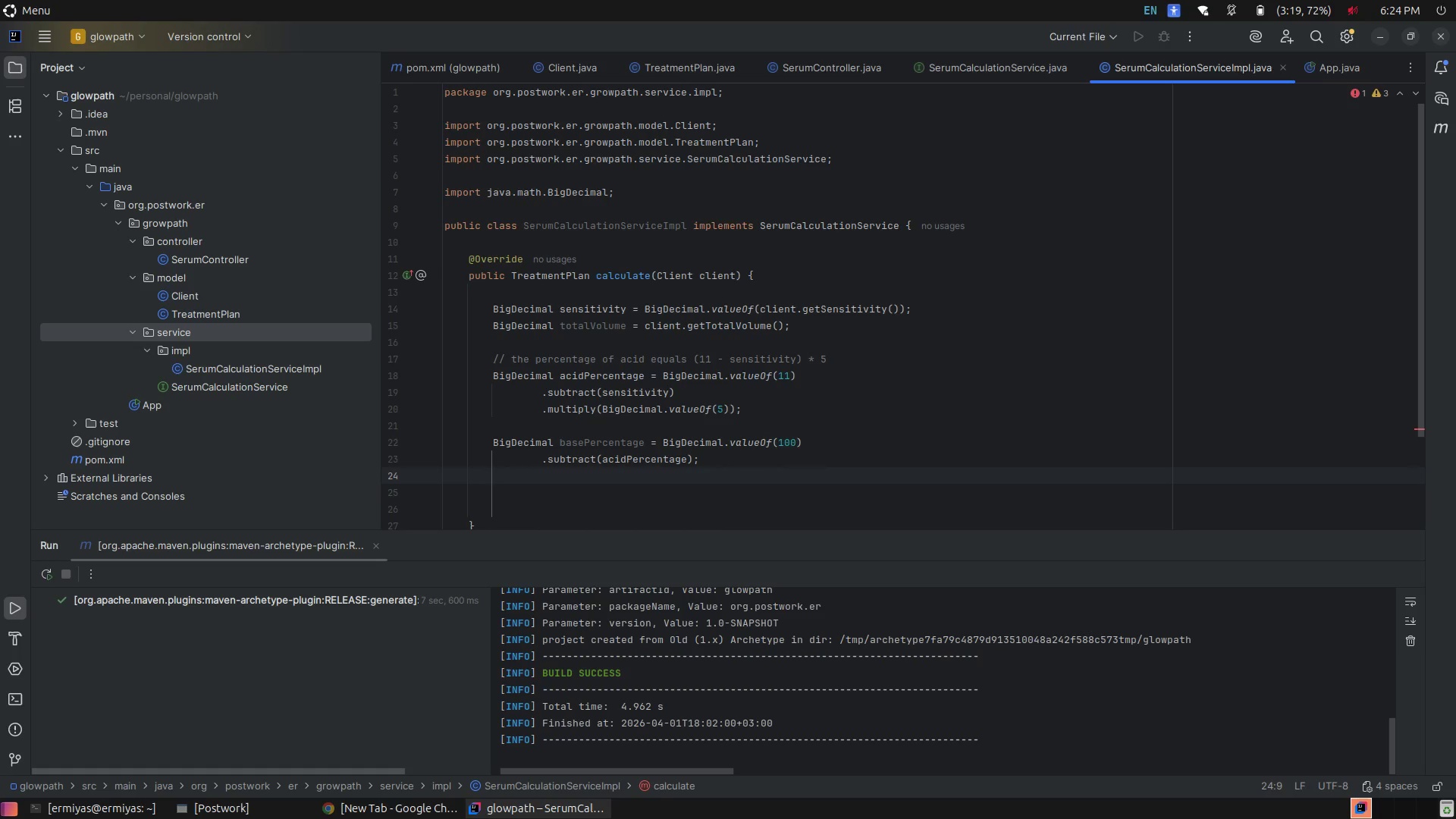 
left_click([668, 424])
 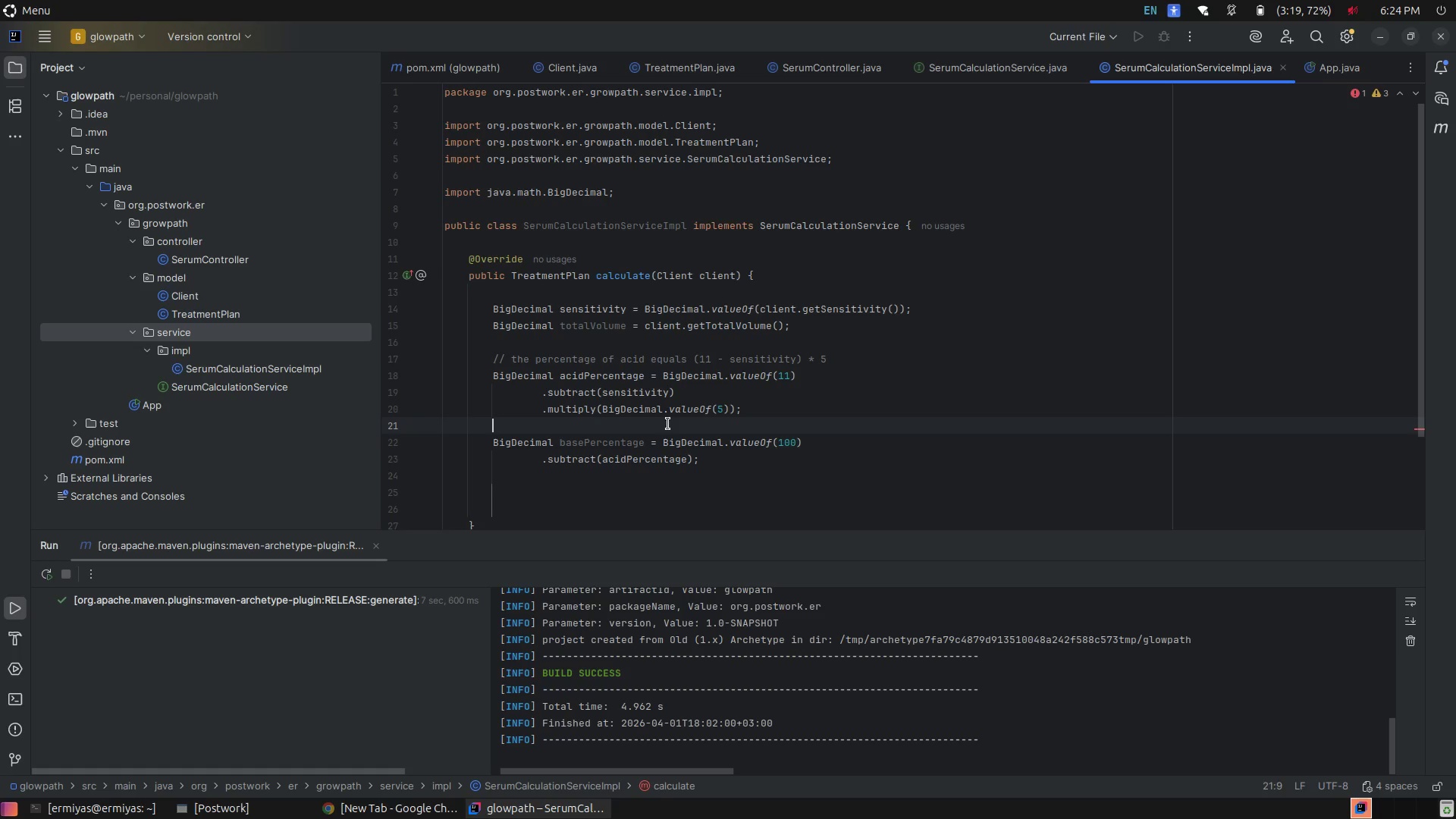 
key(Enter)
 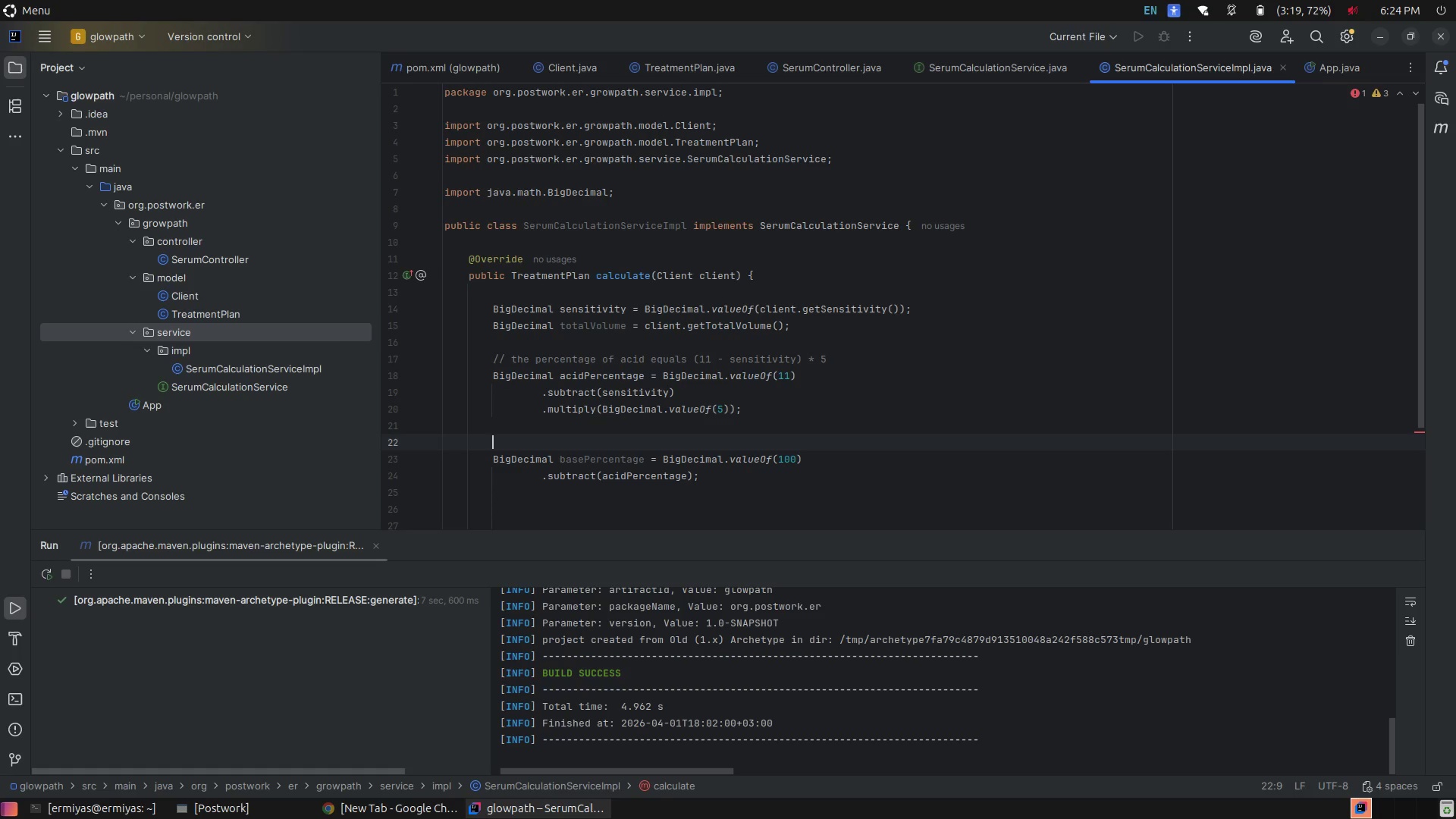 
key(Slash)
 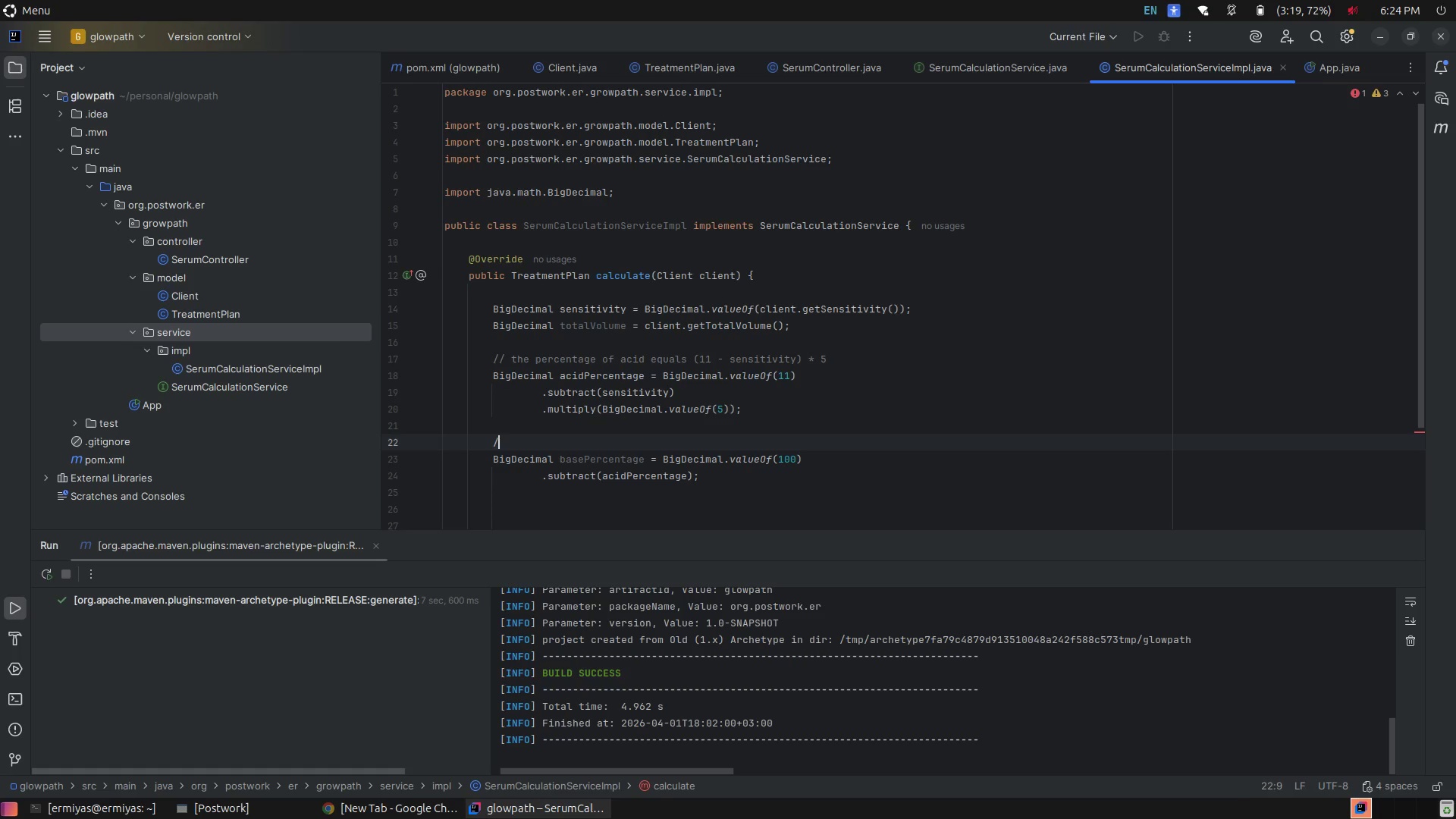 
key(Slash)
 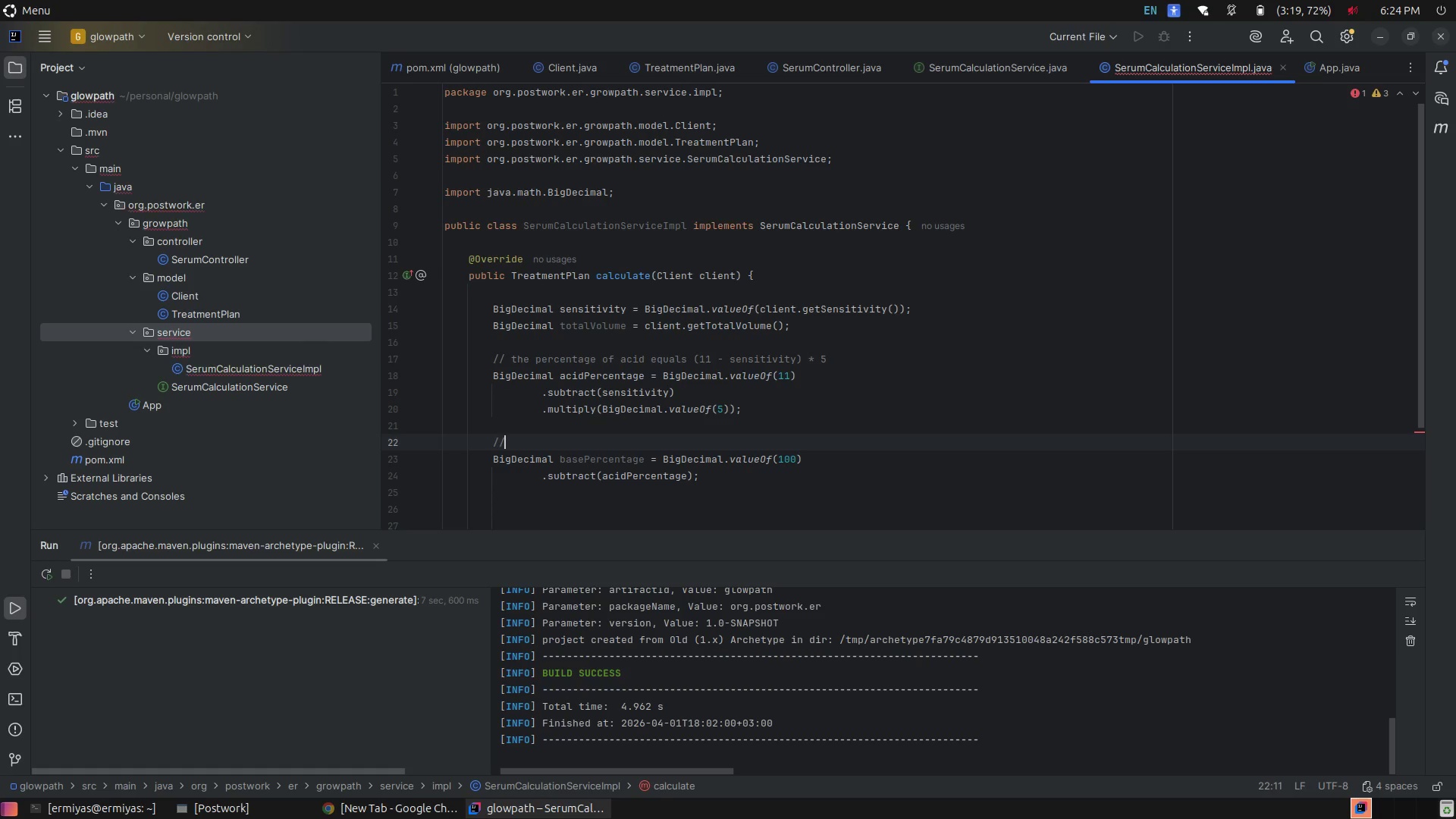 
key(Space)
 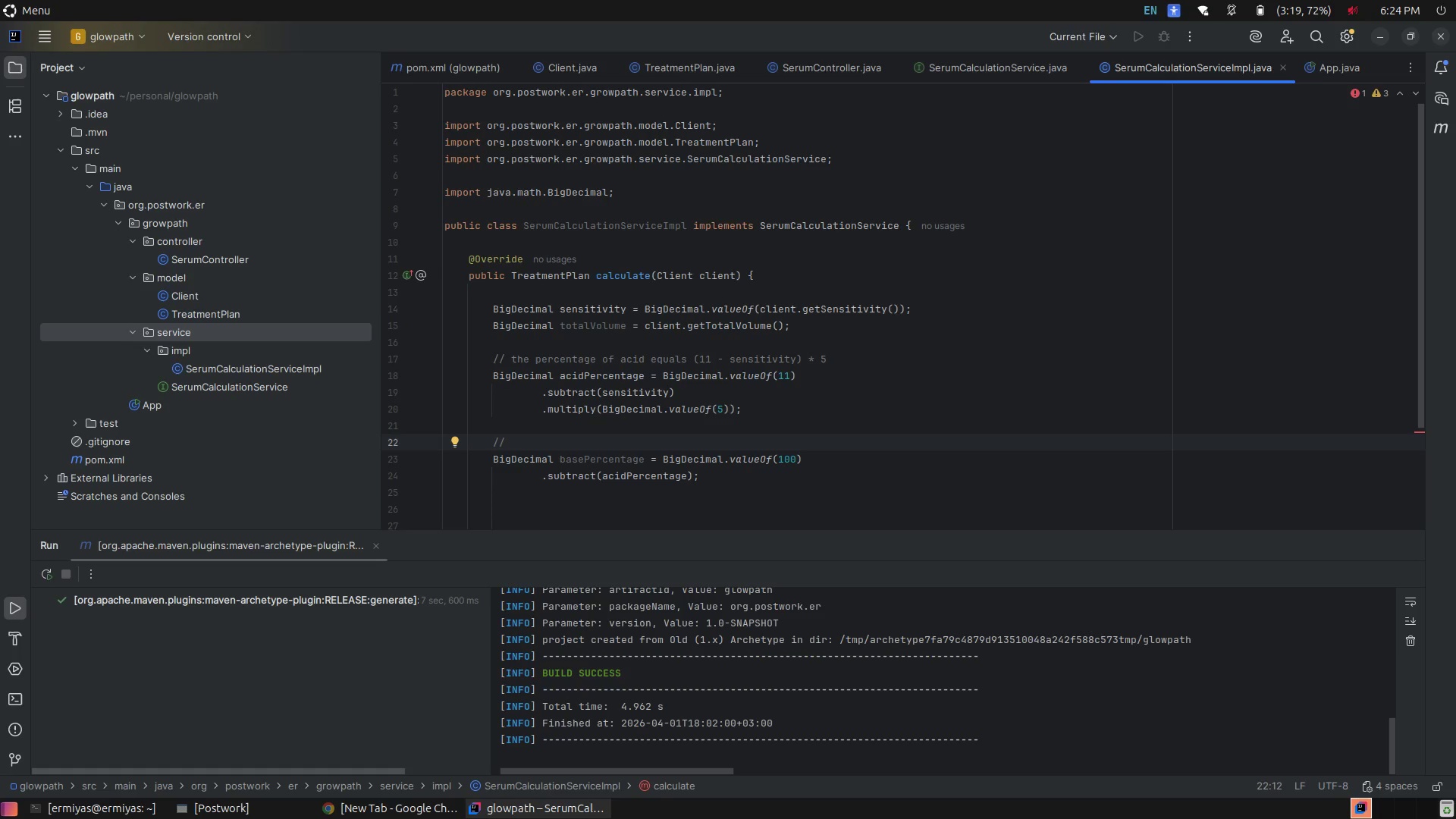 
type(th)
 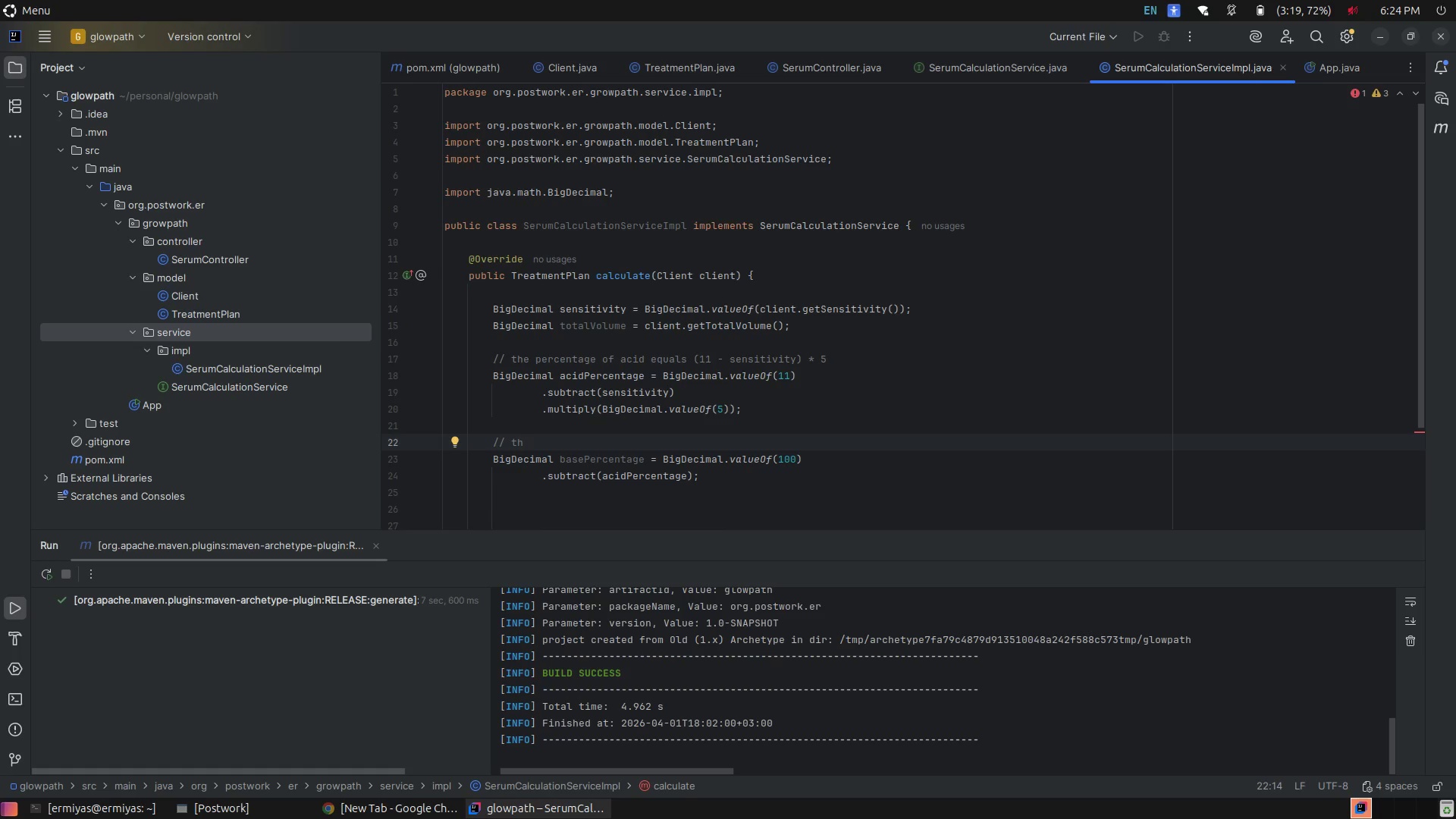 
type(e prcentage of base )
 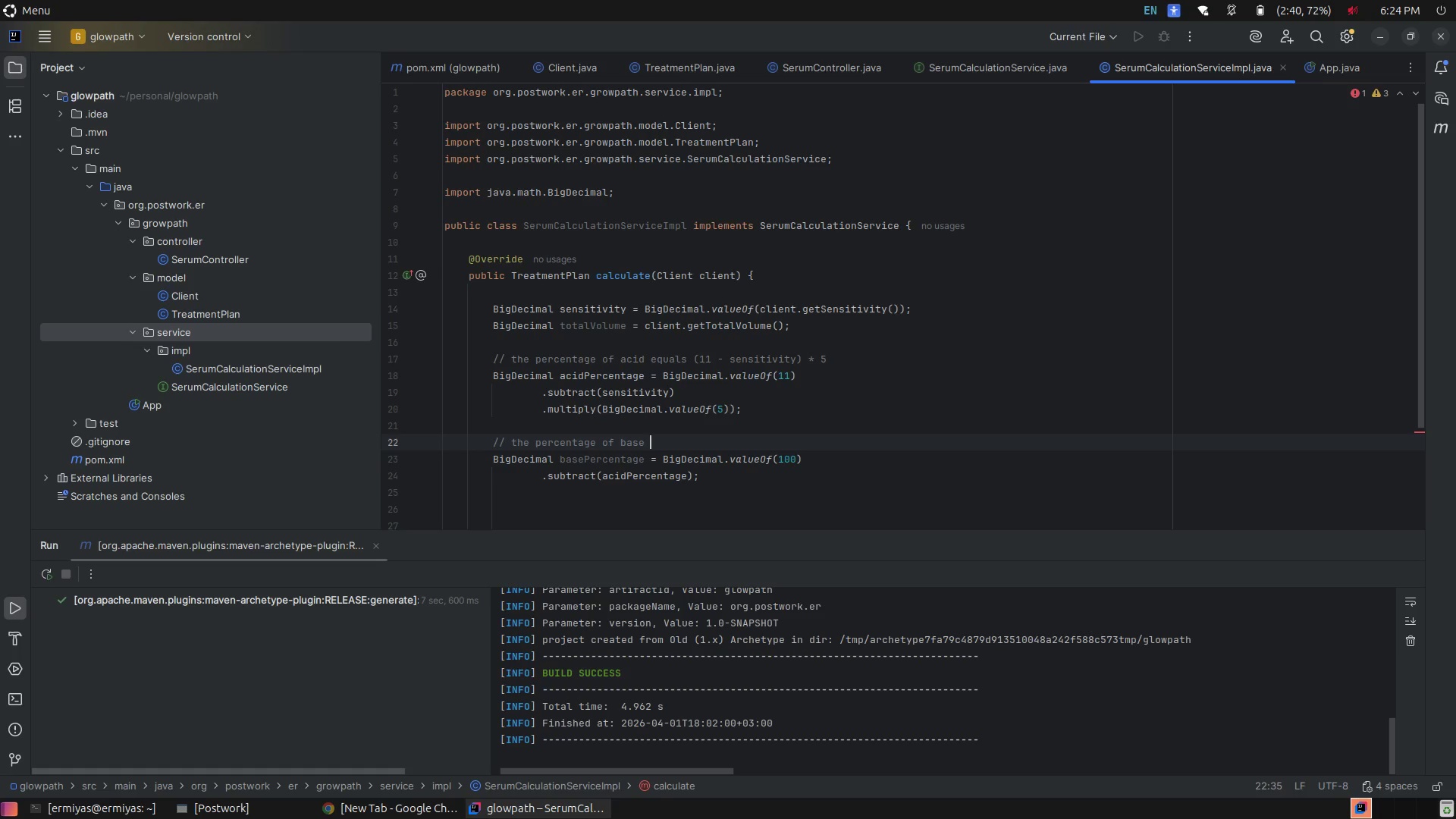 
type(equals 100% - )
 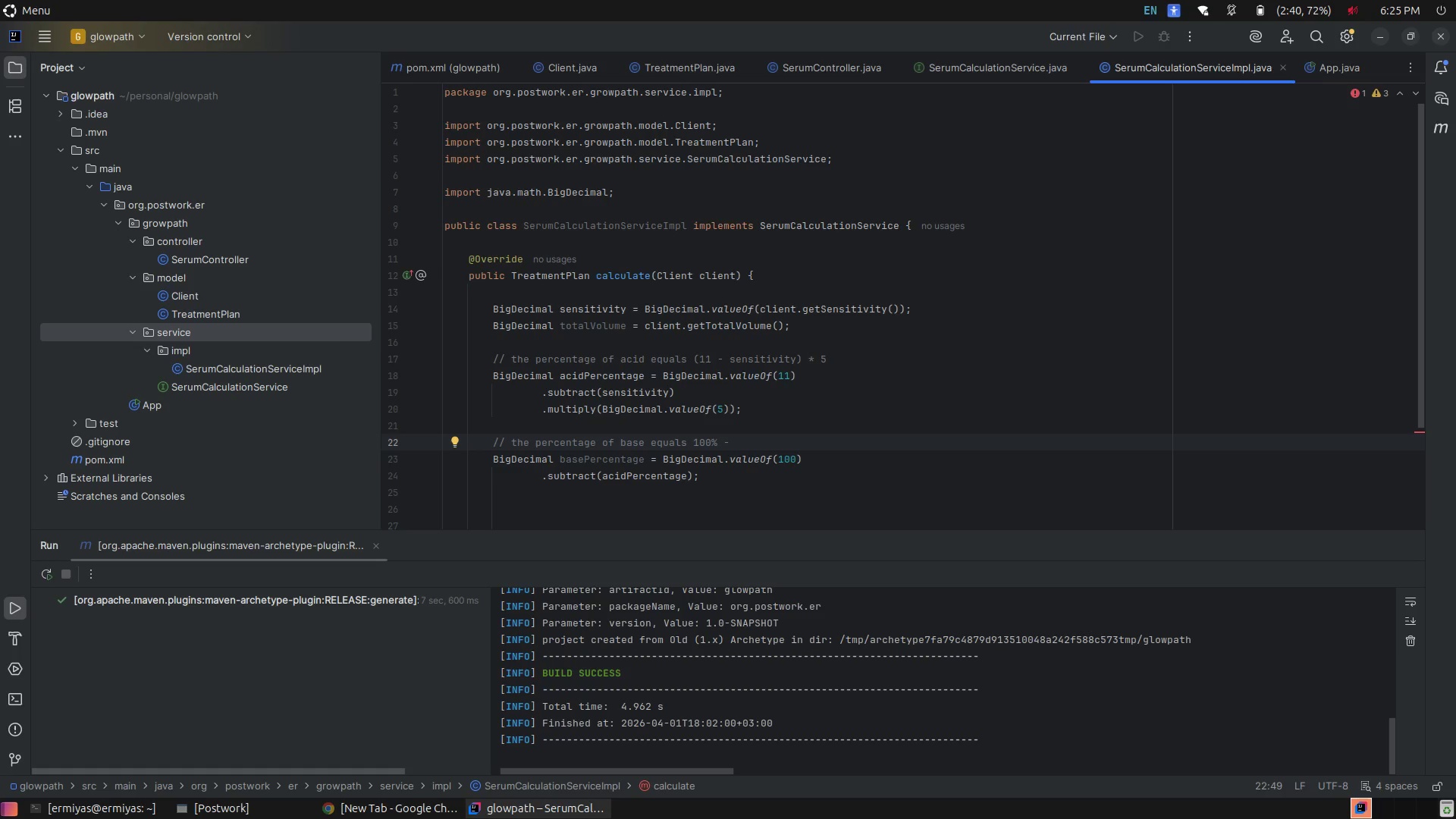 
wait(9.22)
 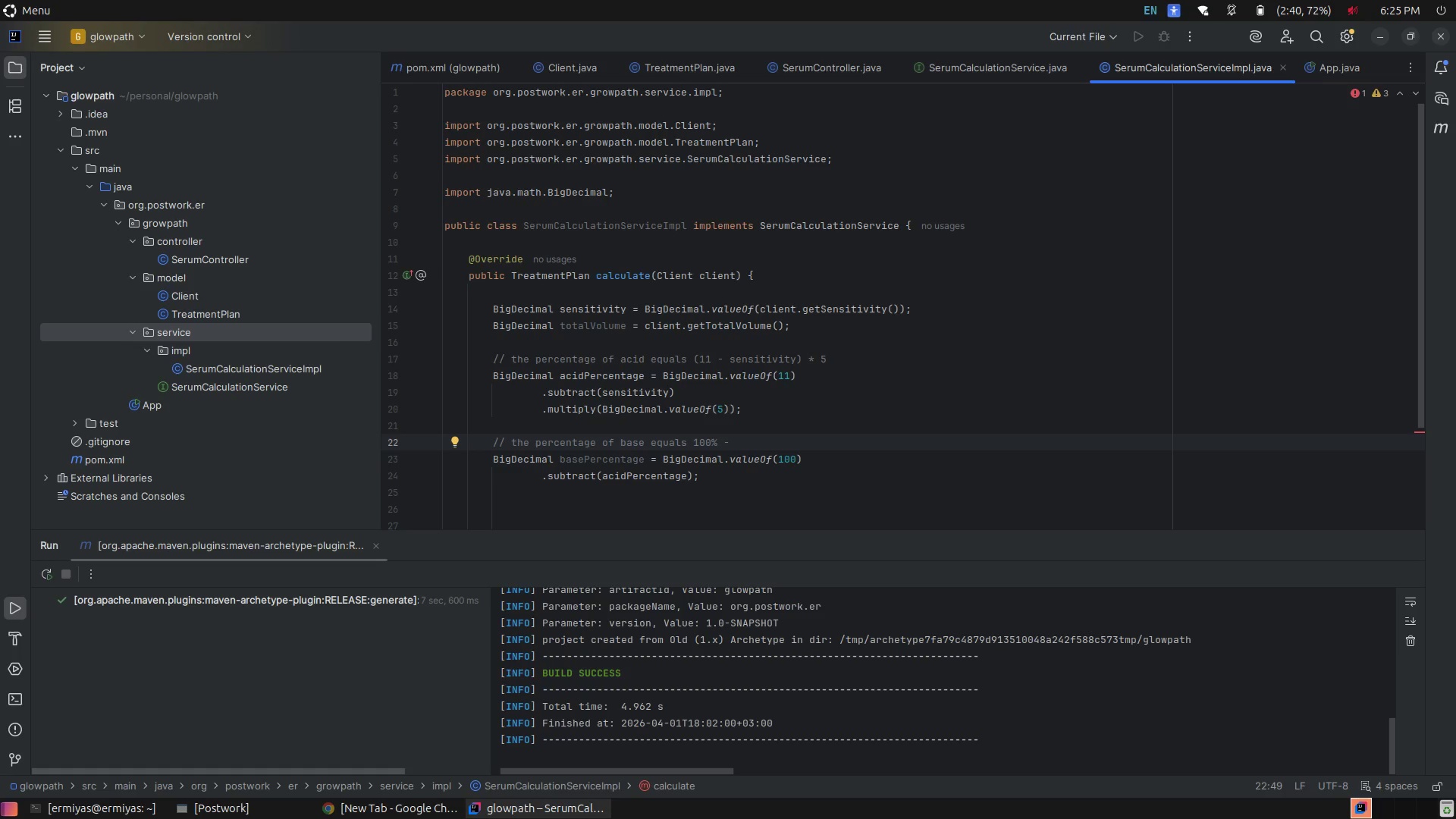 
type(acid percentage)
 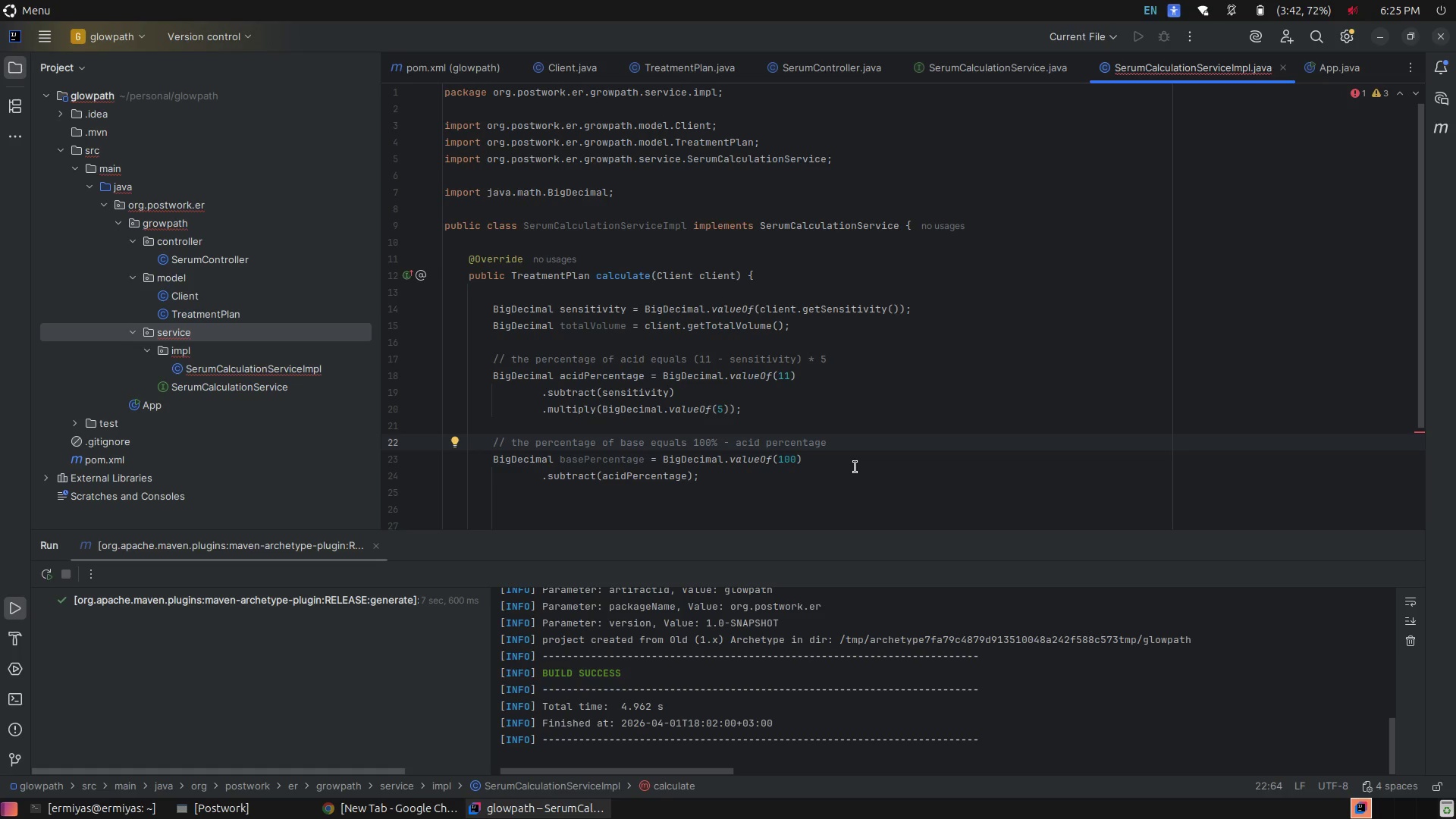 
scroll: coordinate [855, 467], scroll_direction: down, amount: 2.0
 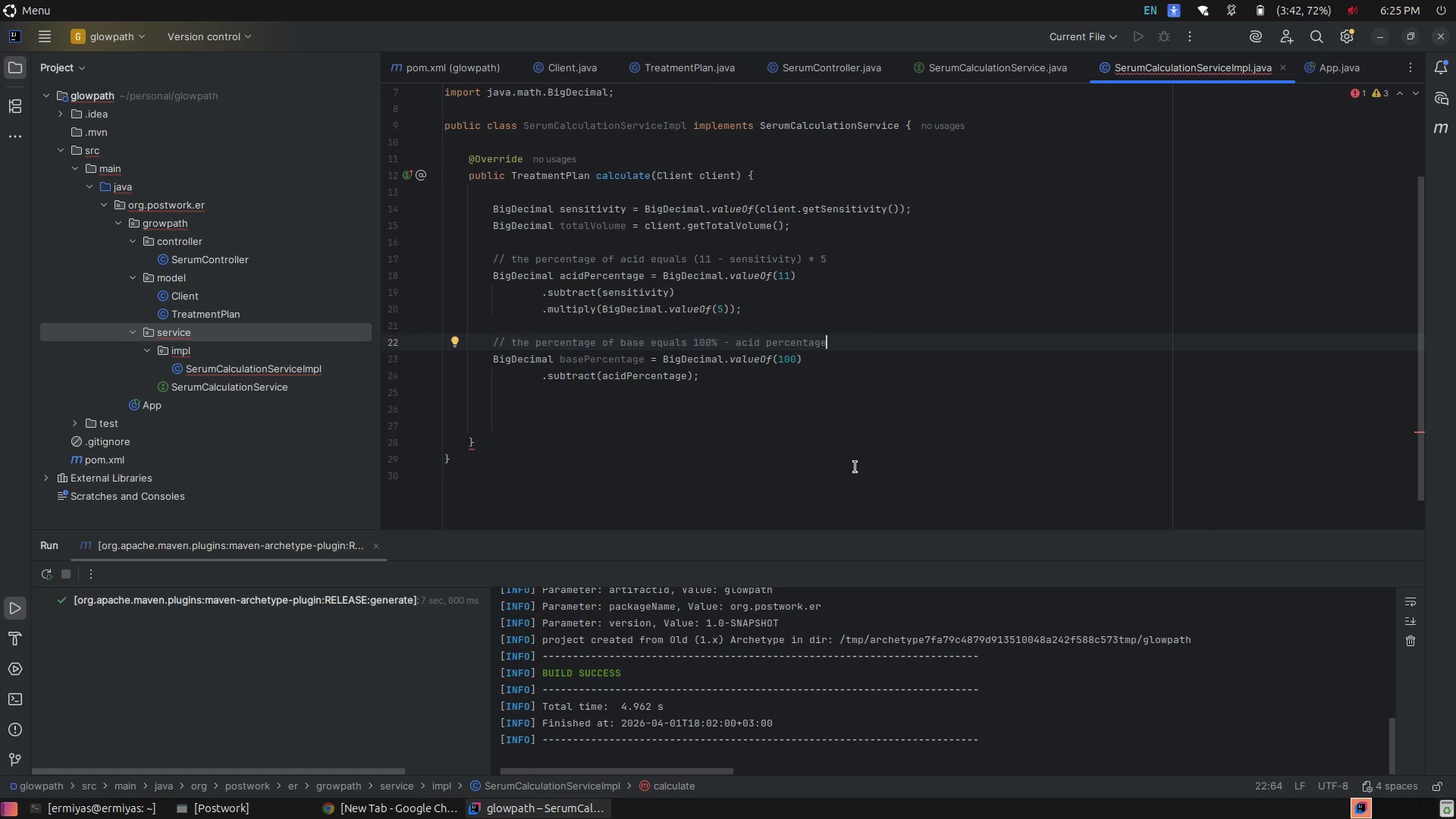 
left_click([805, 389])
 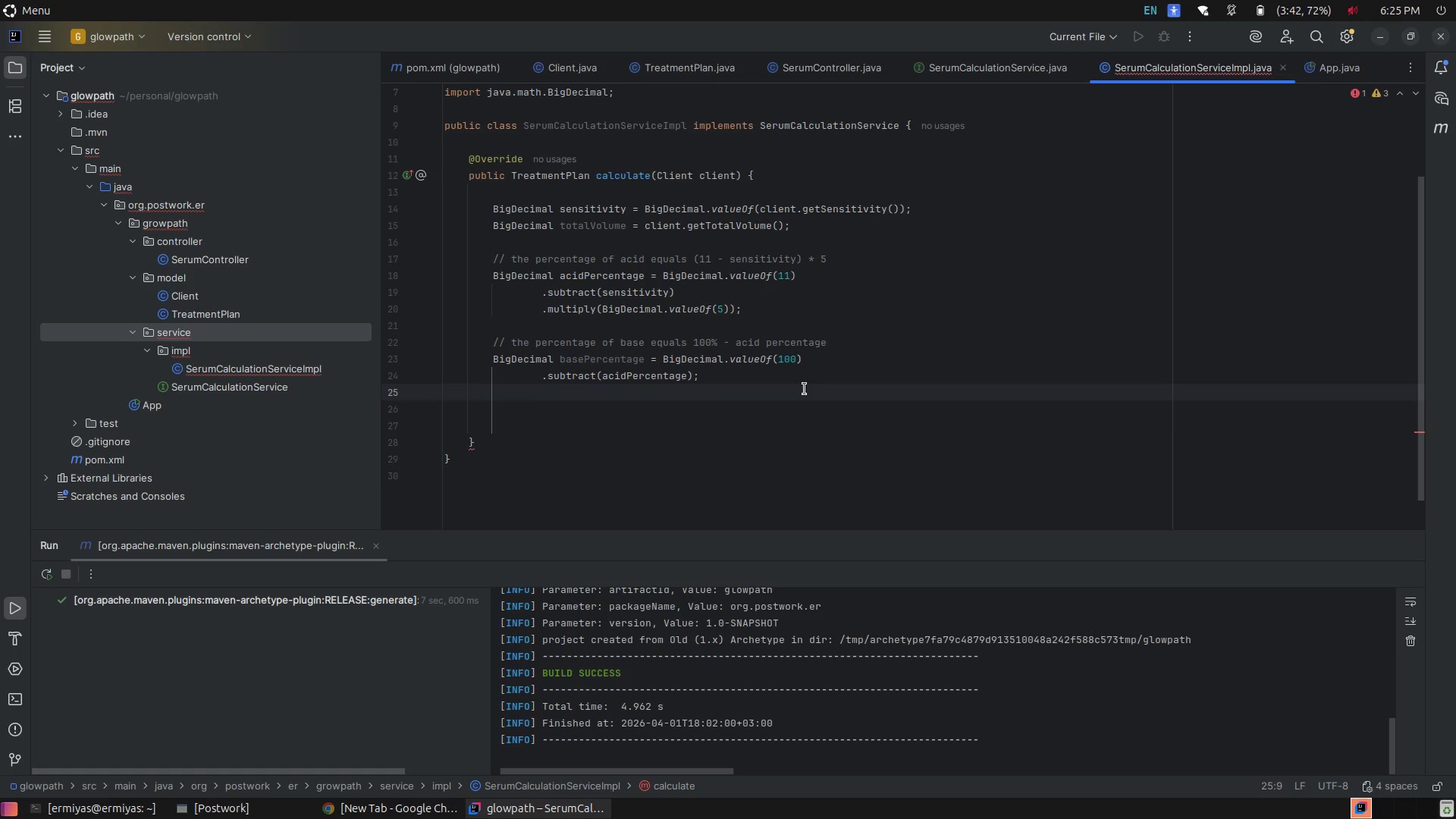 
key(Enter)
 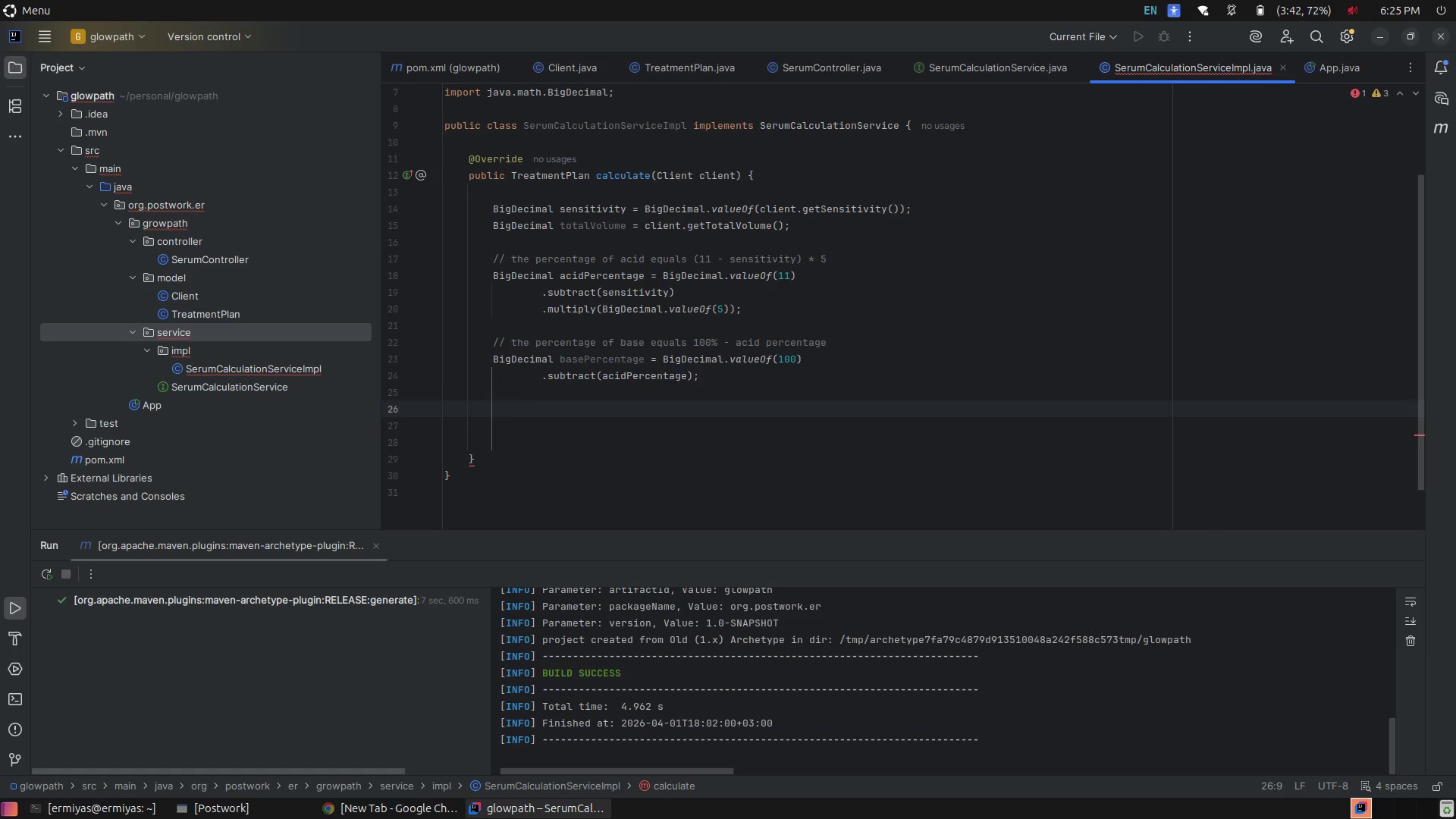 
wait(12.73)
 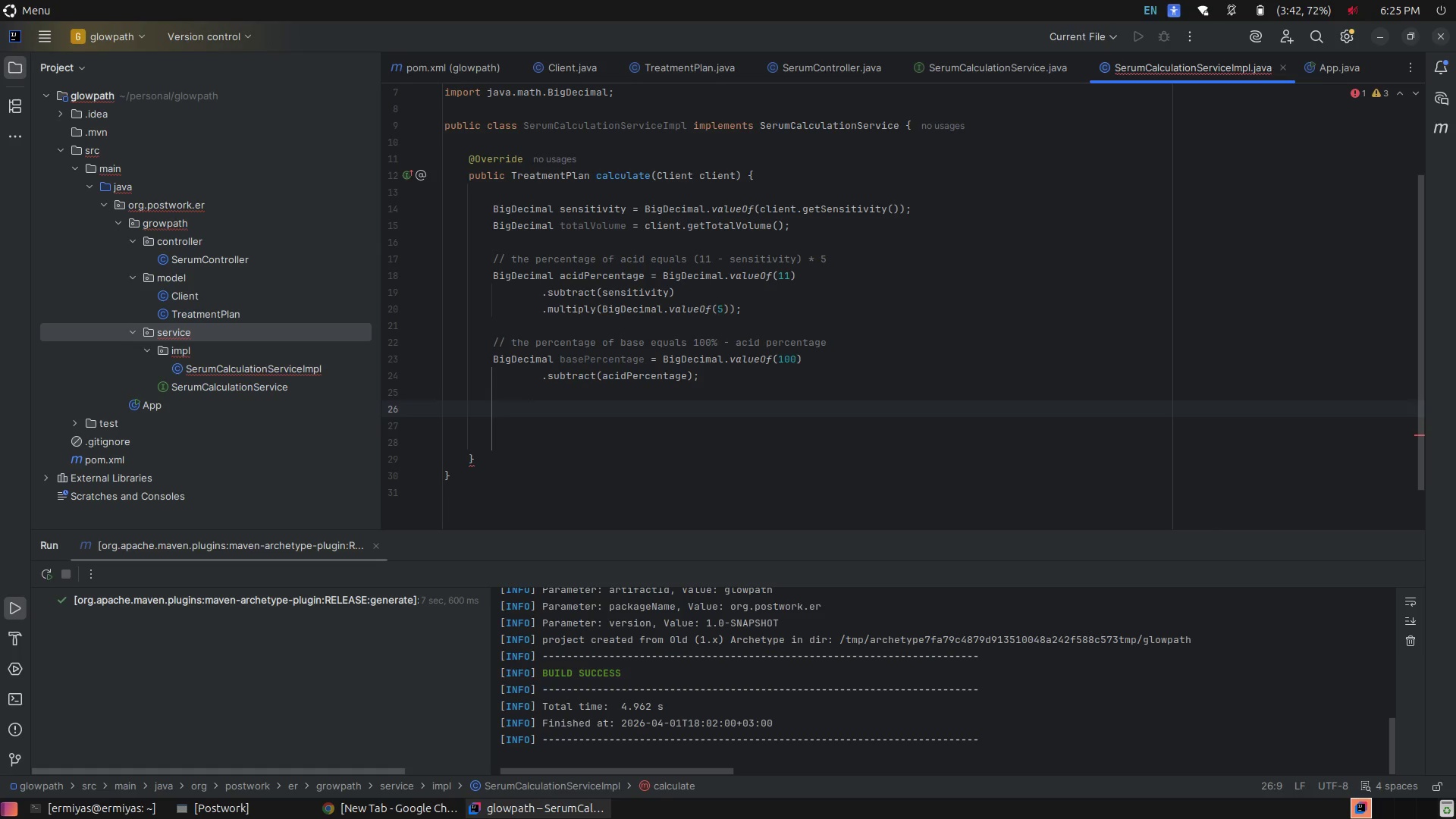 
type(Bi)
key(Tab)
type( acidVolume = )
 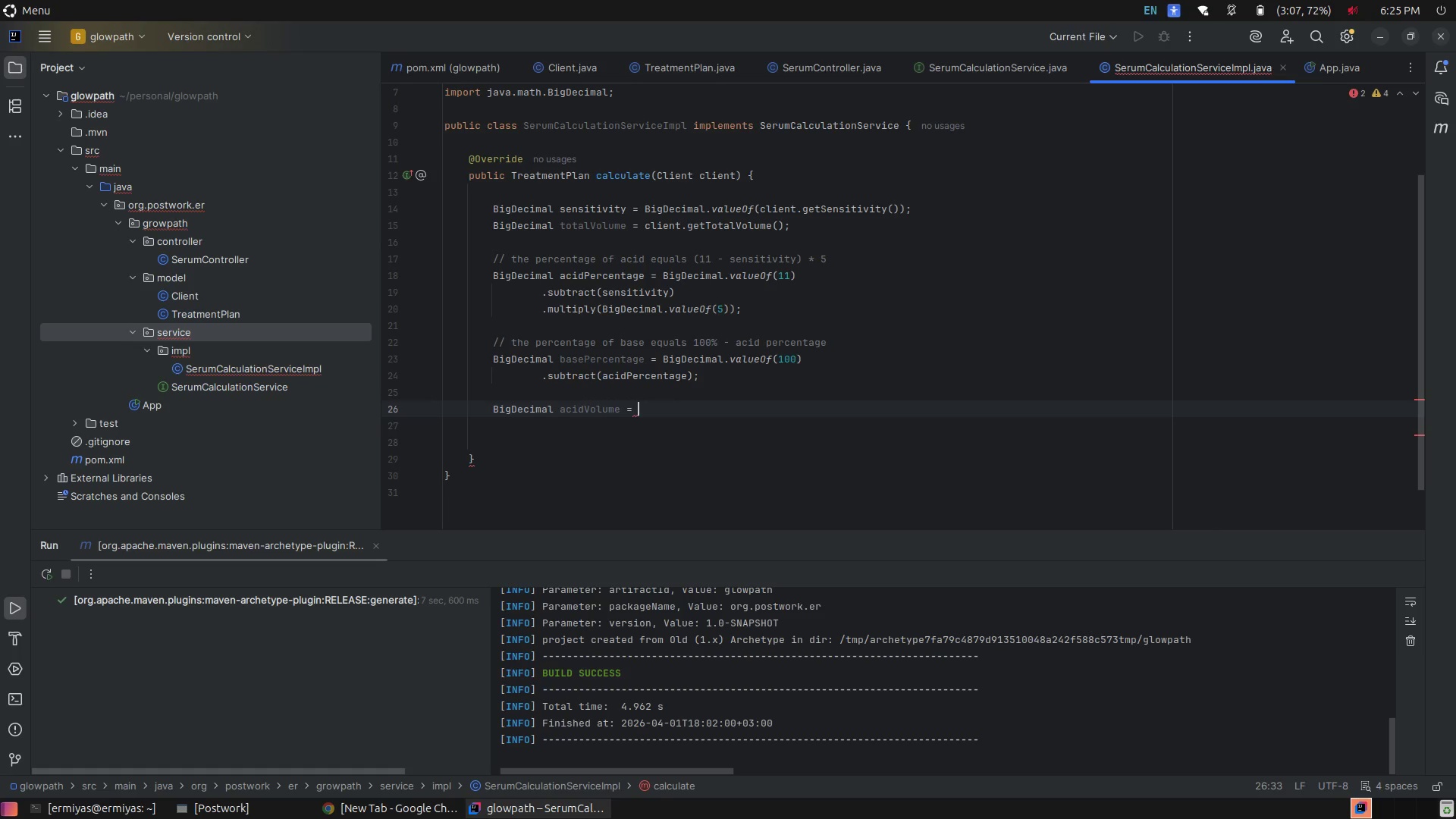 
wait(5.4)
 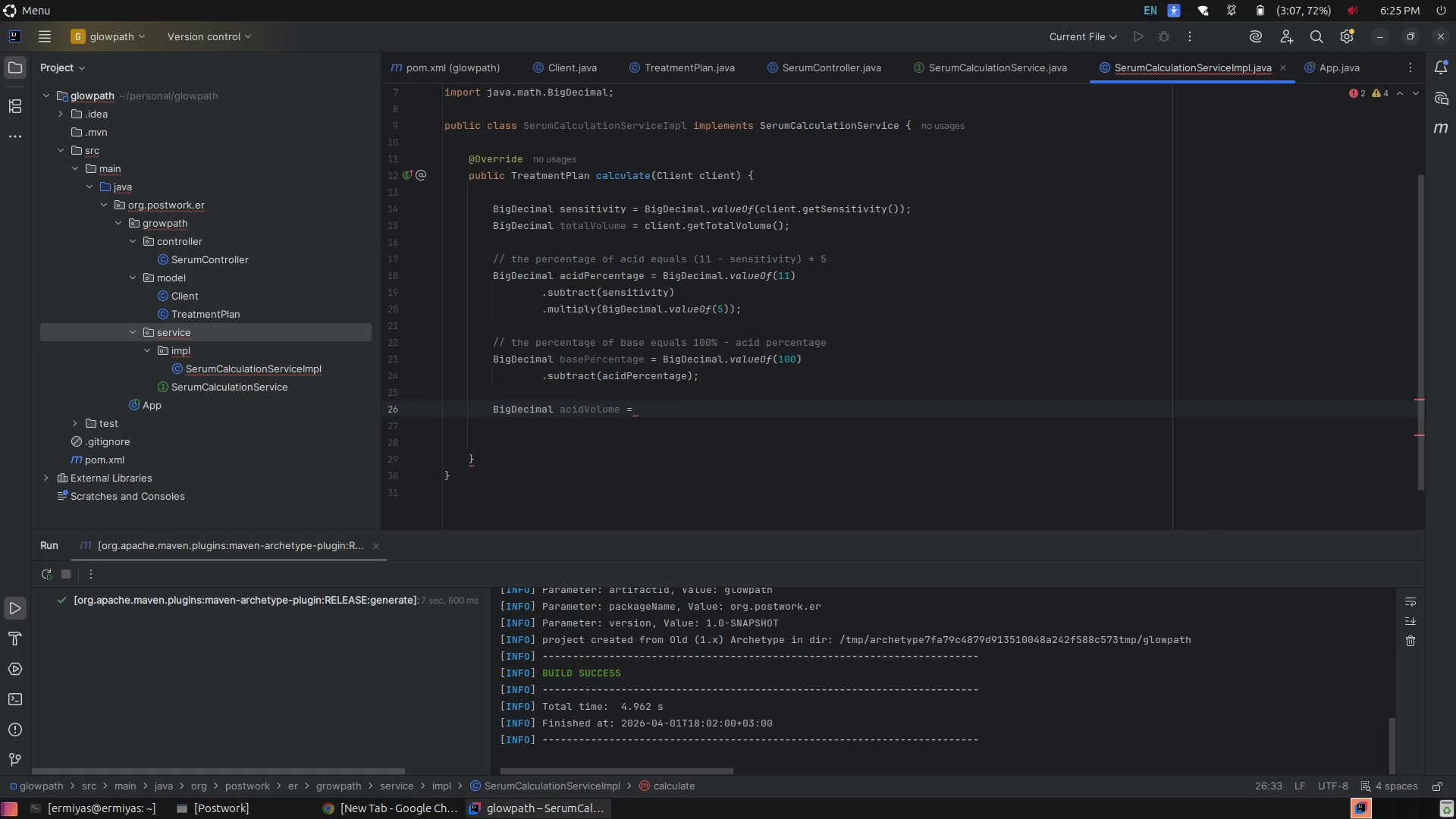 
type(to)
key(Tab)
 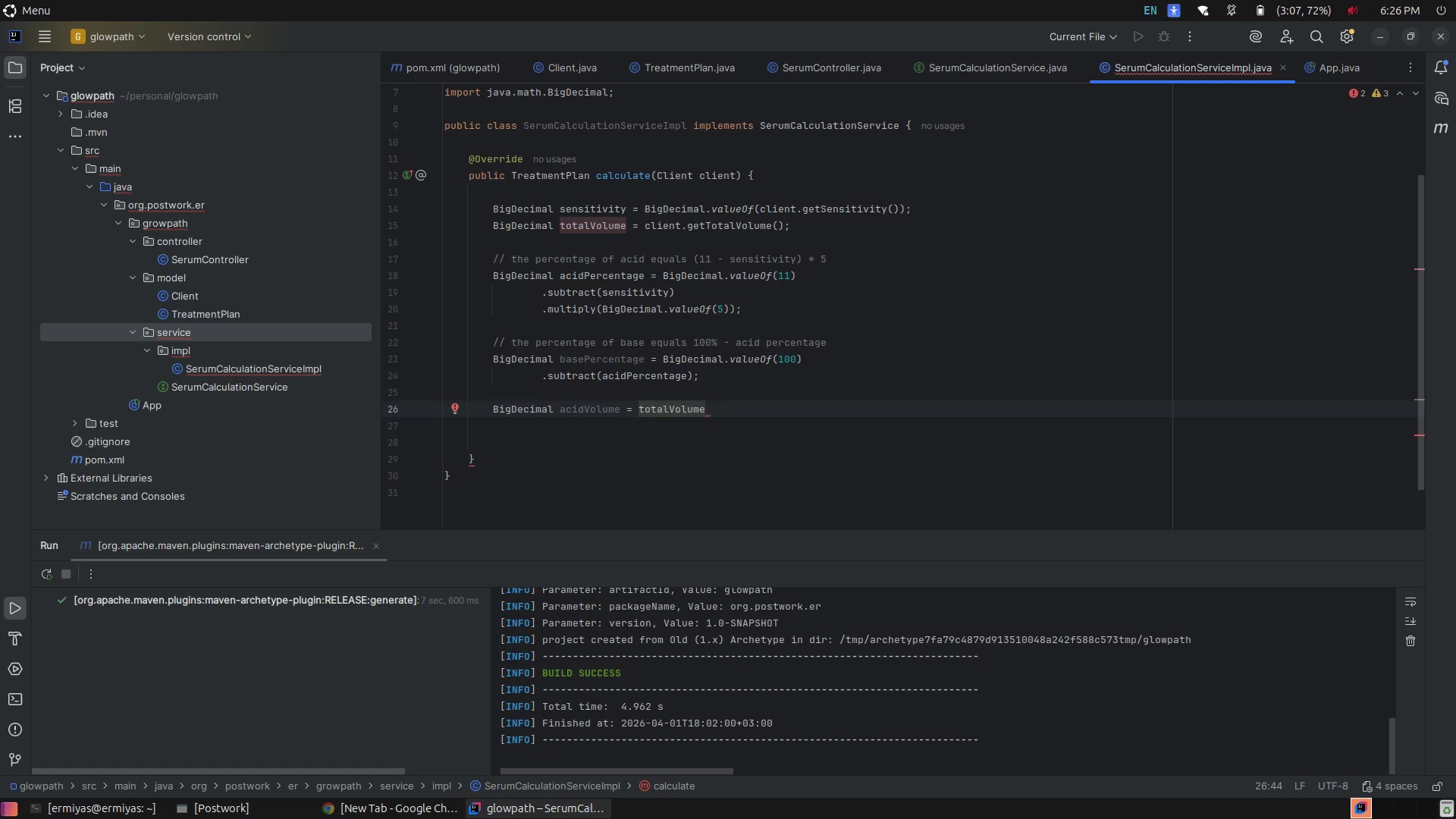 
wait(9.08)
 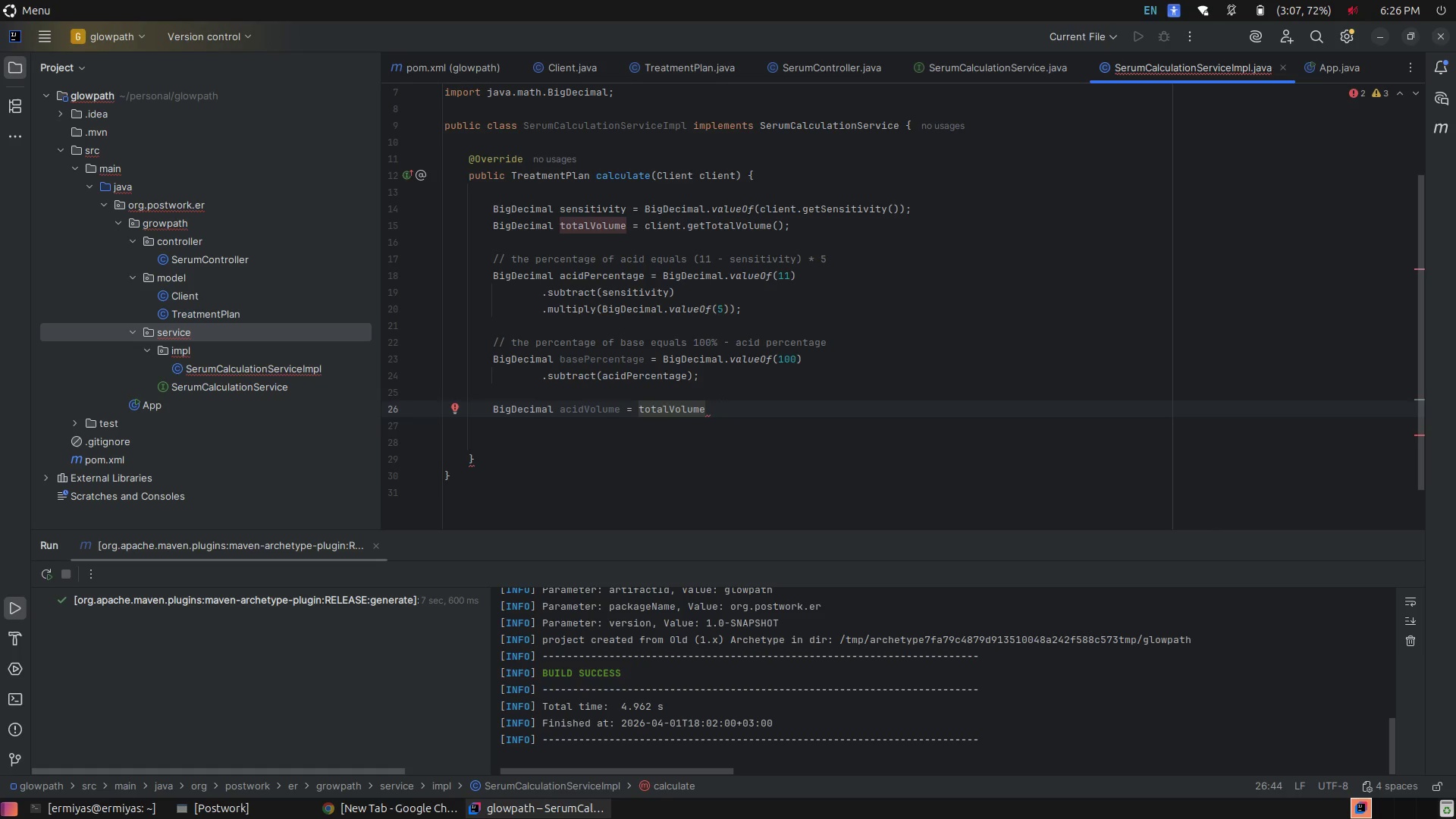 
key(Enter)
 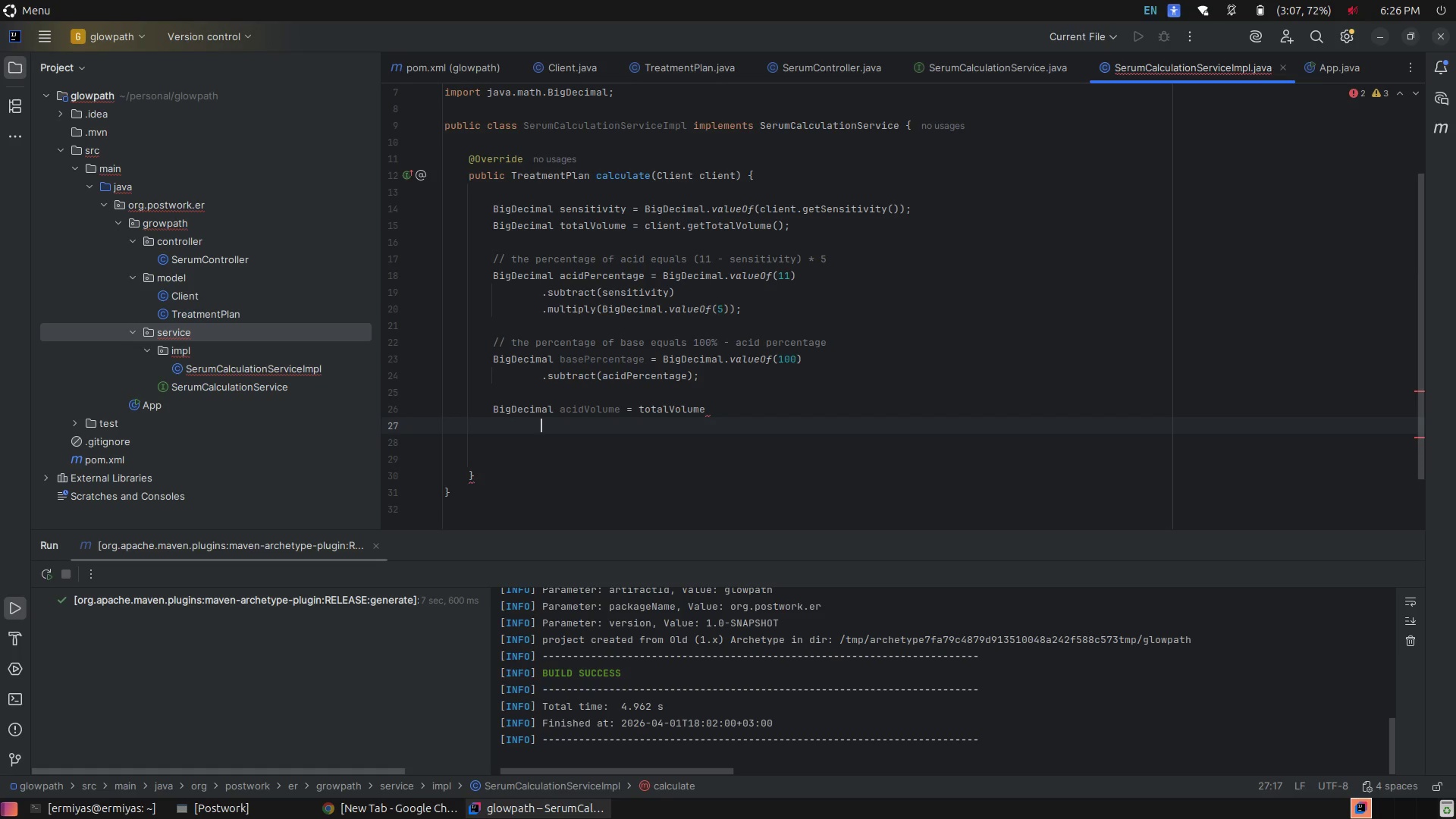 
type(.mu)
key(Tab)
 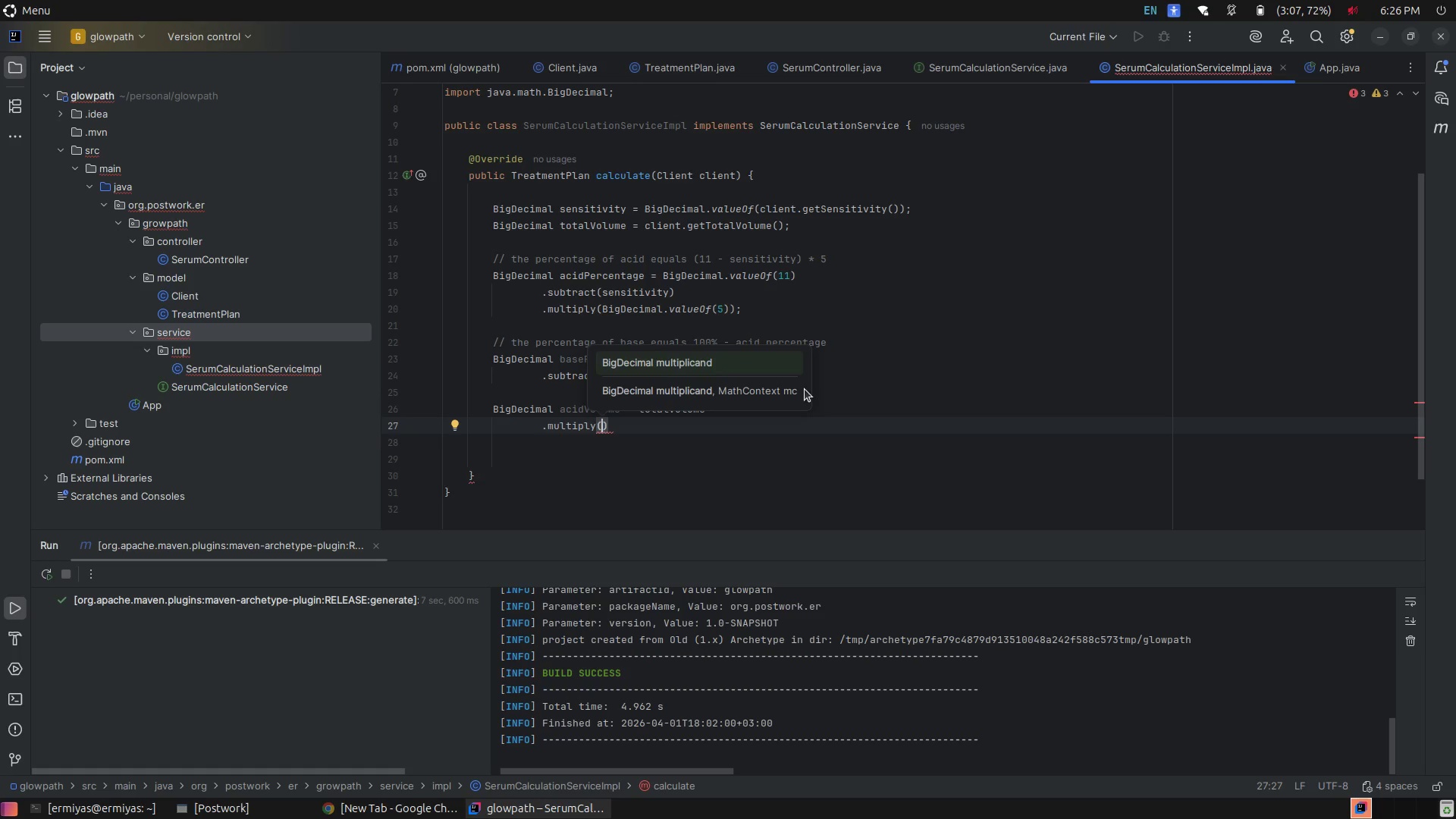 
type(ba)
key(Tab)
 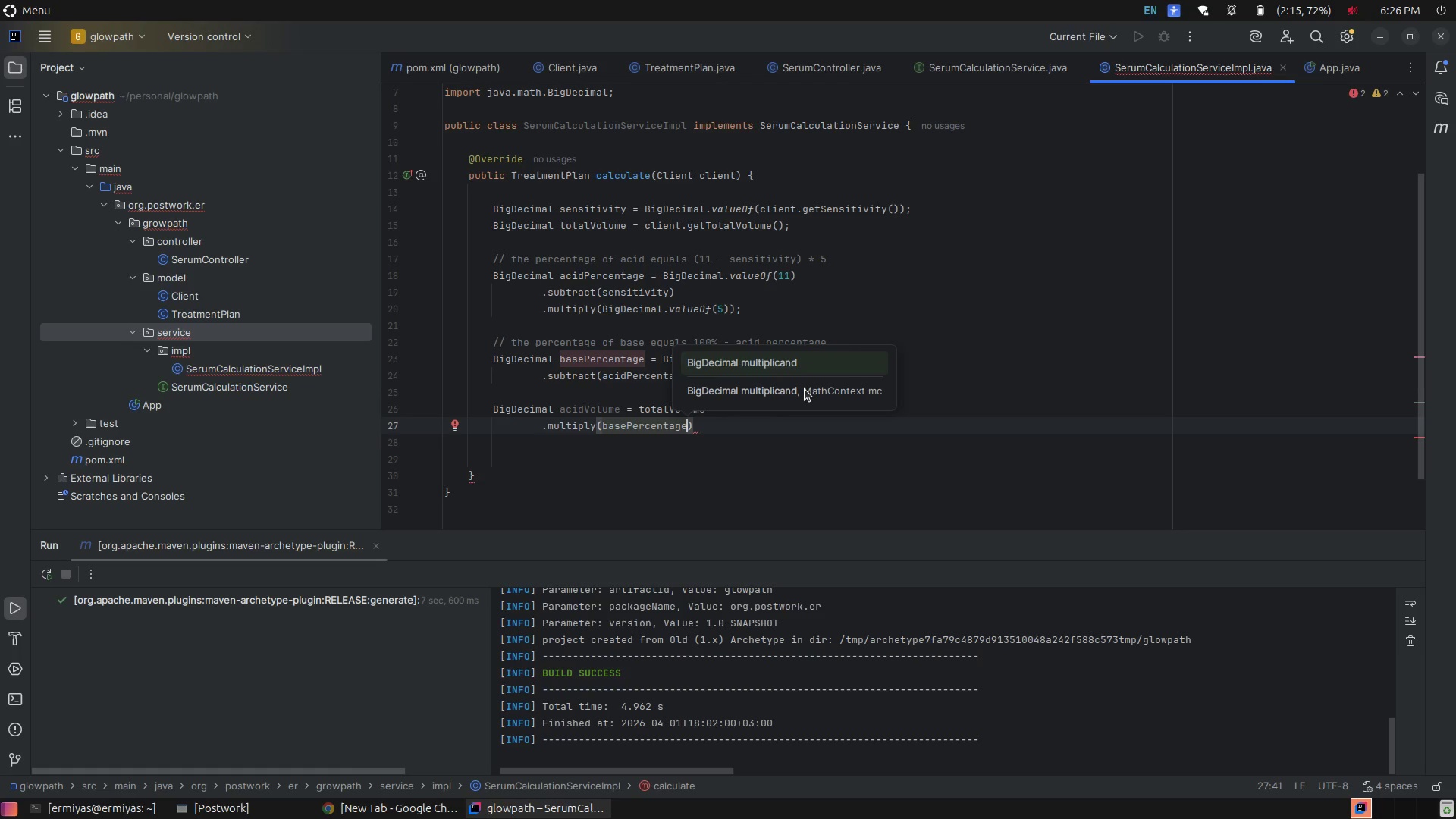 
key(ArrowRight)
 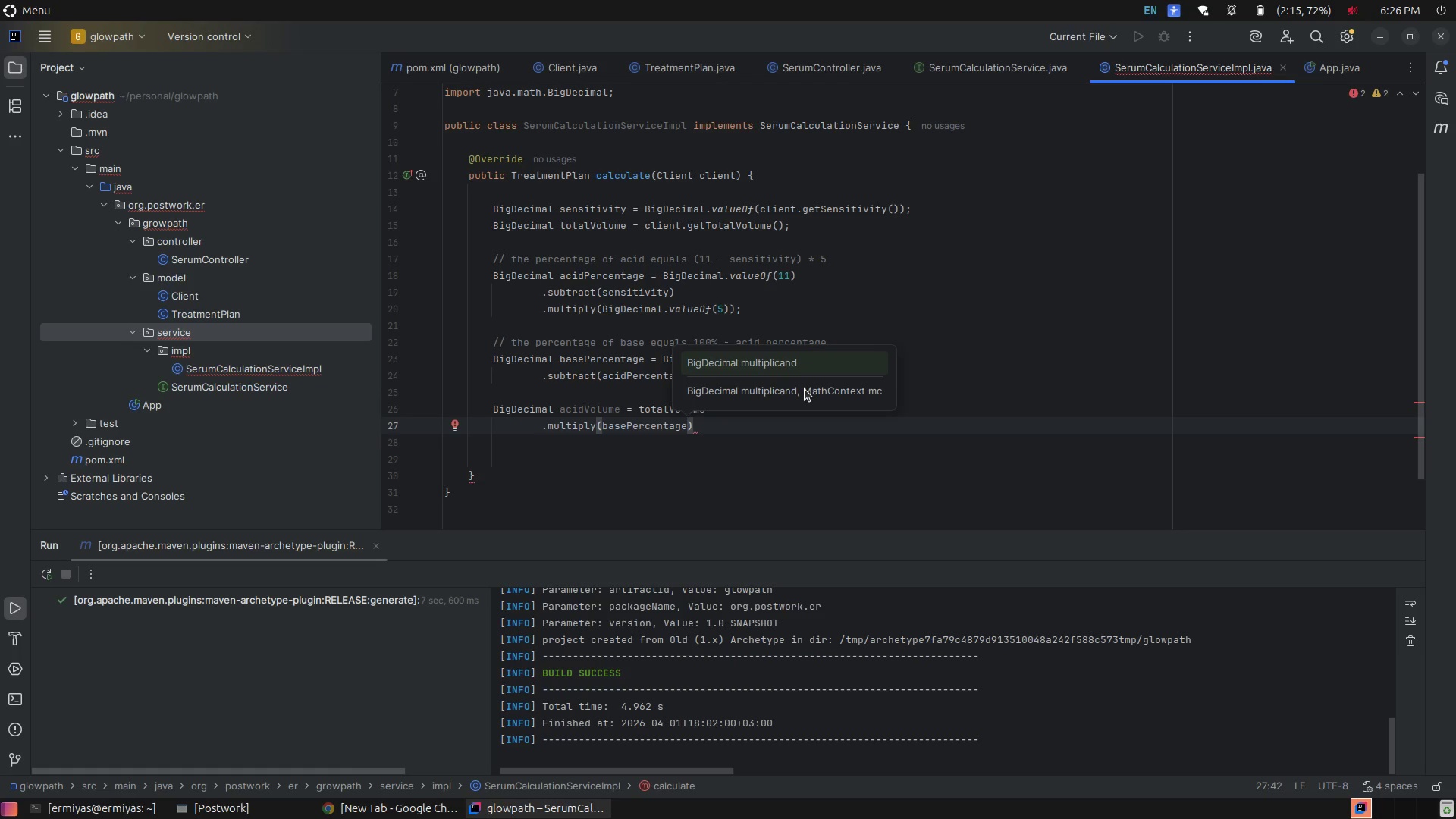 
key(Enter)
 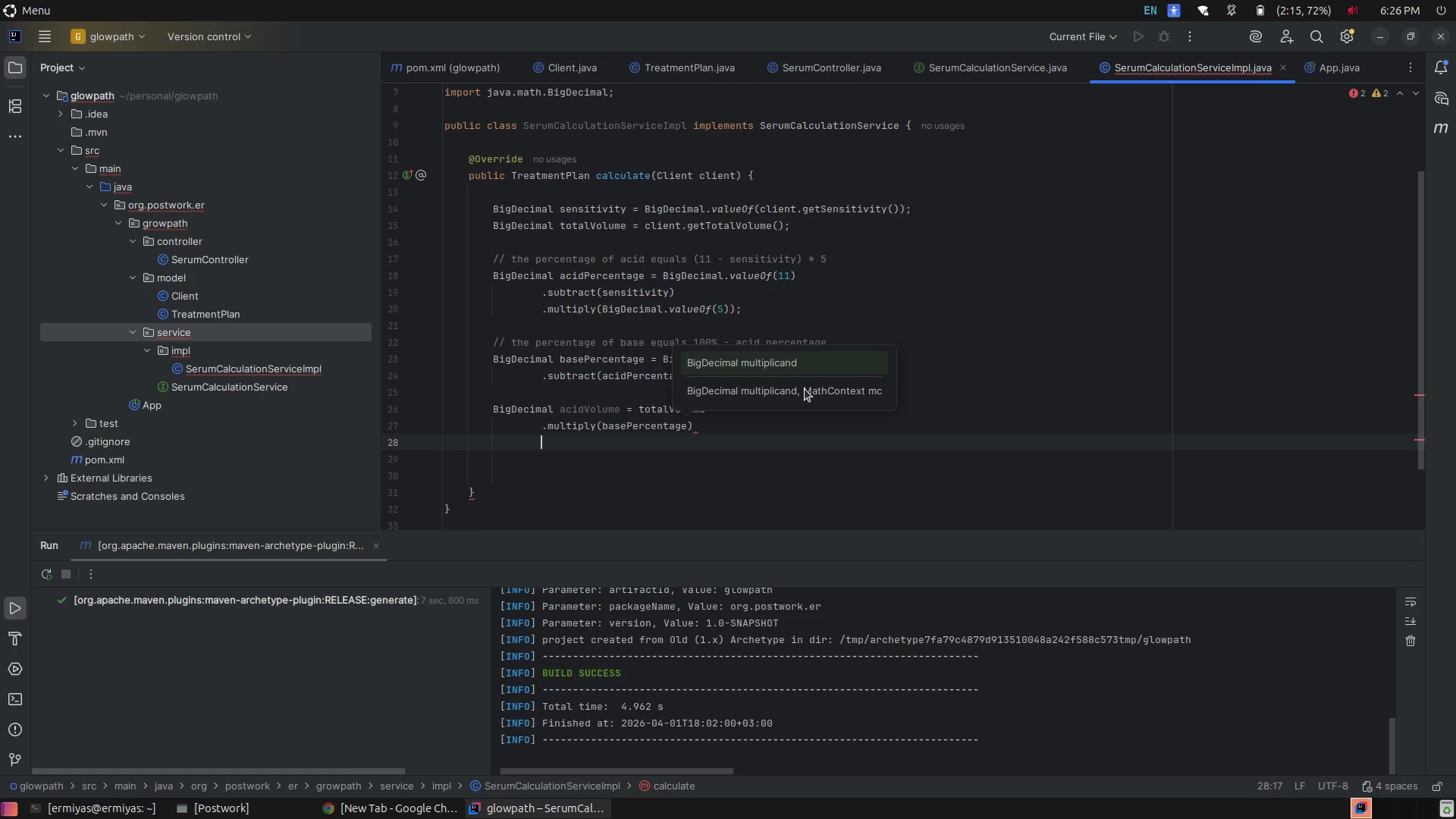 
type(.di)
key(Tab)
 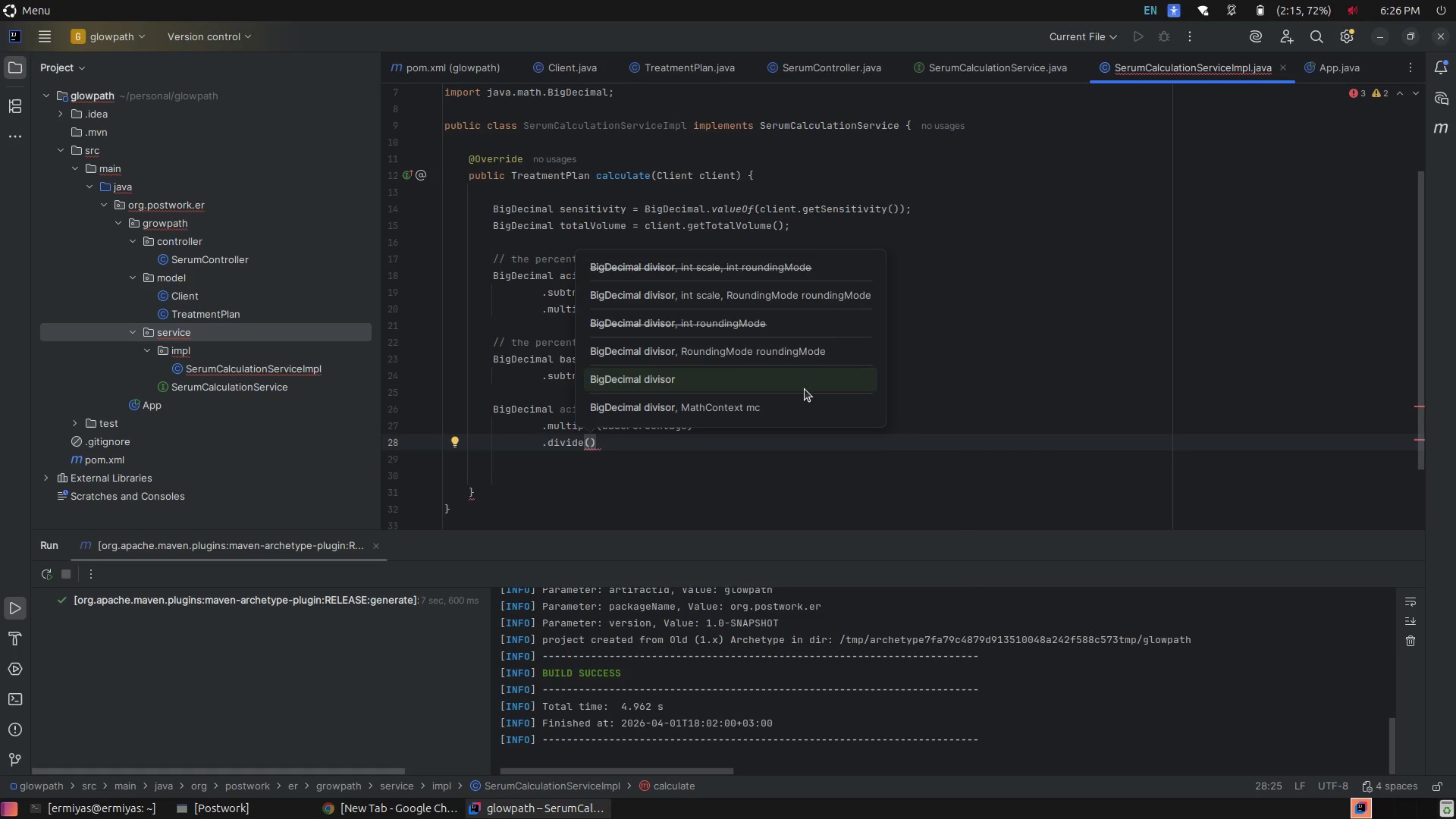 
key(Escape)
 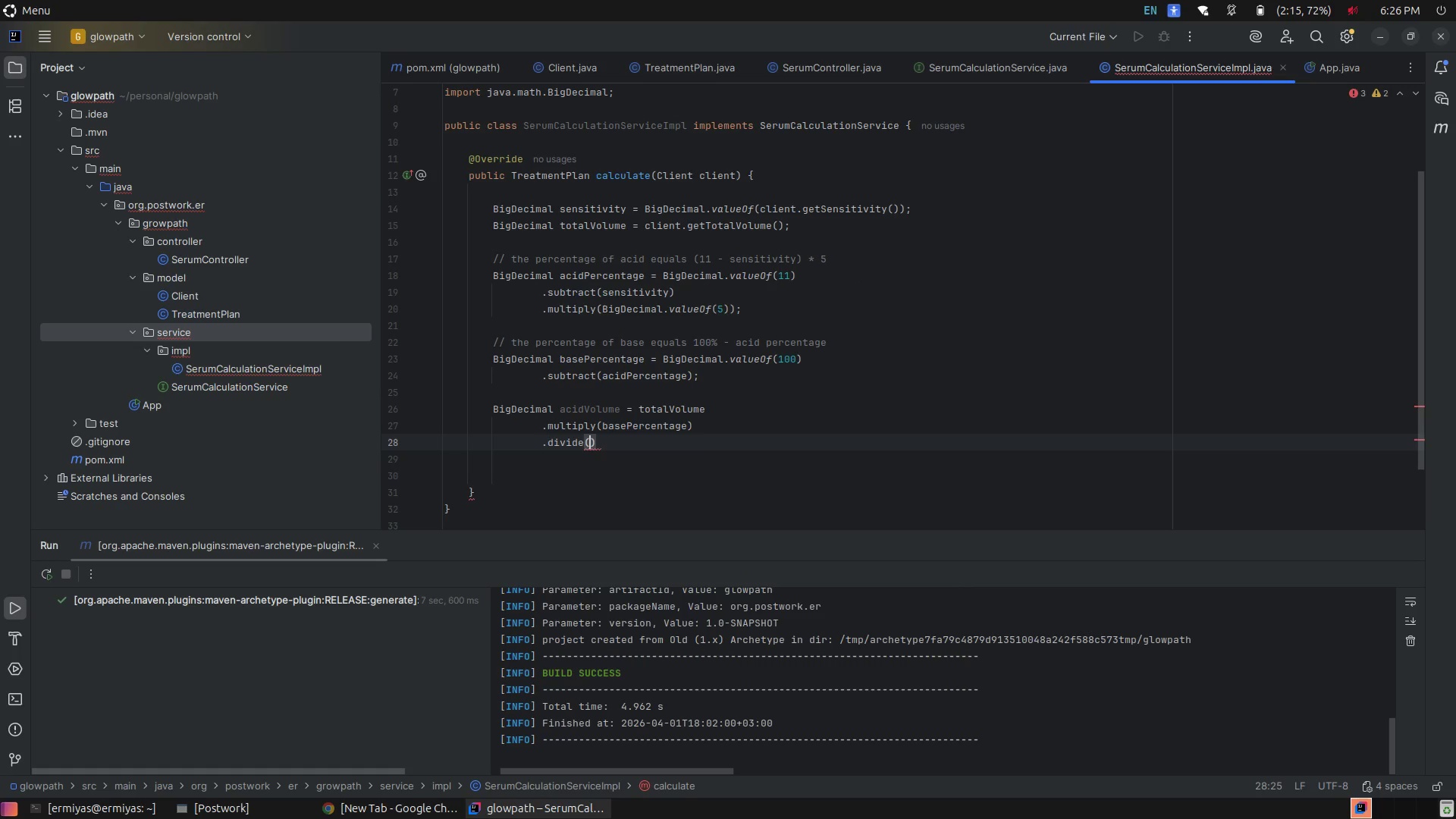 
wait(7.67)
 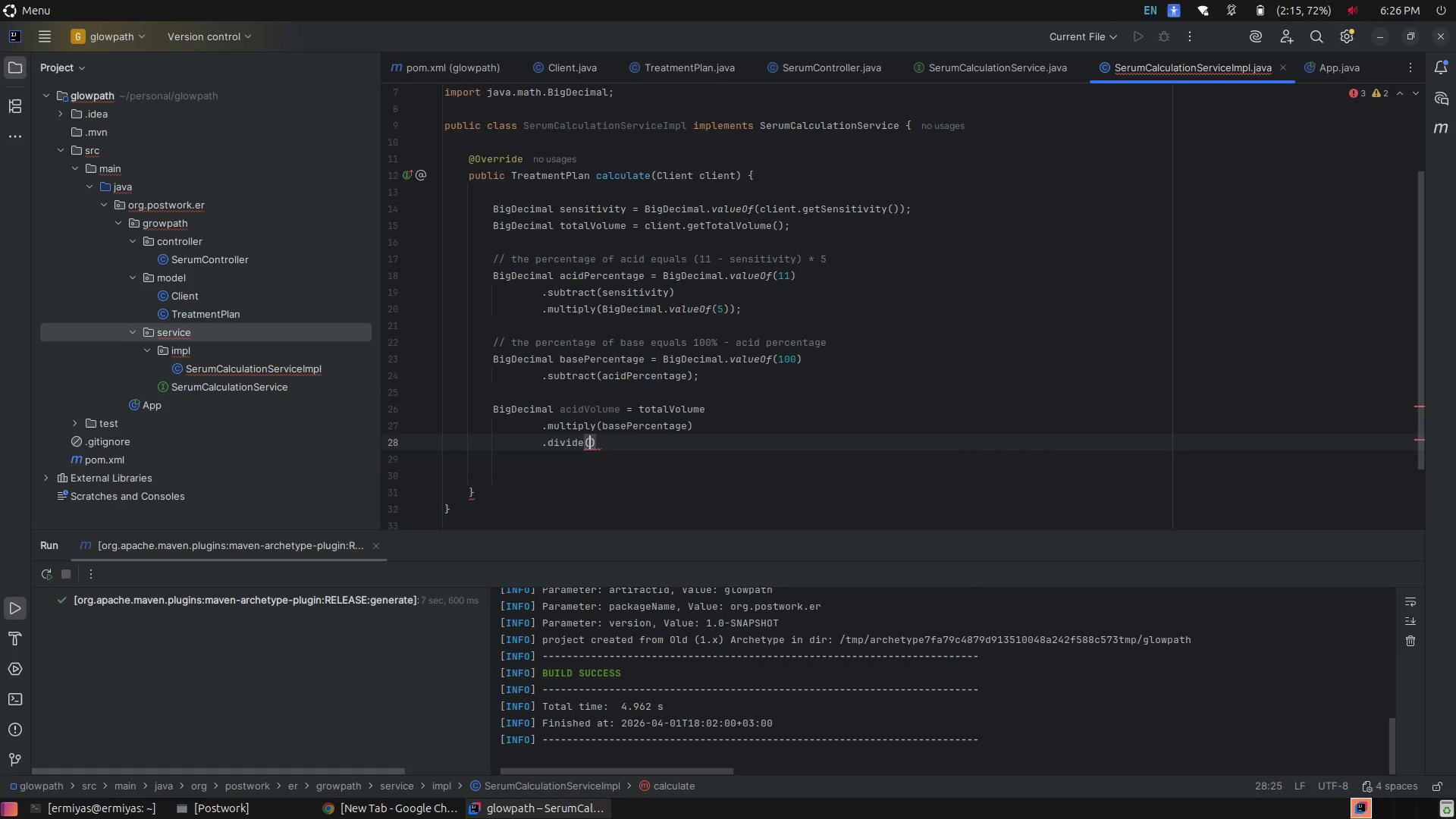 
double_click([647, 425])
 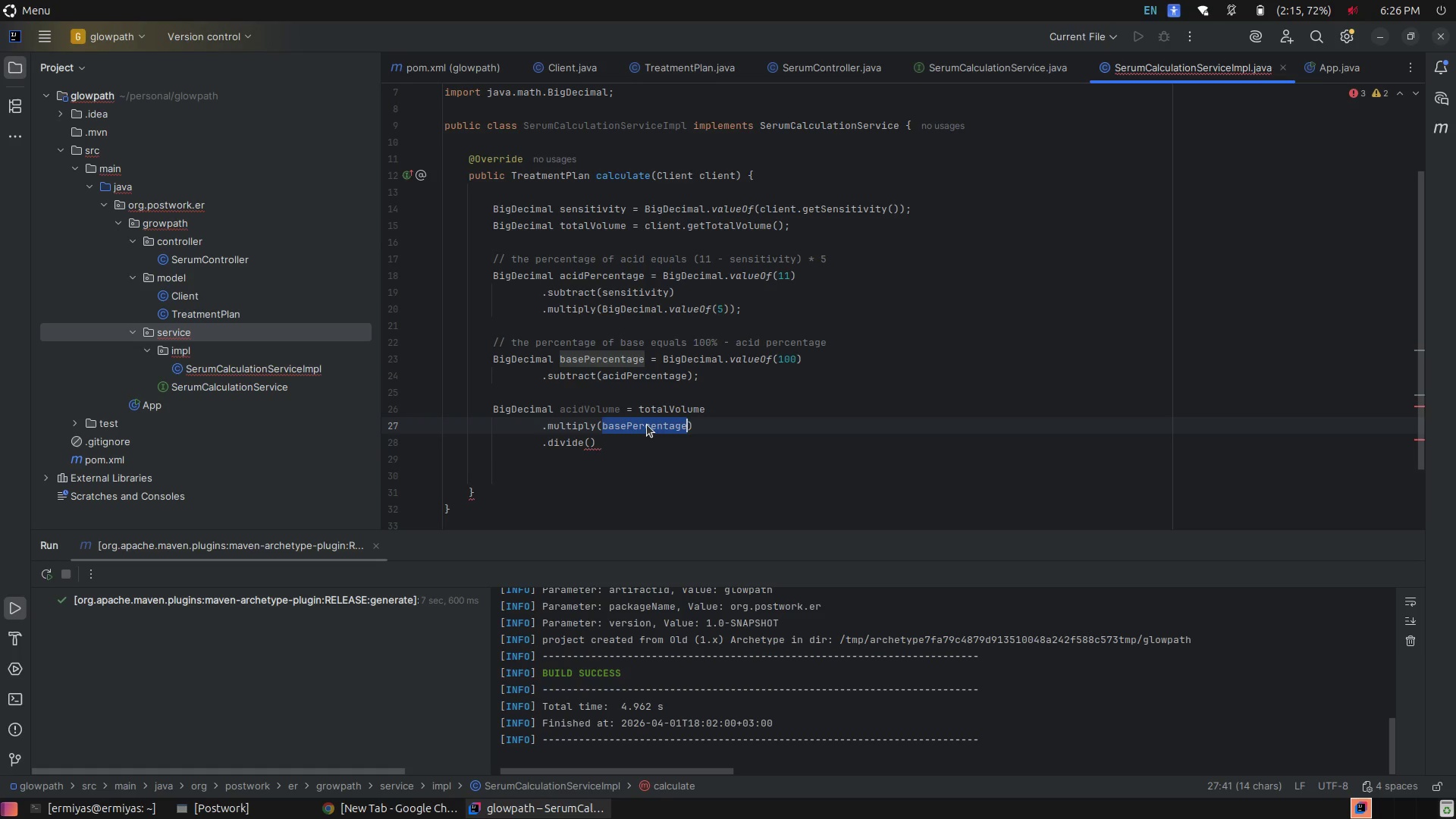 
type(aci)
key(Tab)
 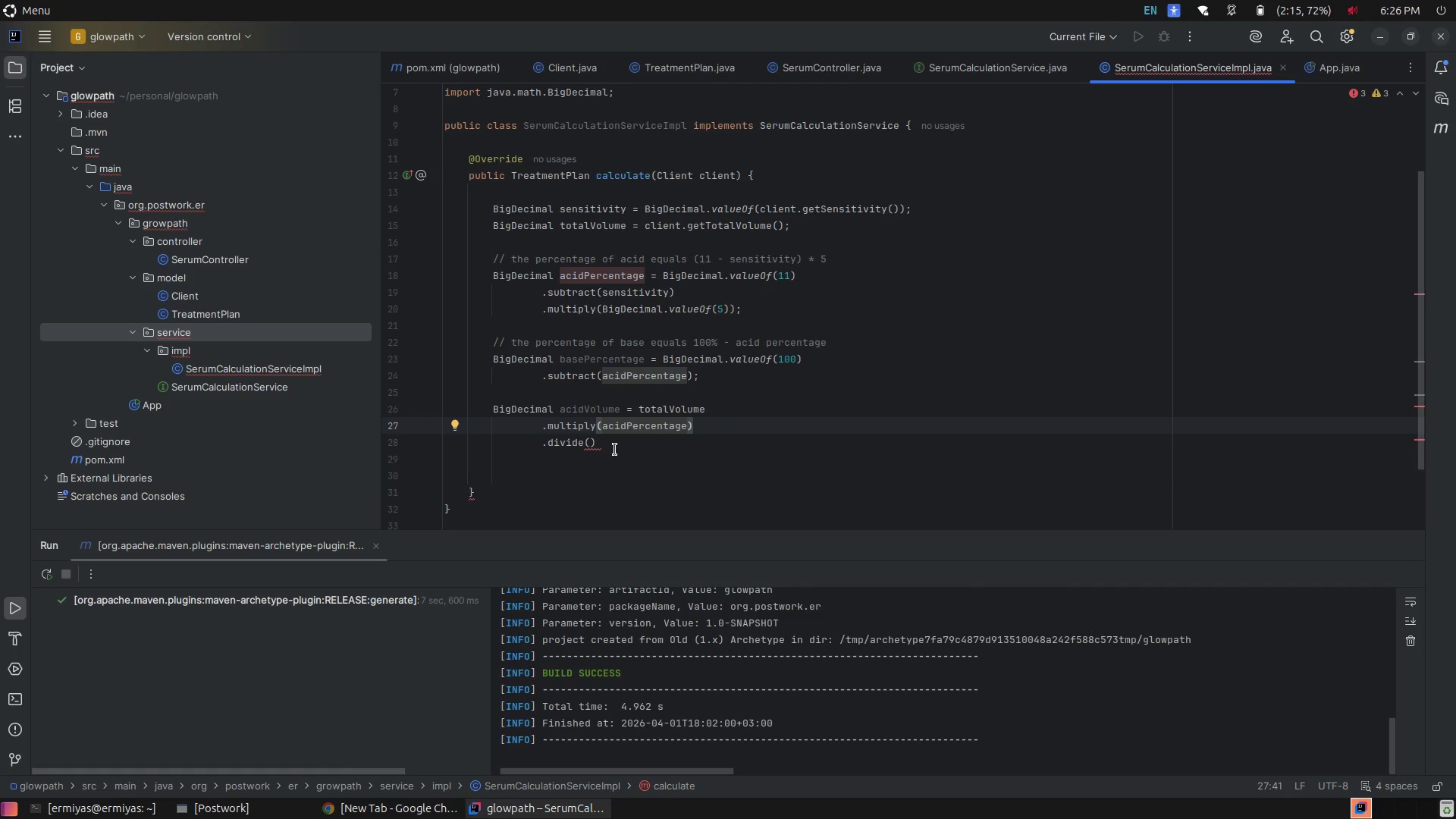 
left_click([617, 444])
 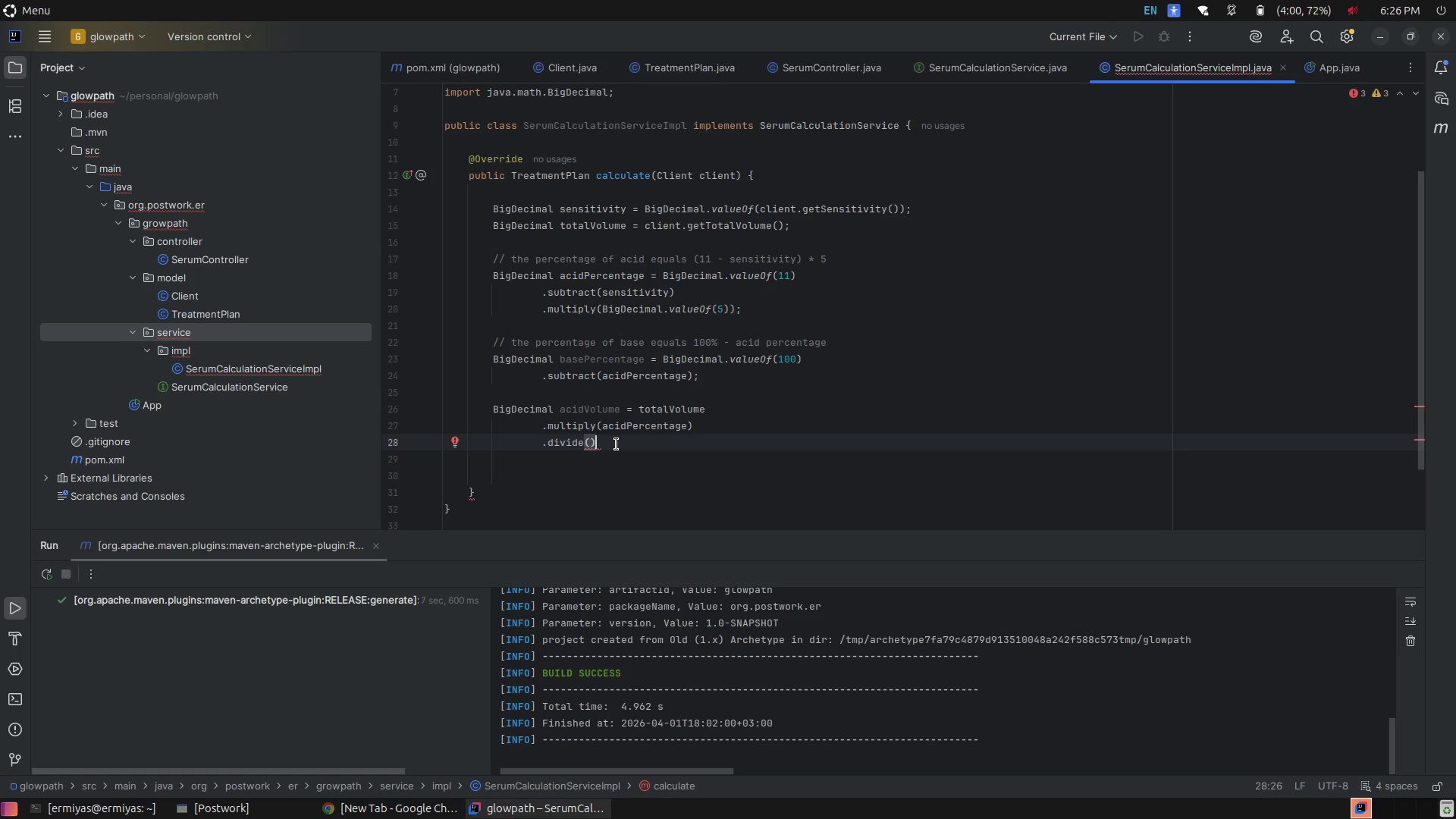 
wait(7.47)
 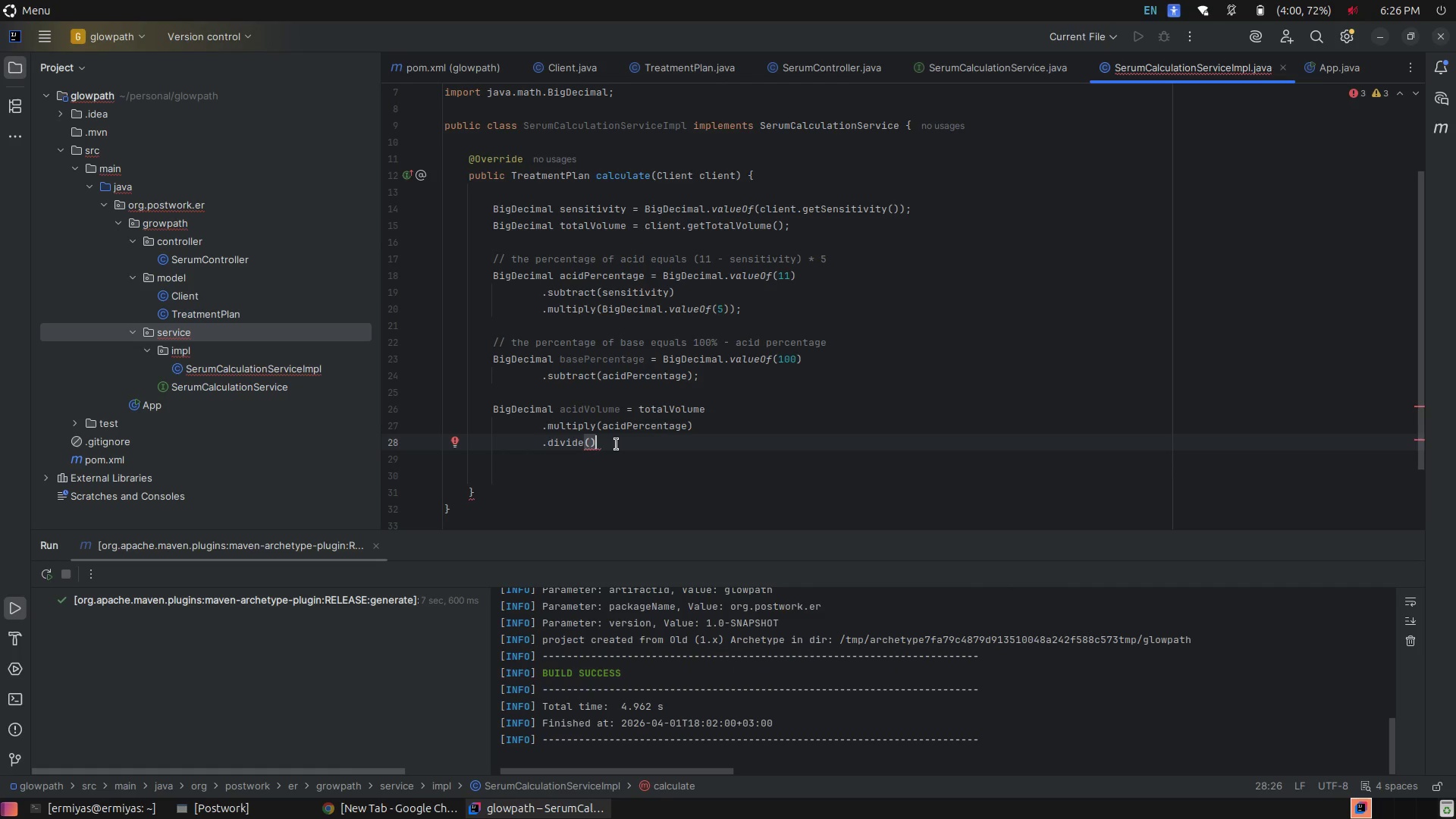 
key(ArrowLeft)
 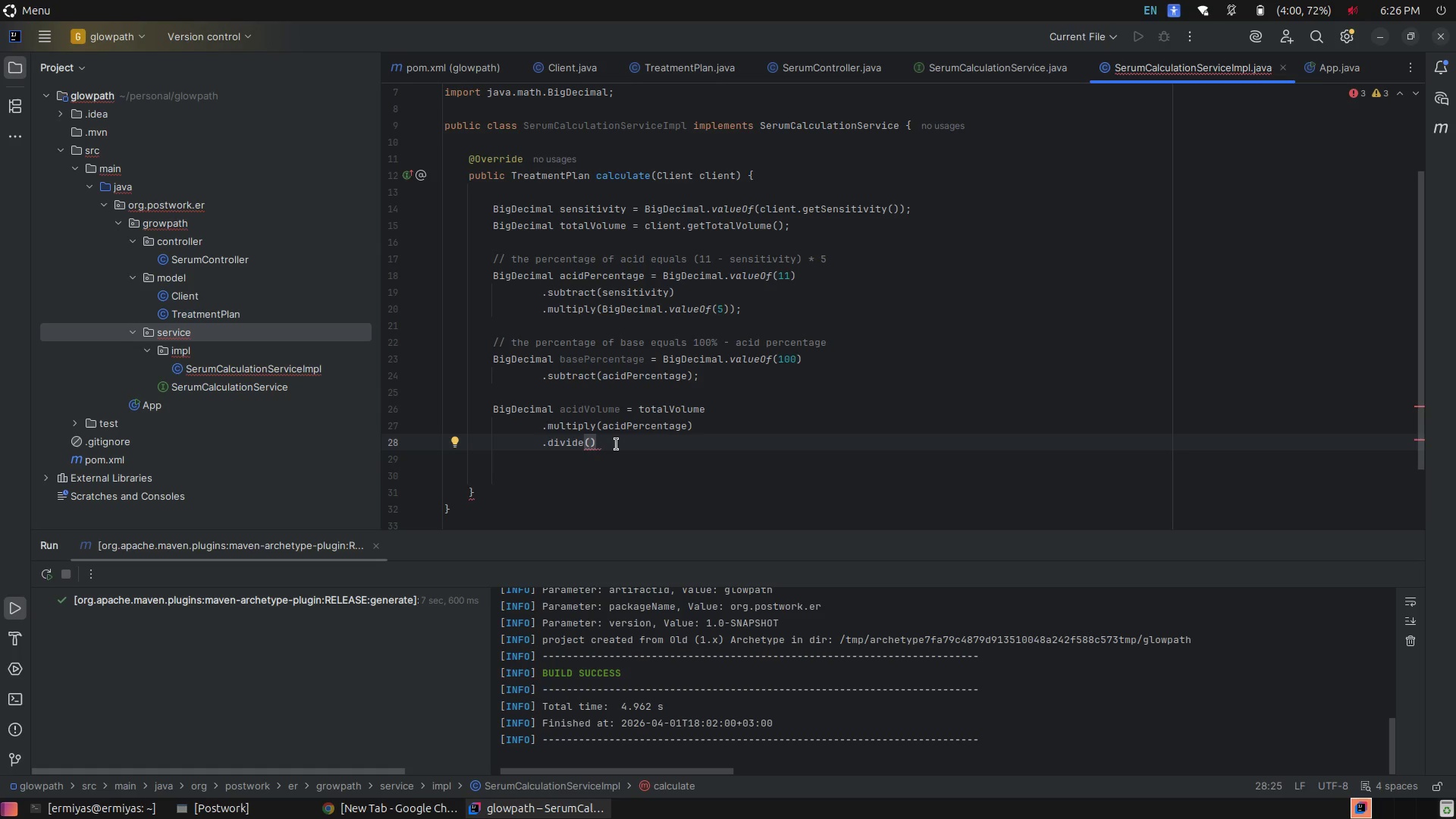 
type(Bi)
key(Tab)
type(.)
key(Tab)
type(100)
 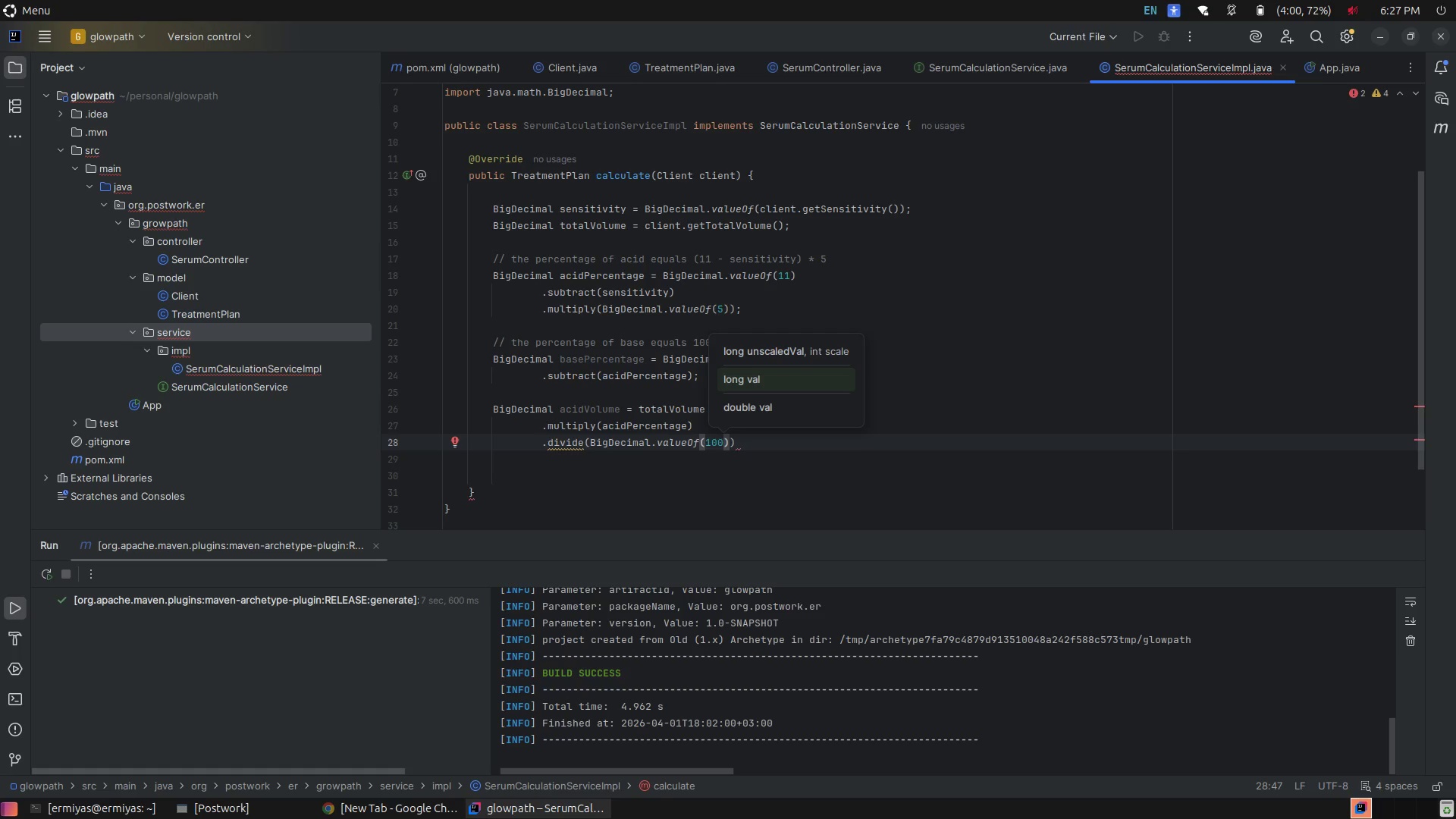 
wait(14.82)
 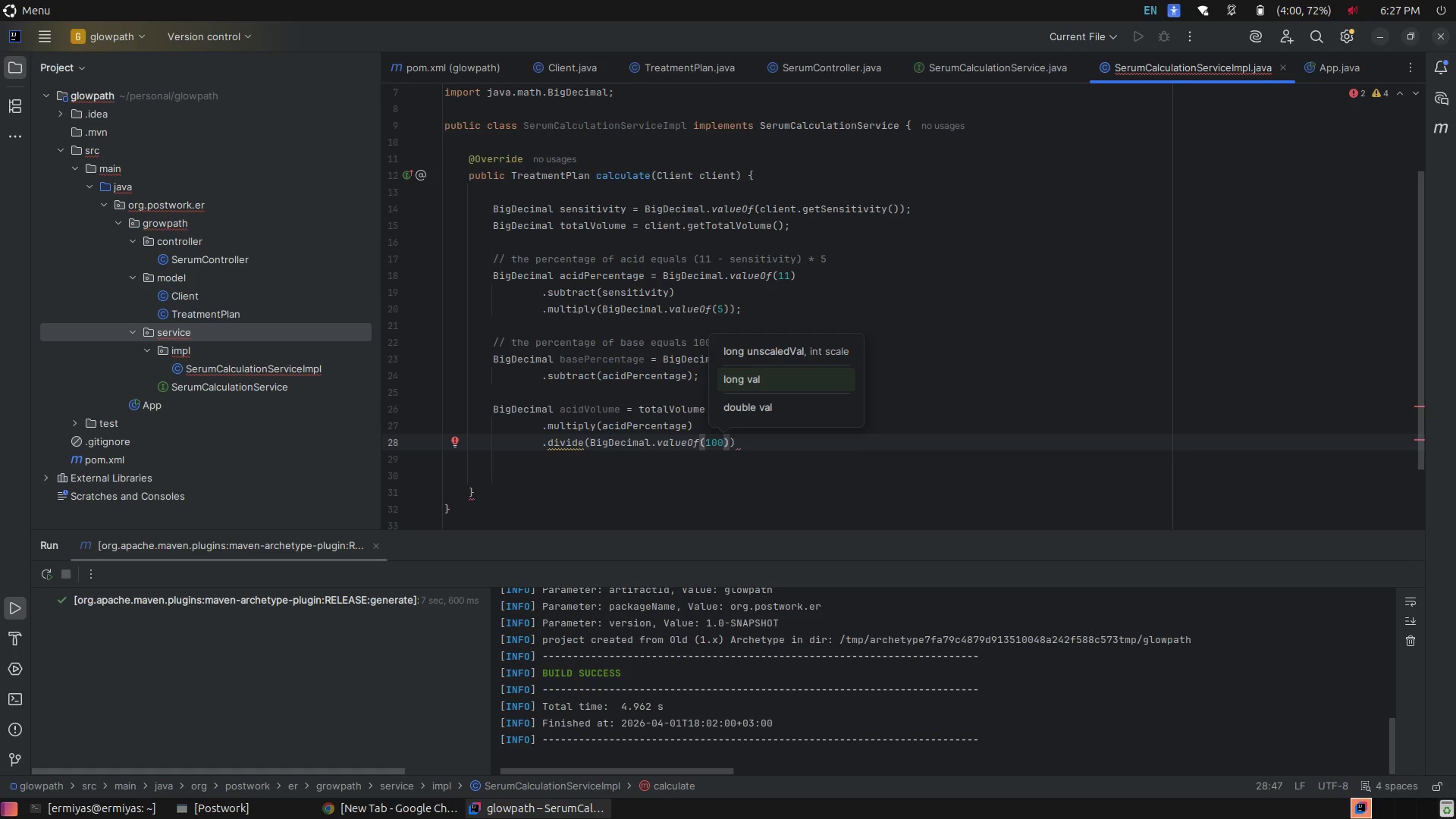 
key(ArrowRight)
 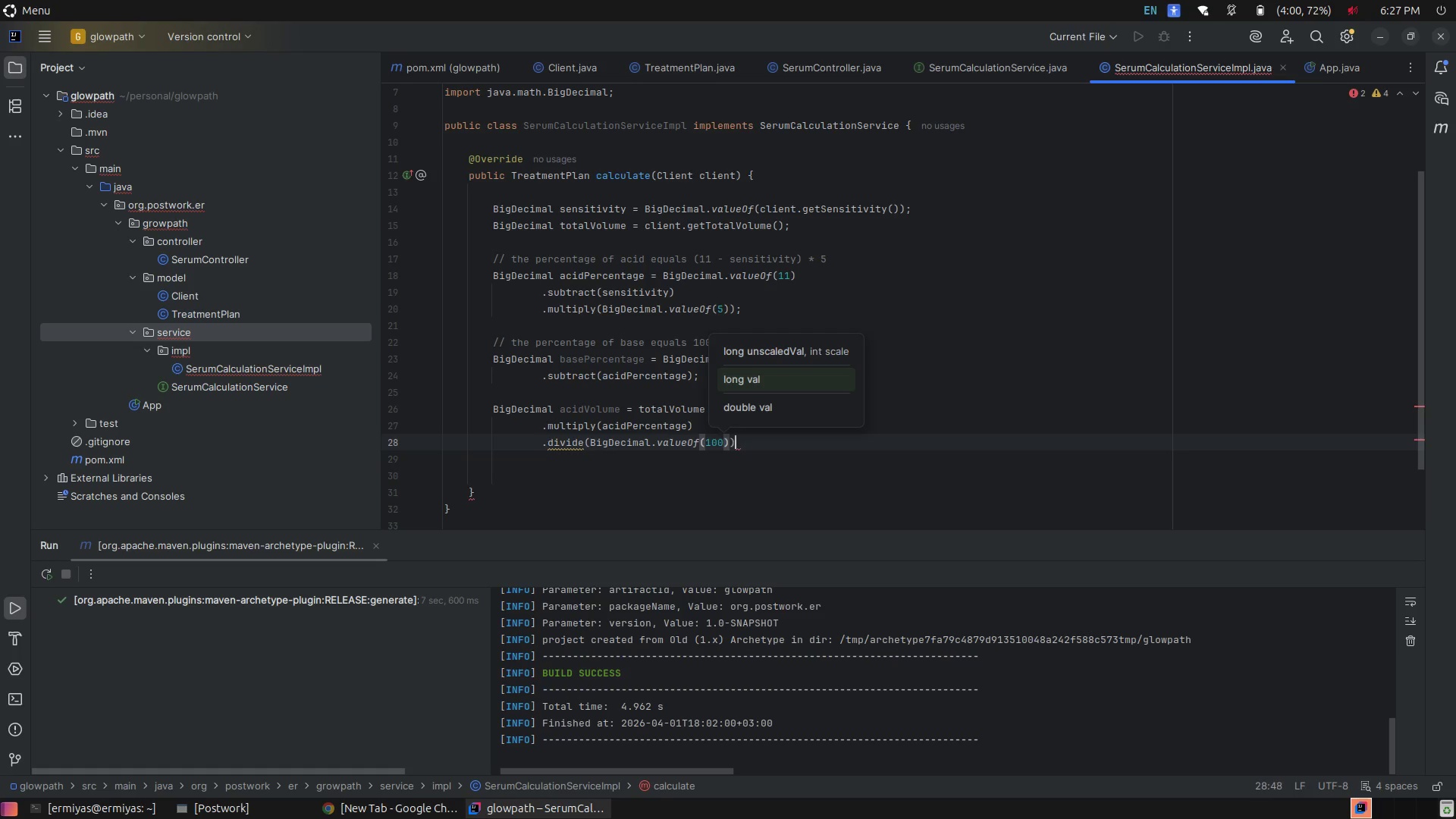 
key(ArrowRight)
 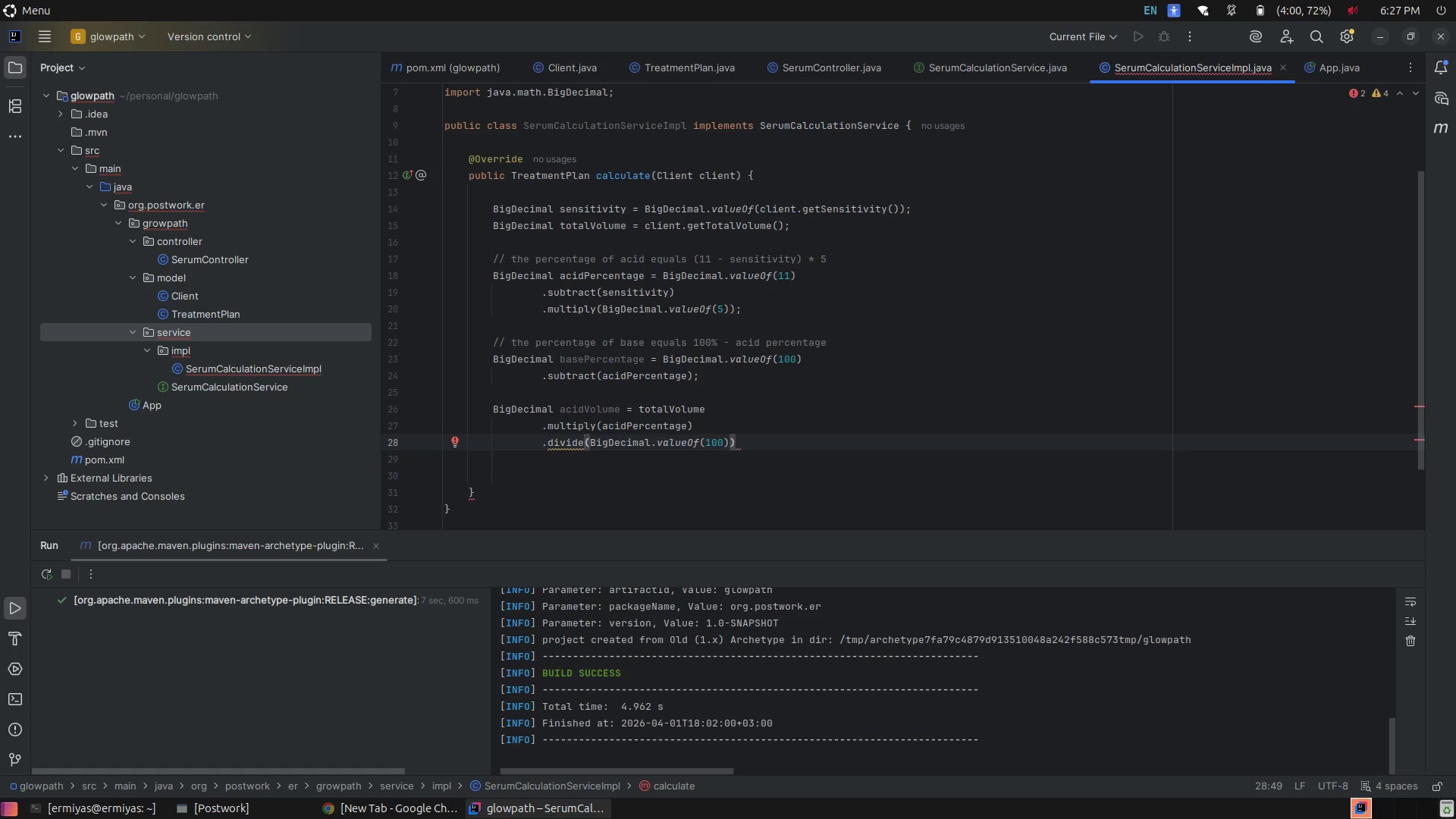 
key(Semicolon)
 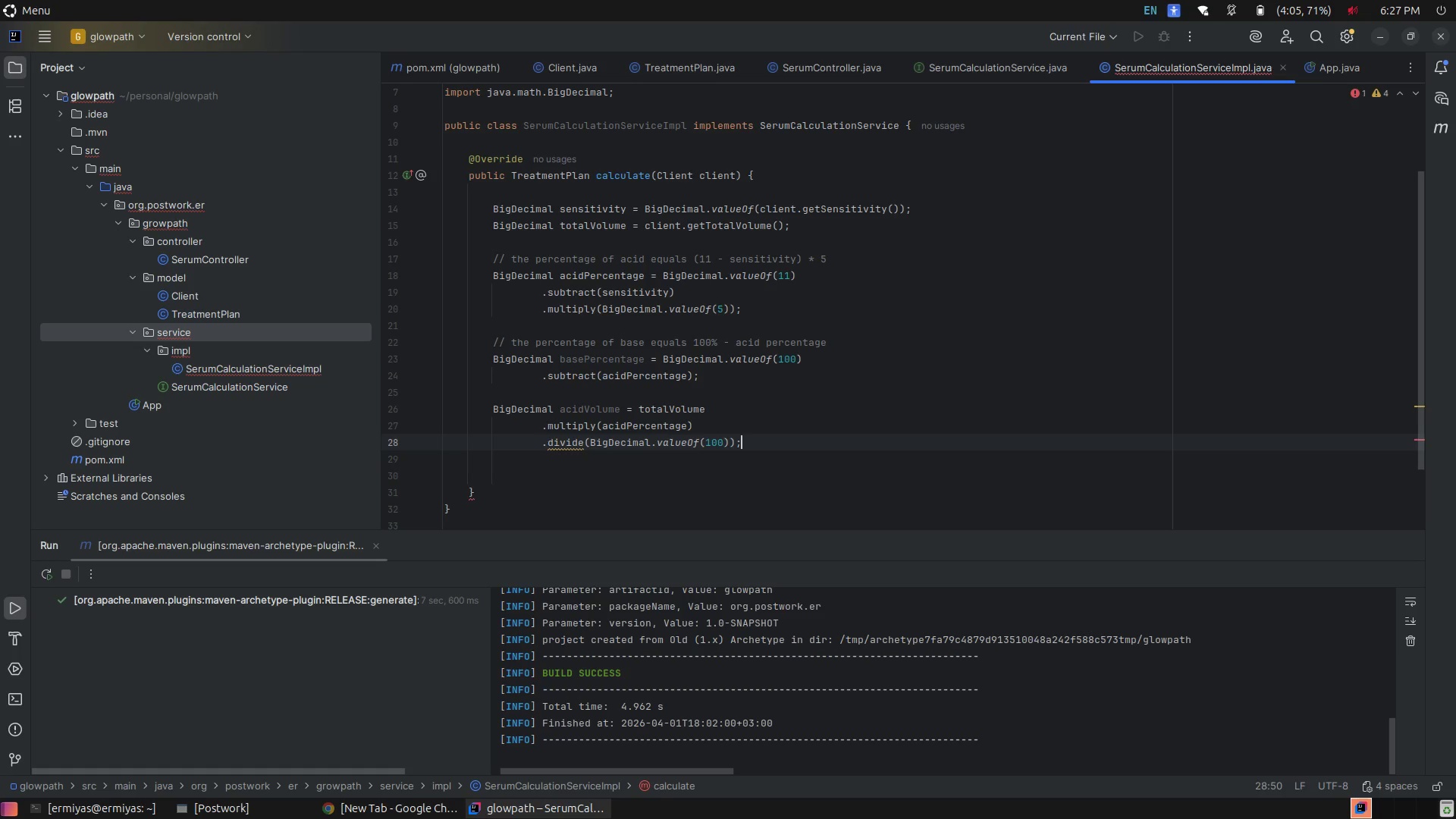 
key(Enter)
 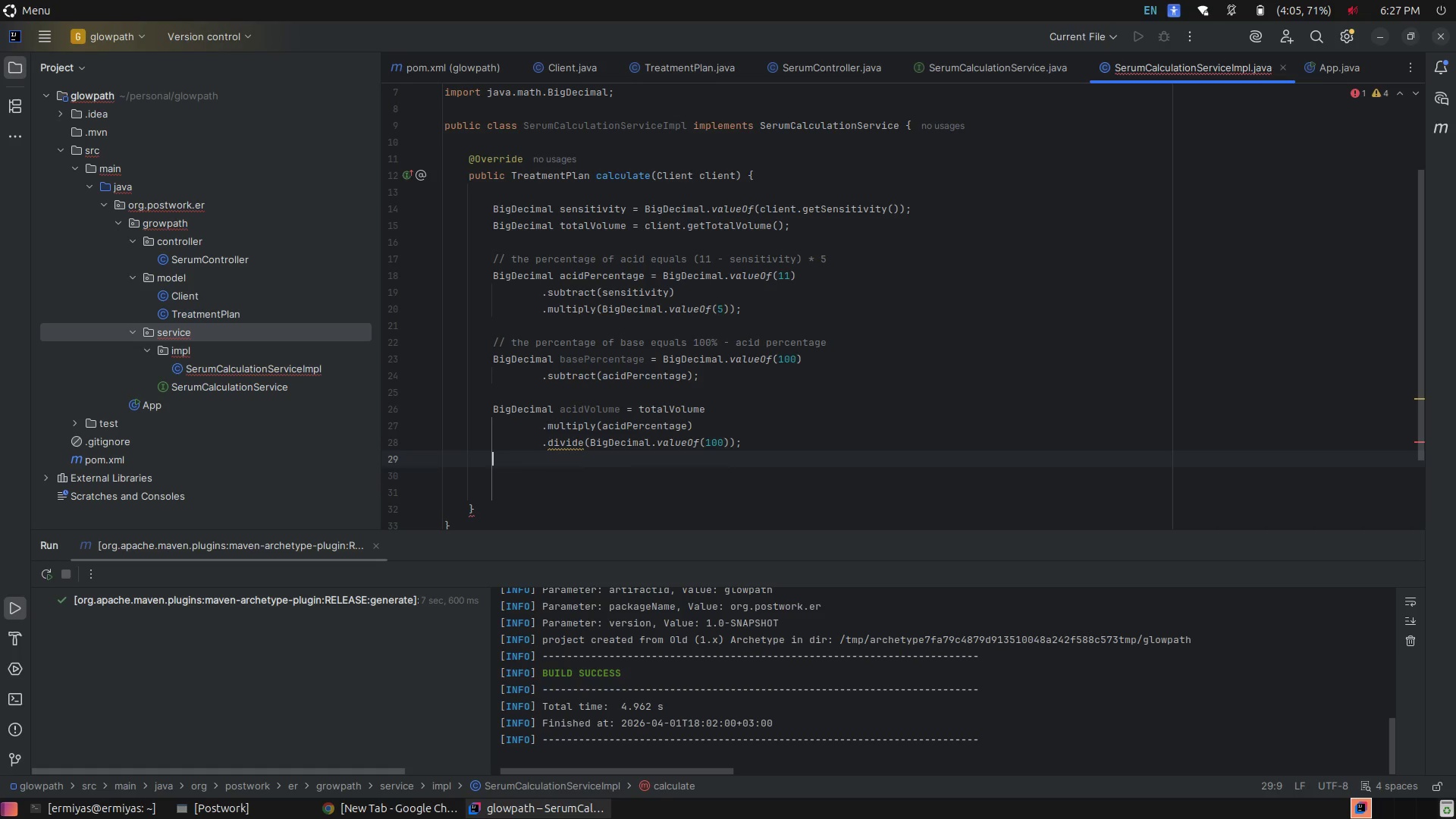 
key(Enter)
 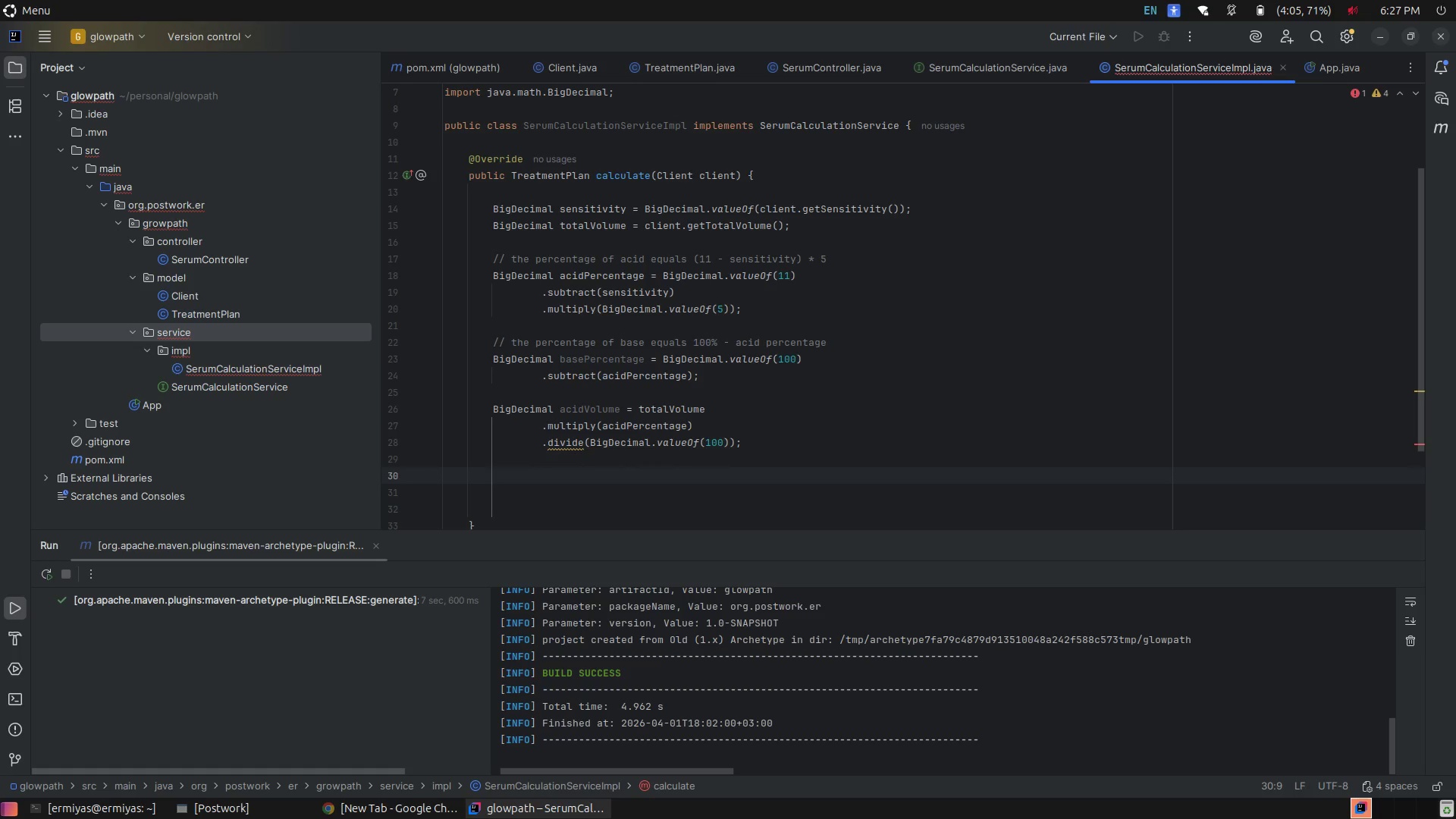 
type(Bi)
key(Tab)
type(.)
key(Backspace)
type( basevolume)
key(Backspace)
key(Backspace)
key(Backspace)
key(Backspace)
key(Backspace)
key(Backspace)
type(Volume = )
 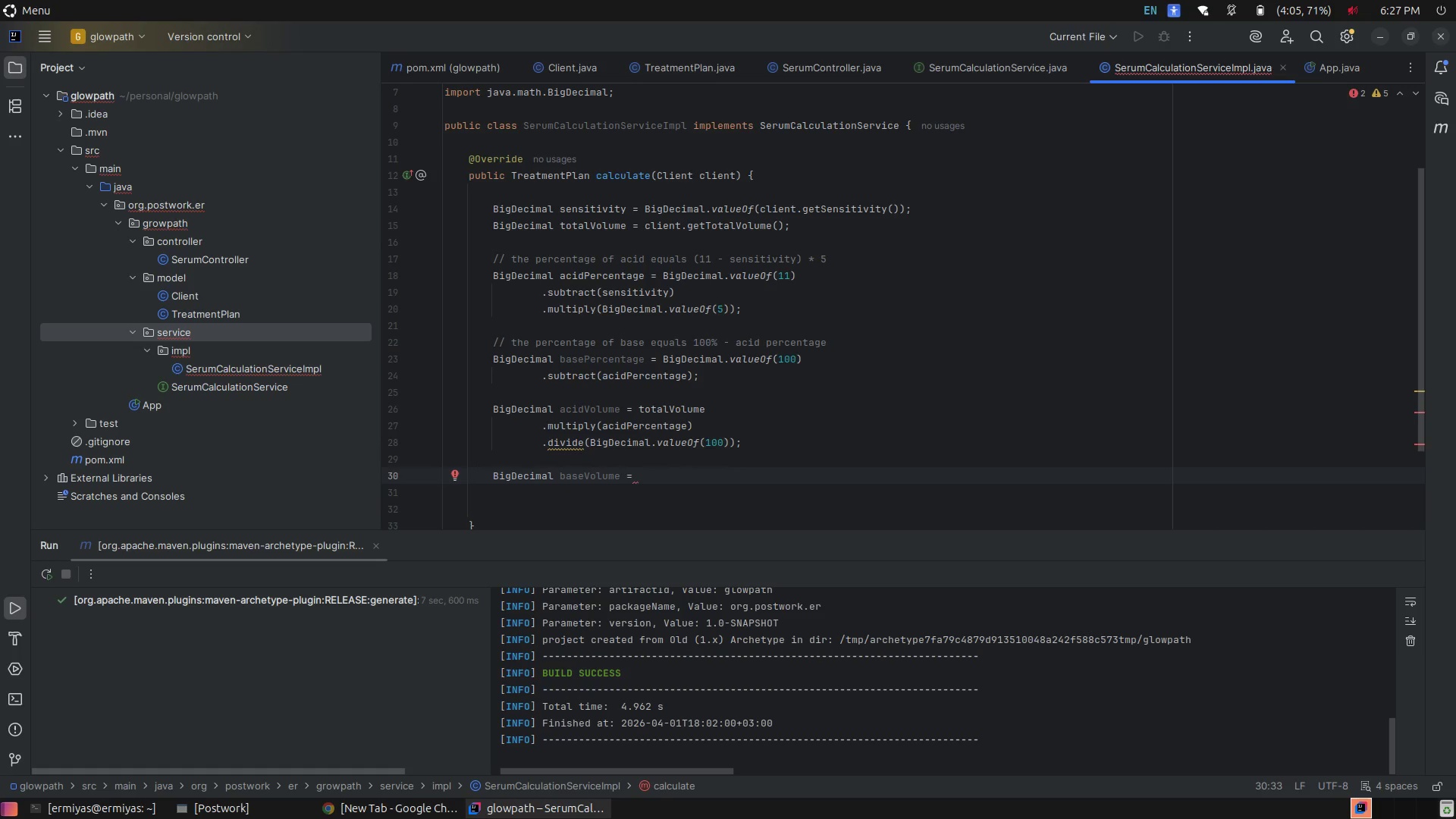 
type(to)
key(Tab)
 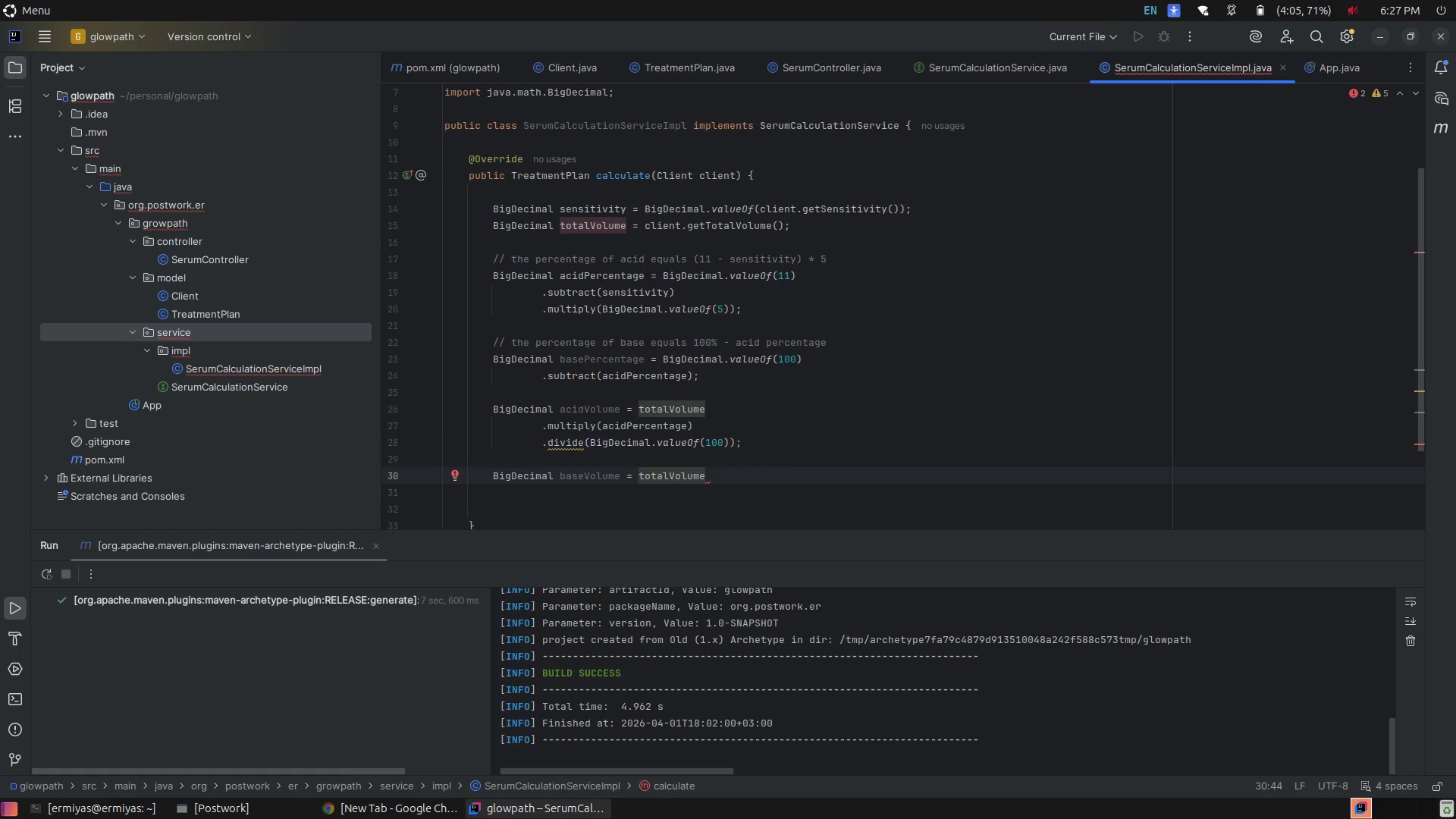 
key(Enter)
 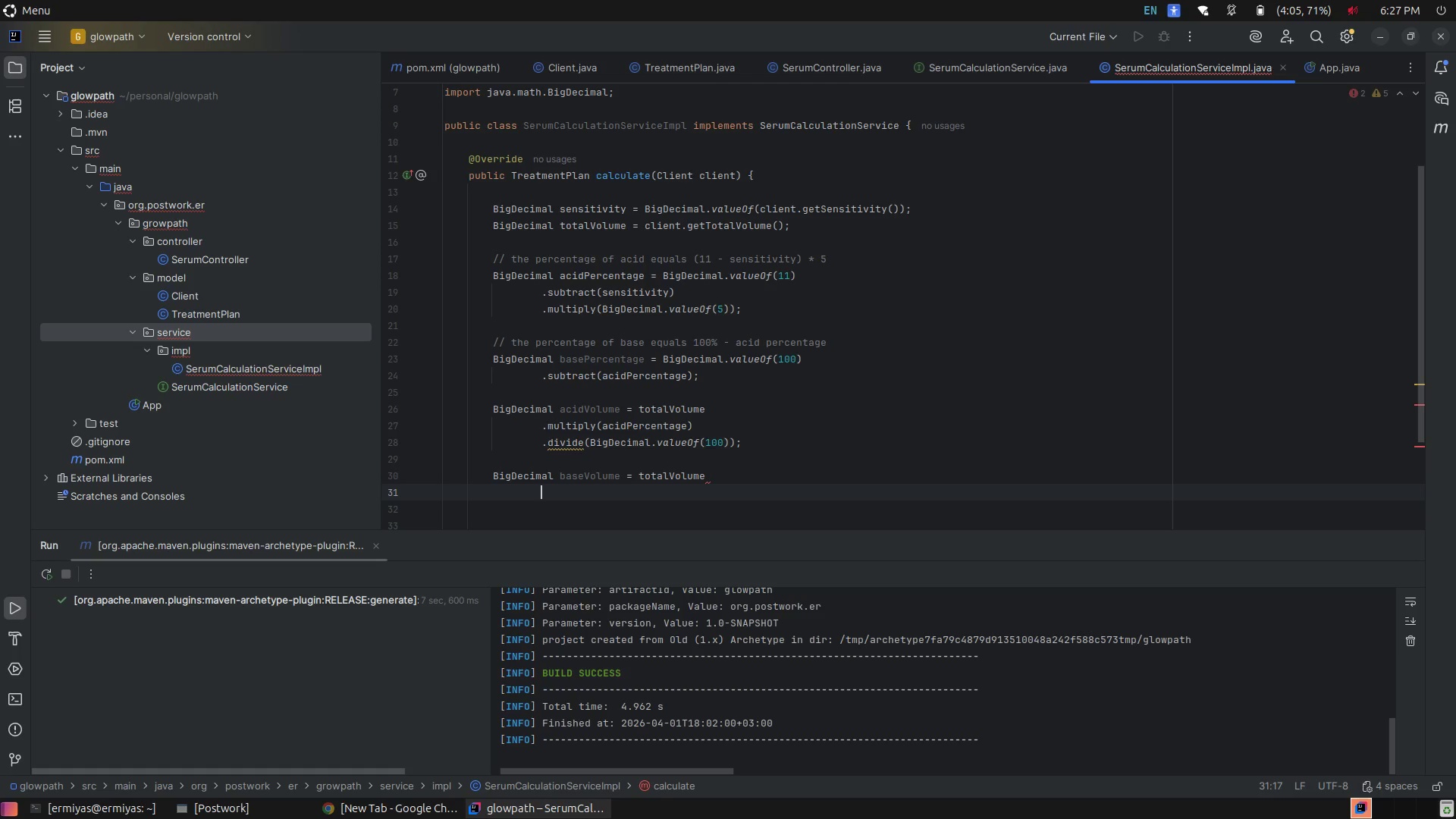 
key(Period)
 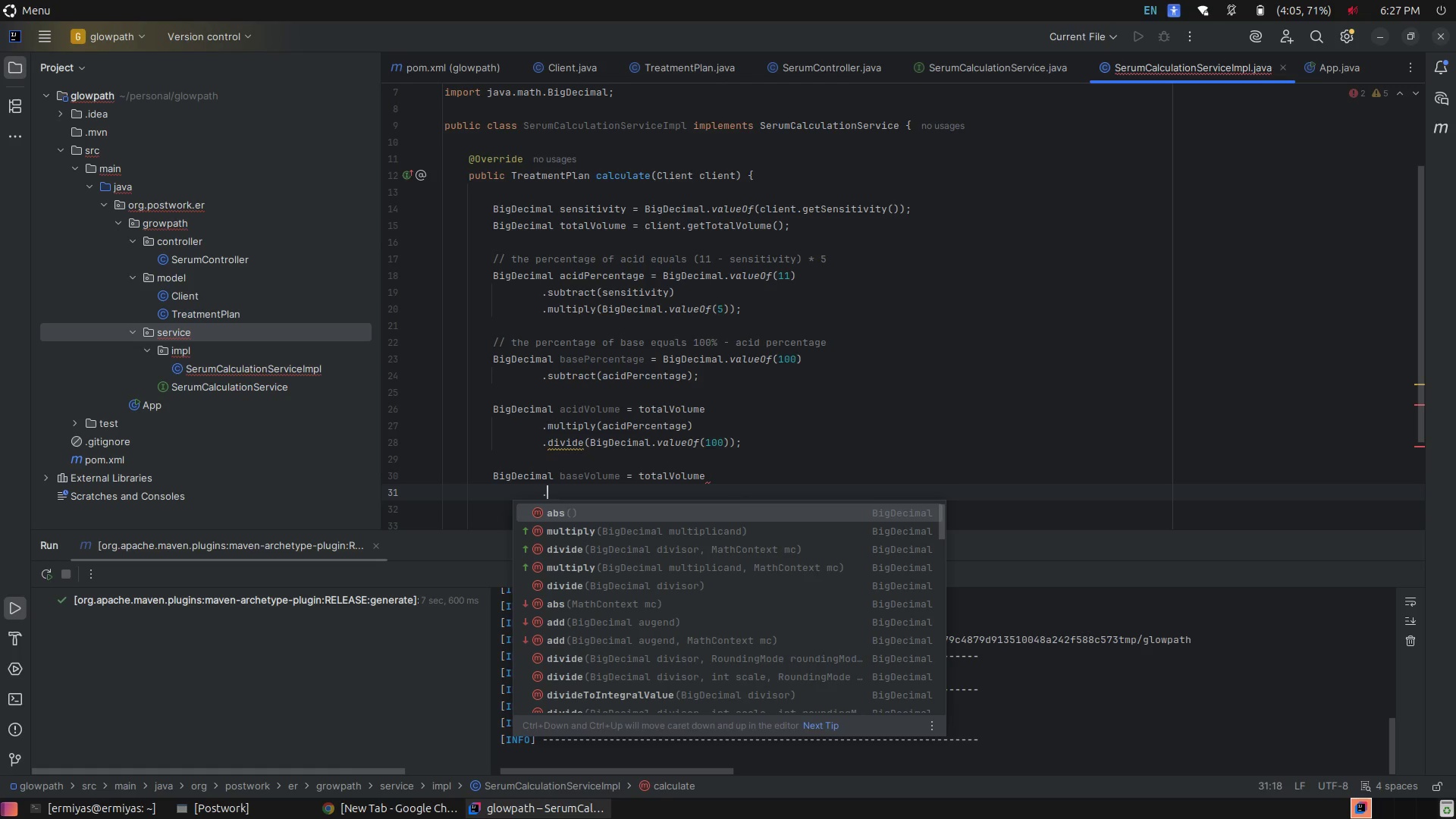 
key(M)
 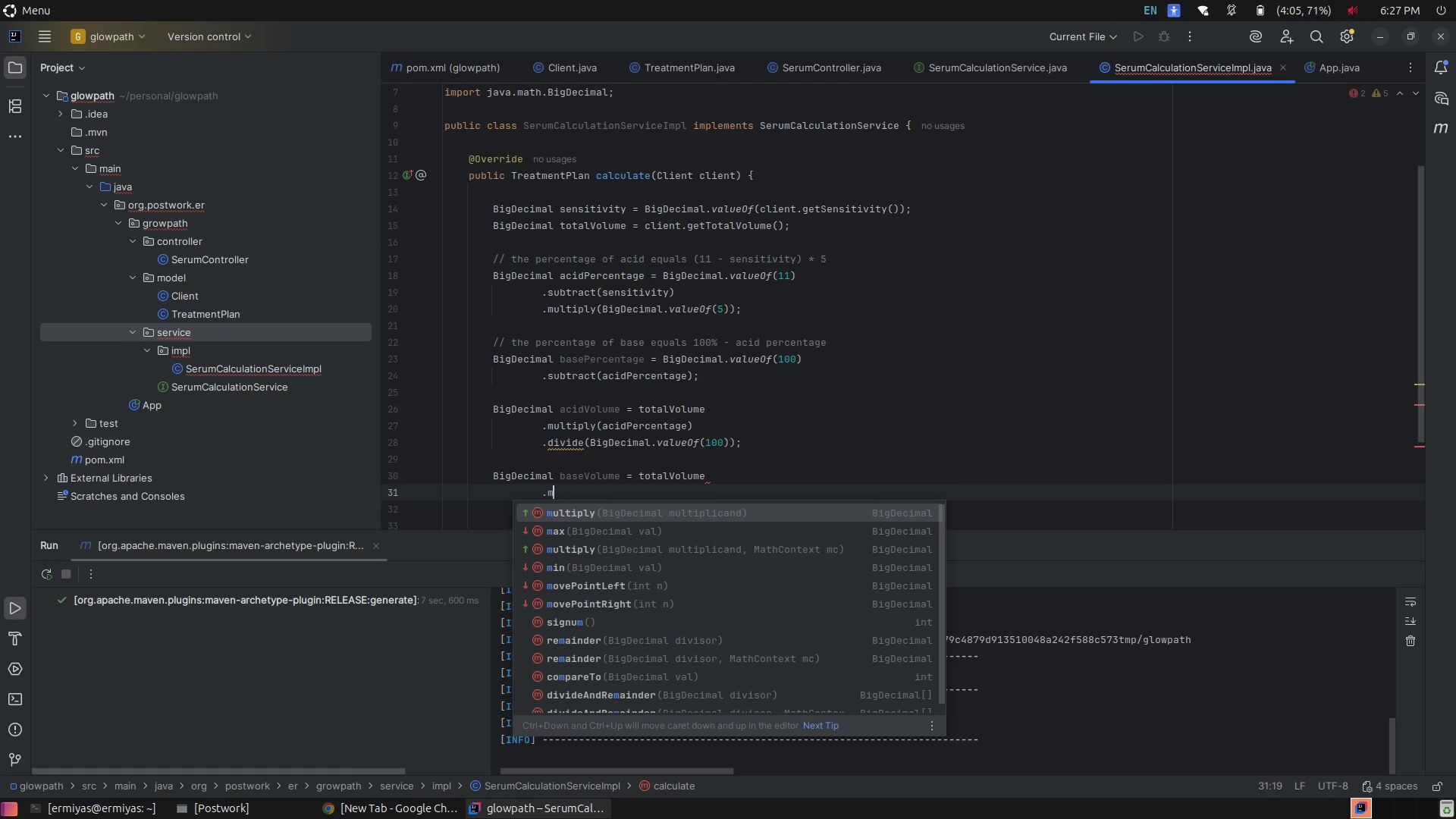 
key(Tab)
 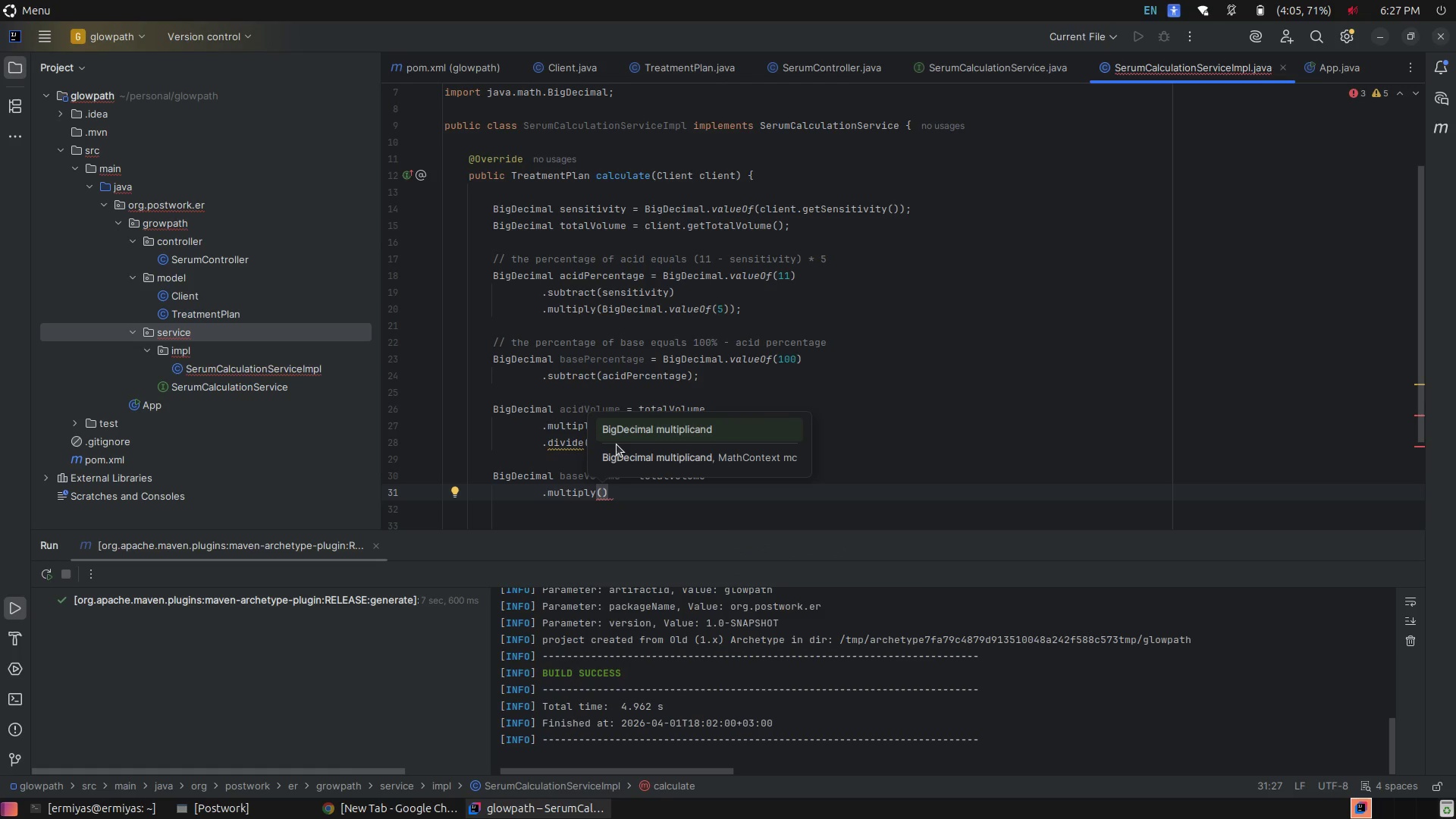 
type(ba)
key(Tab)
 